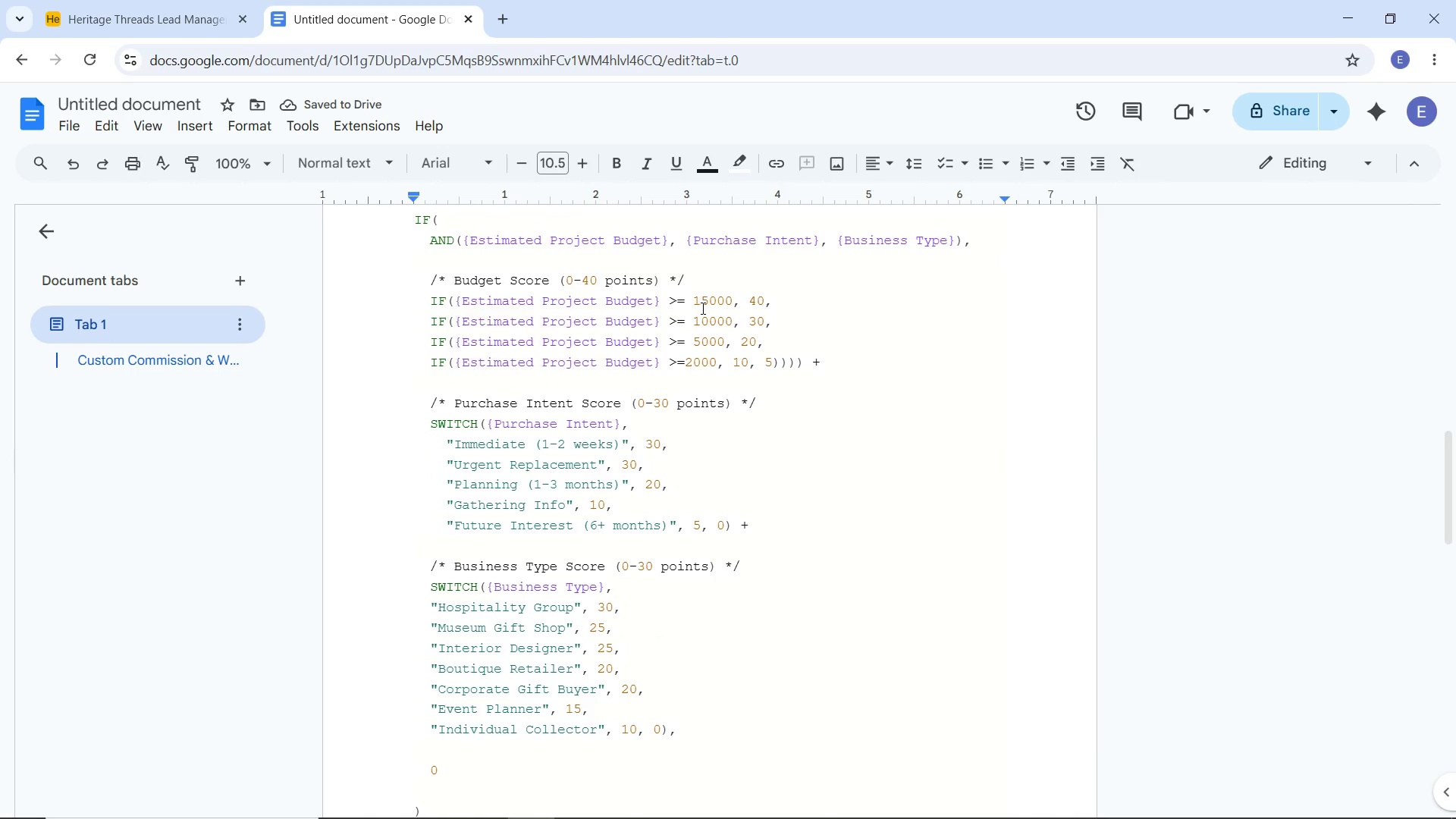 
left_click([709, 309])
 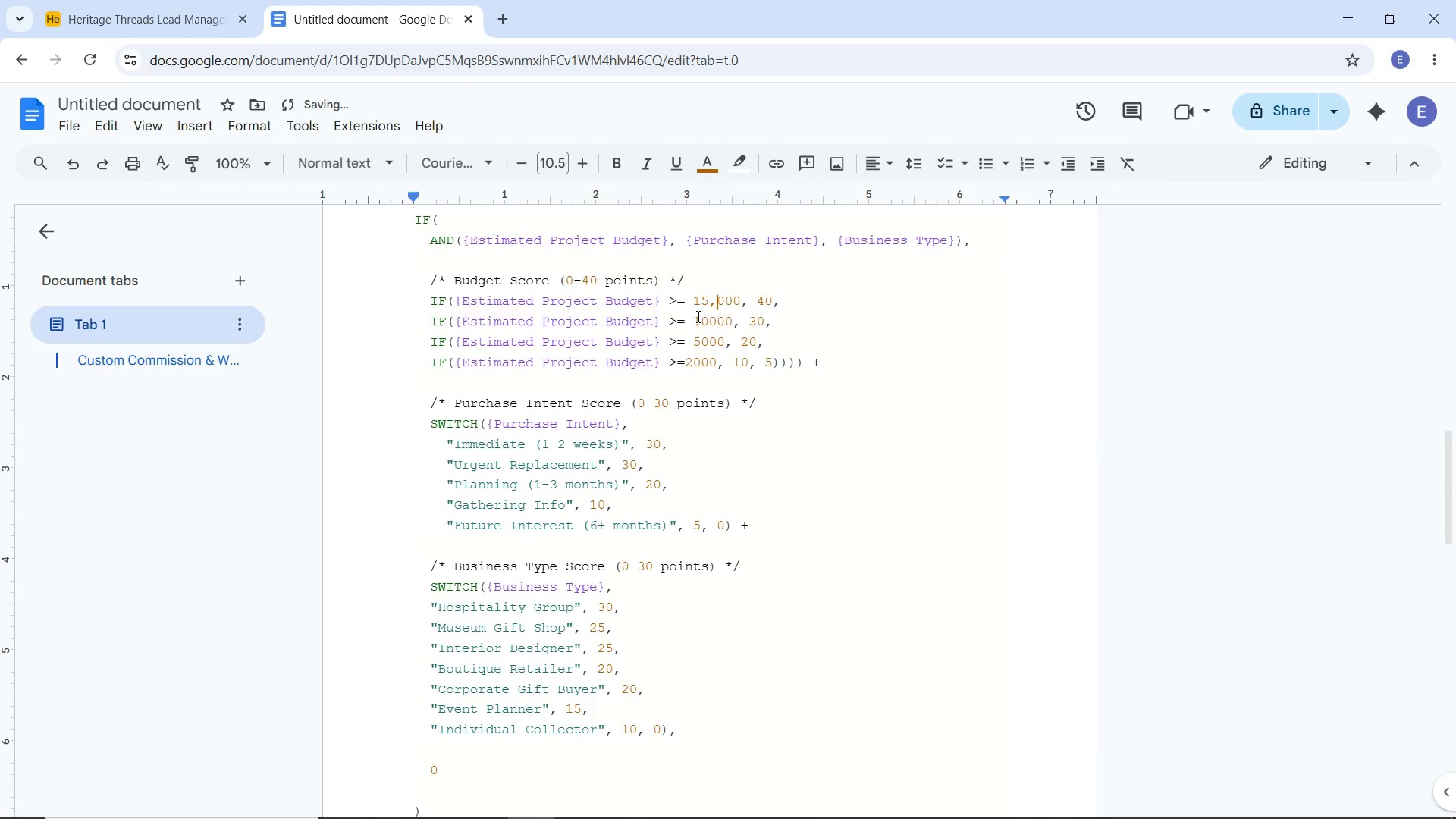 
key(Comma)
 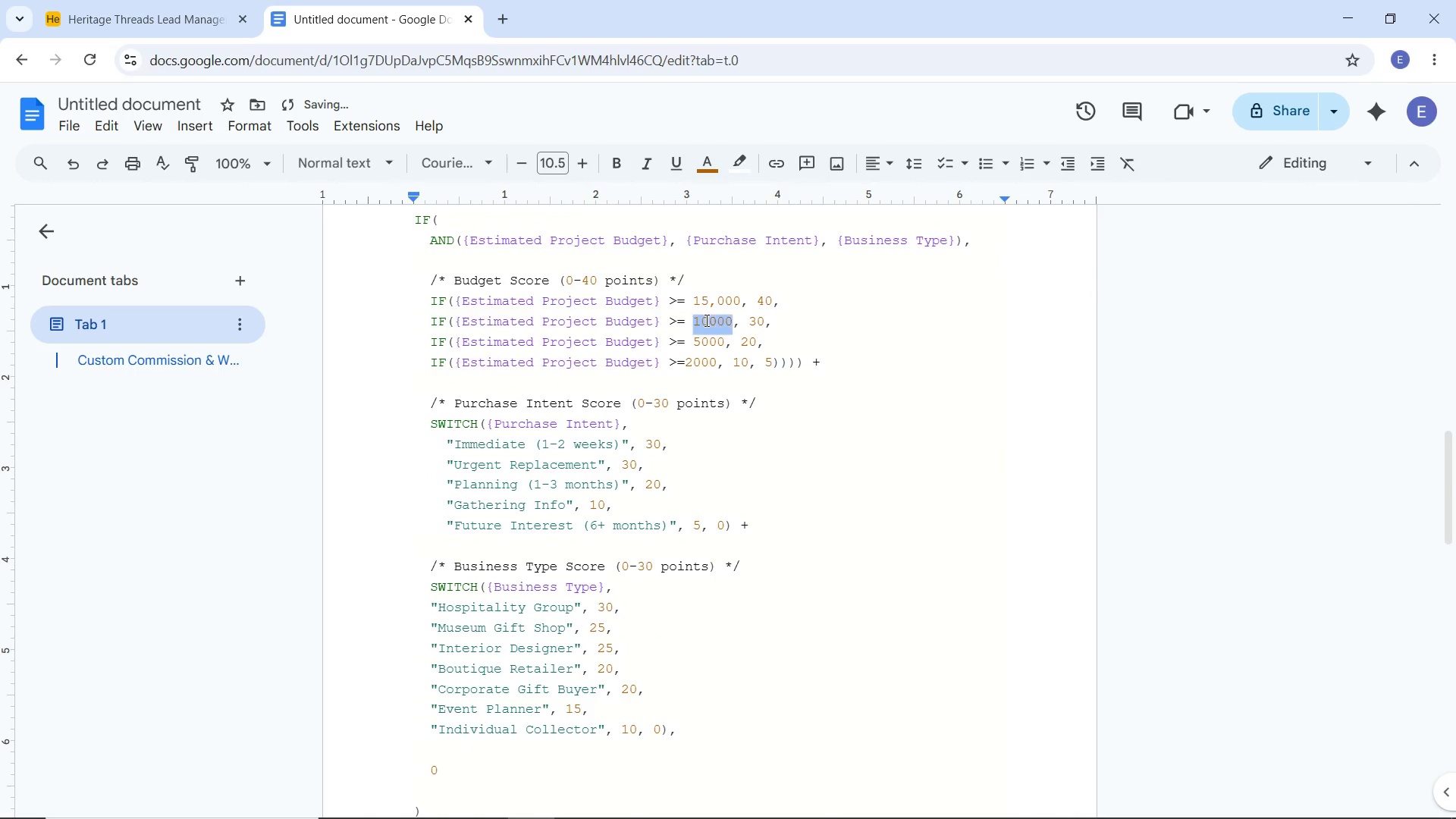 
double_click([705, 320])
 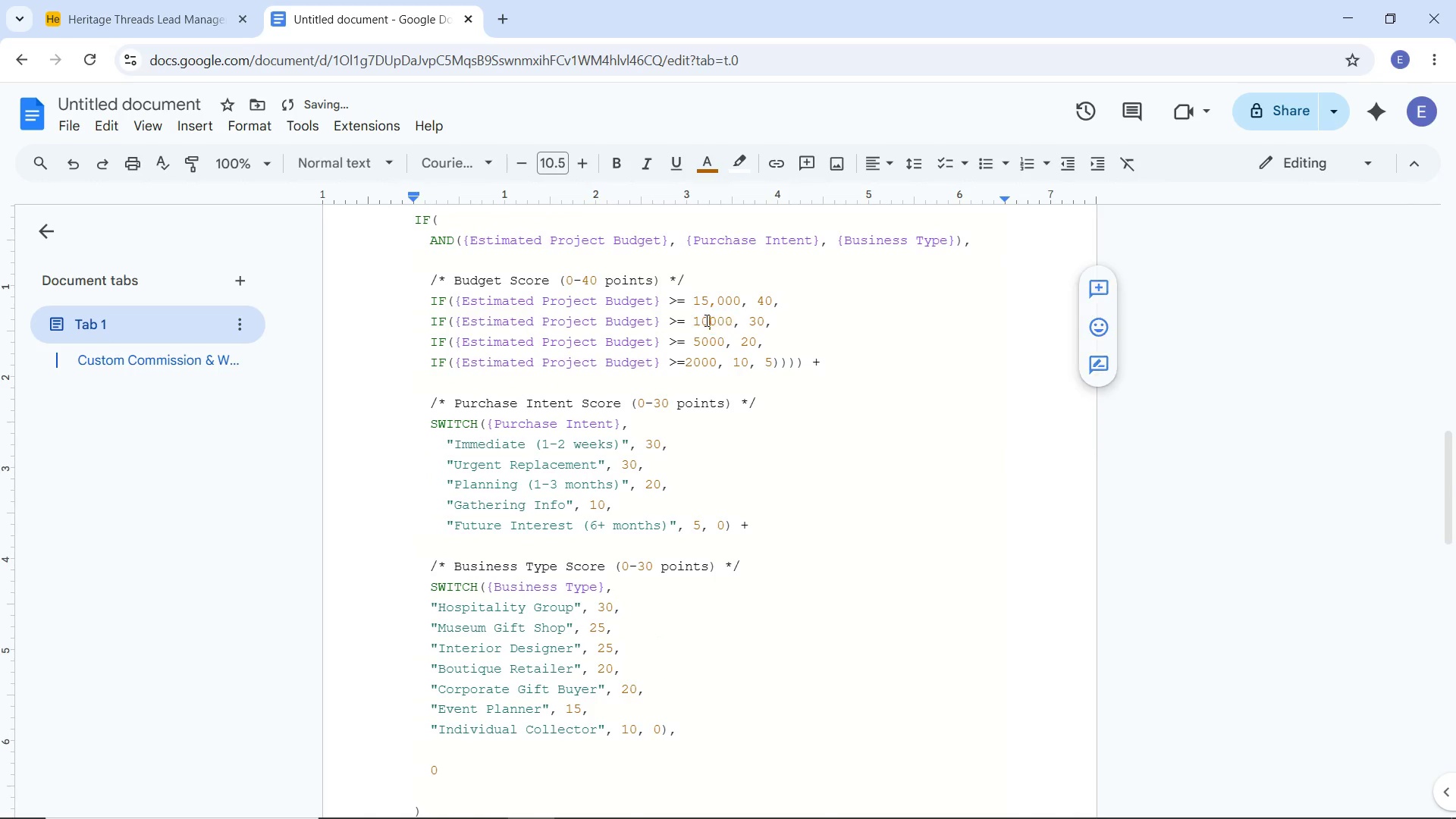 
left_click([705, 320])
 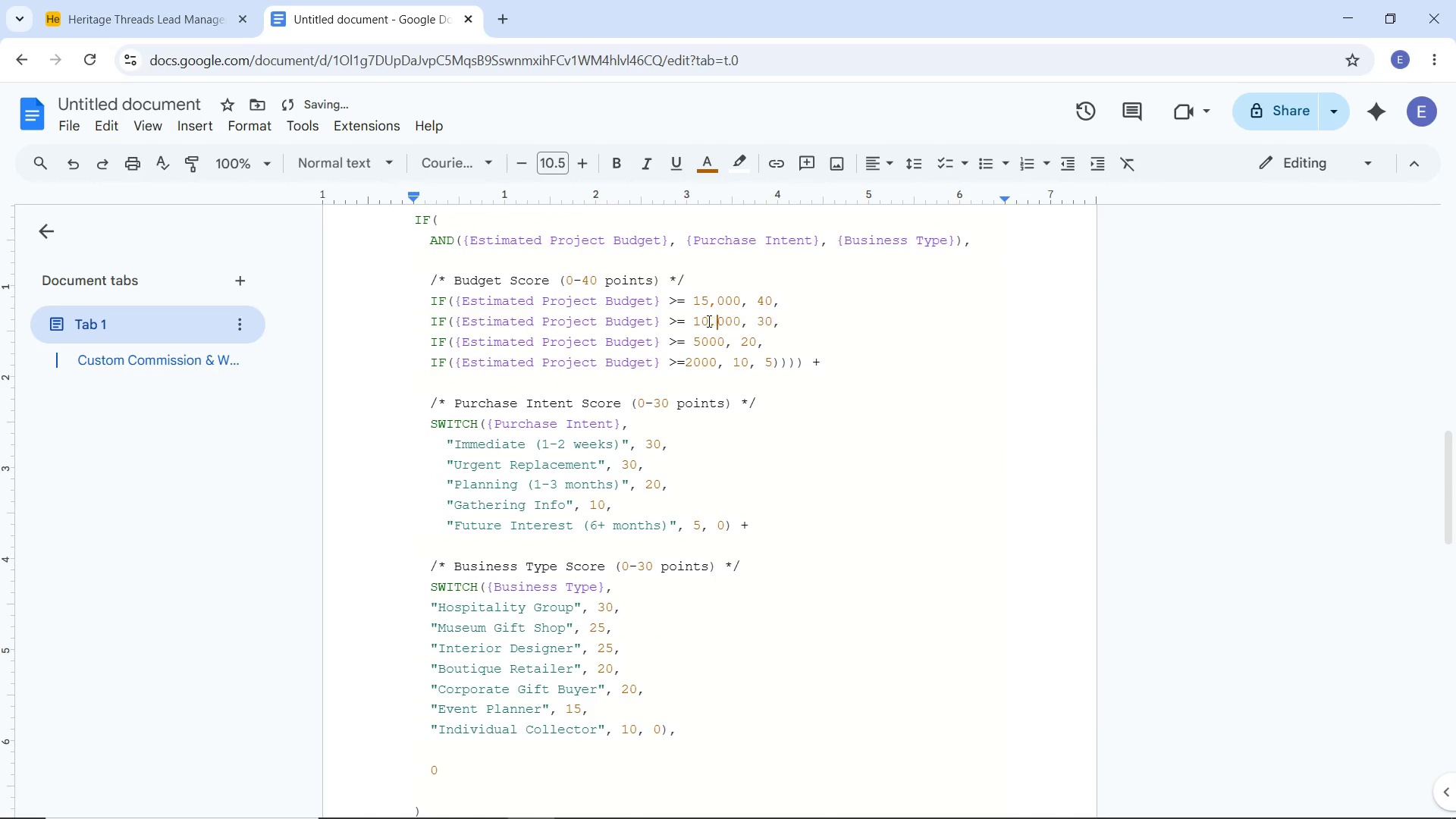 
key(Comma)
 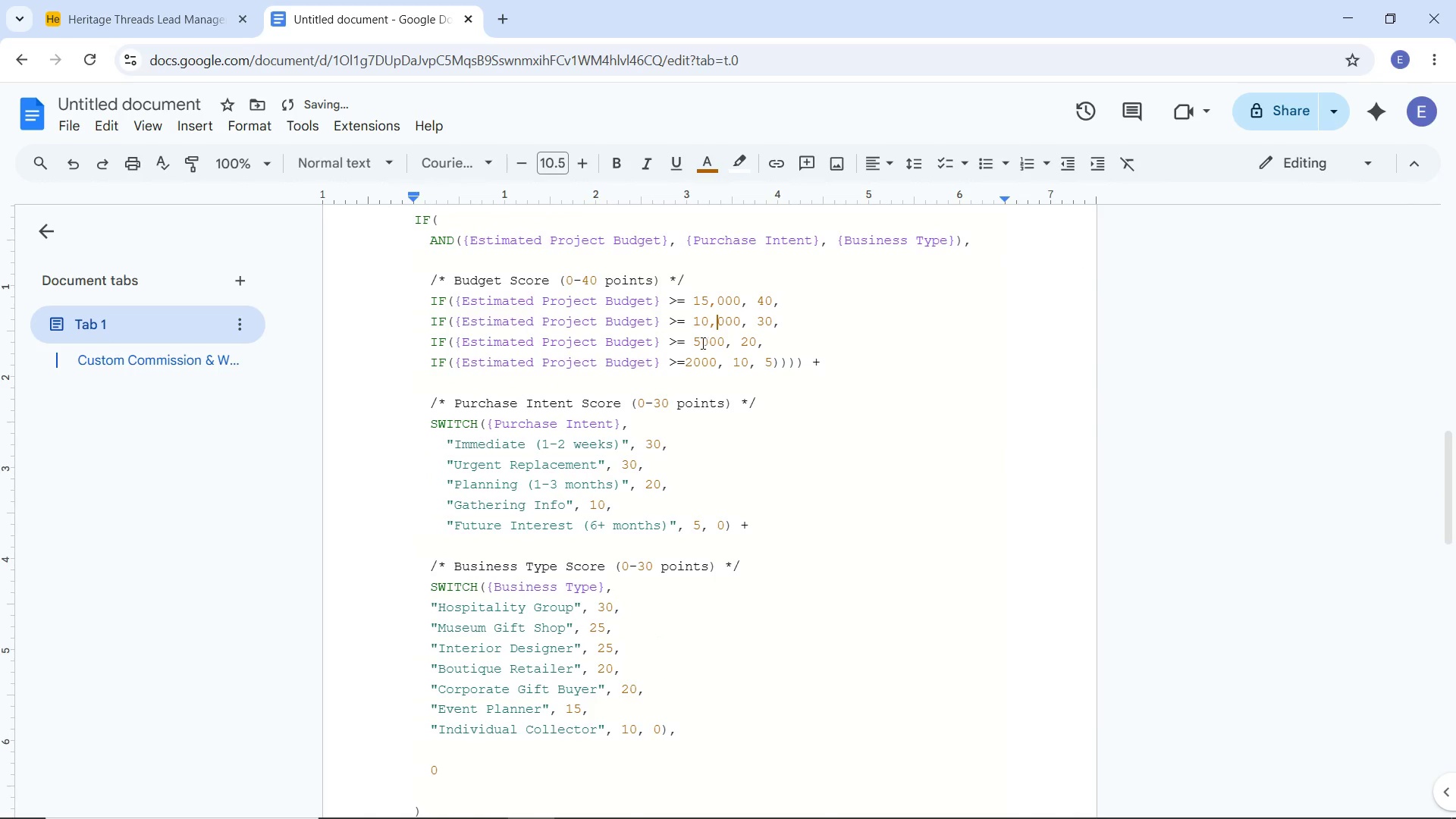 
left_click([700, 343])
 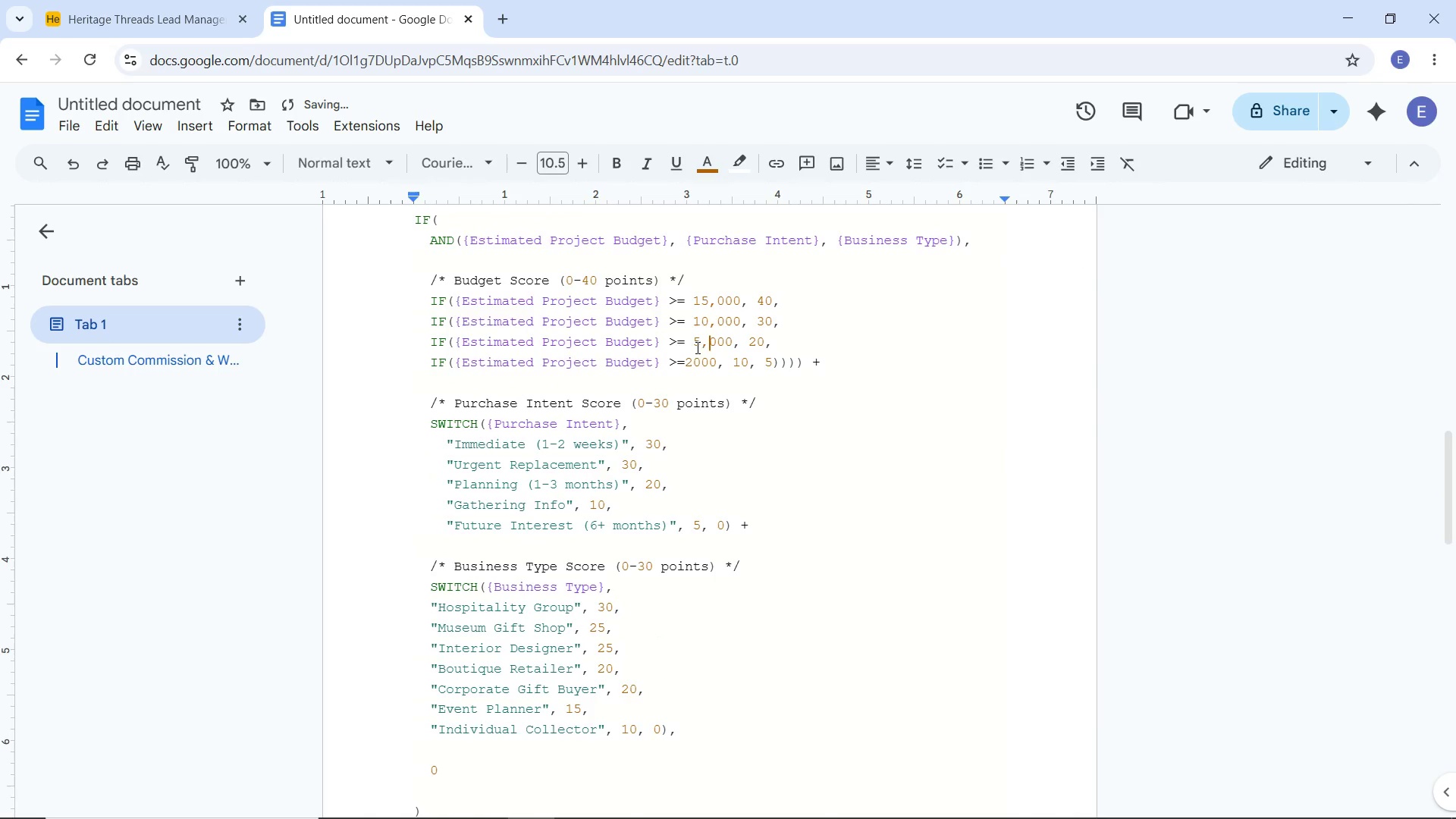 
key(Comma)
 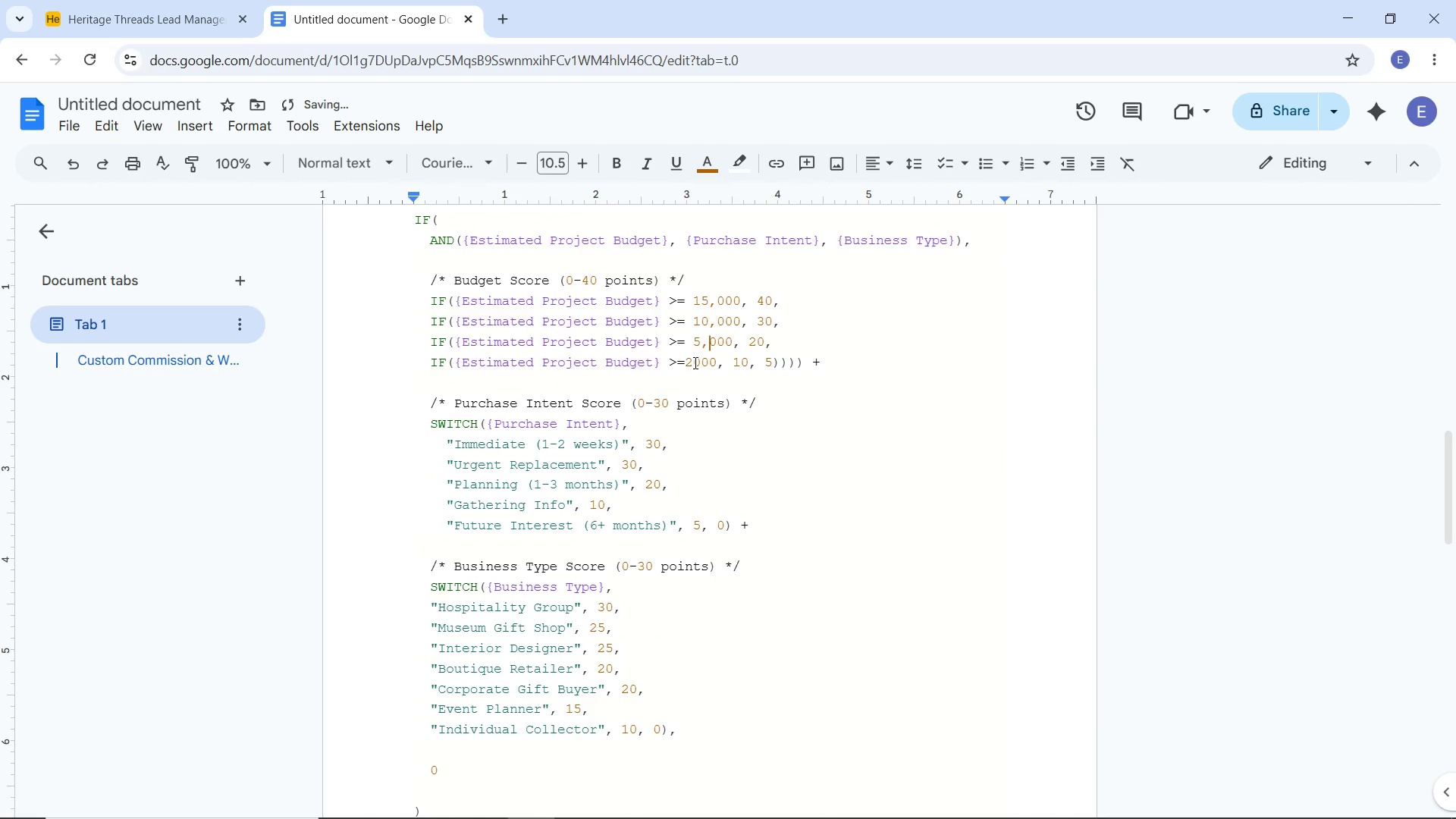 
left_click([694, 362])
 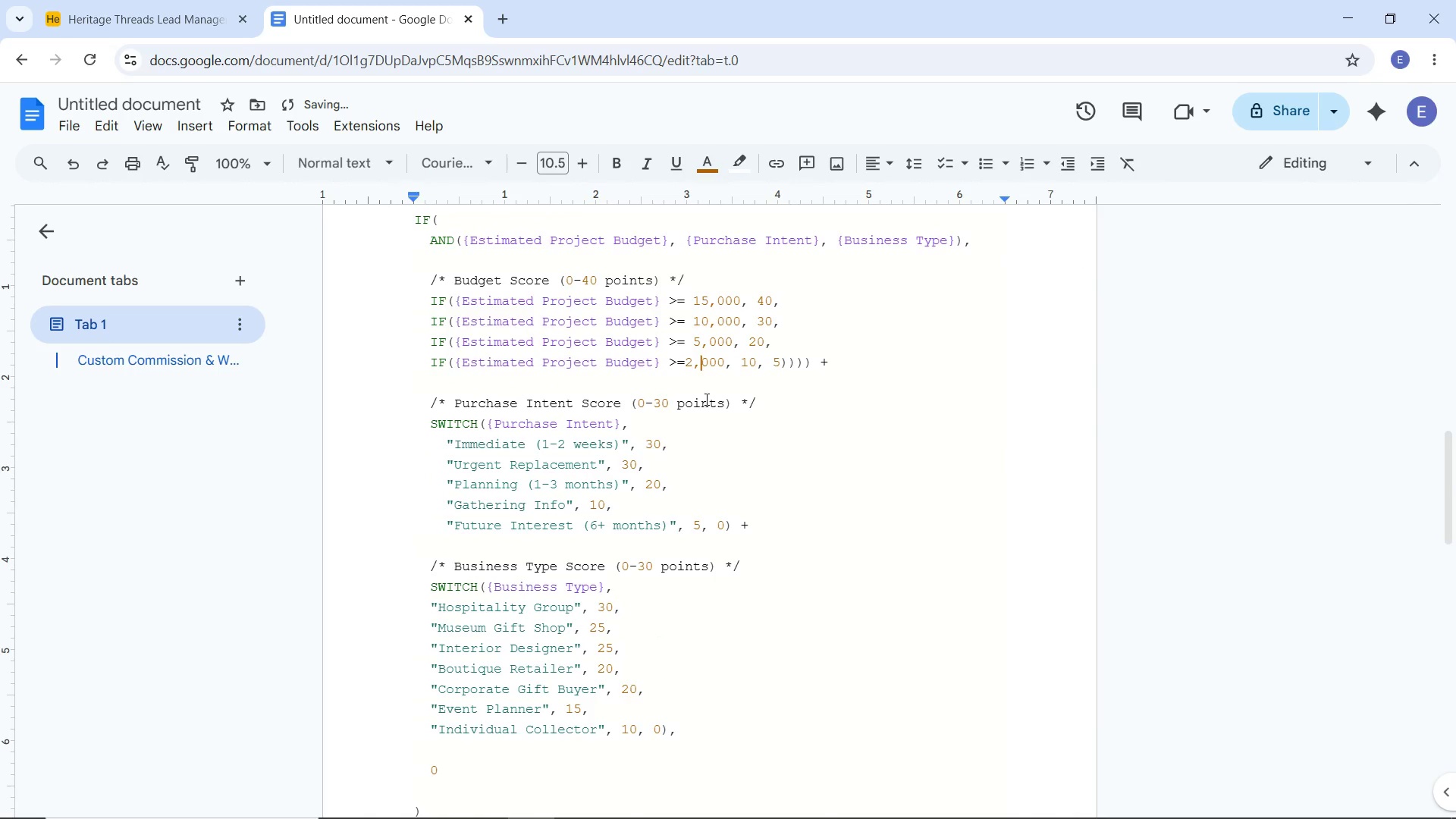 
key(Comma)
 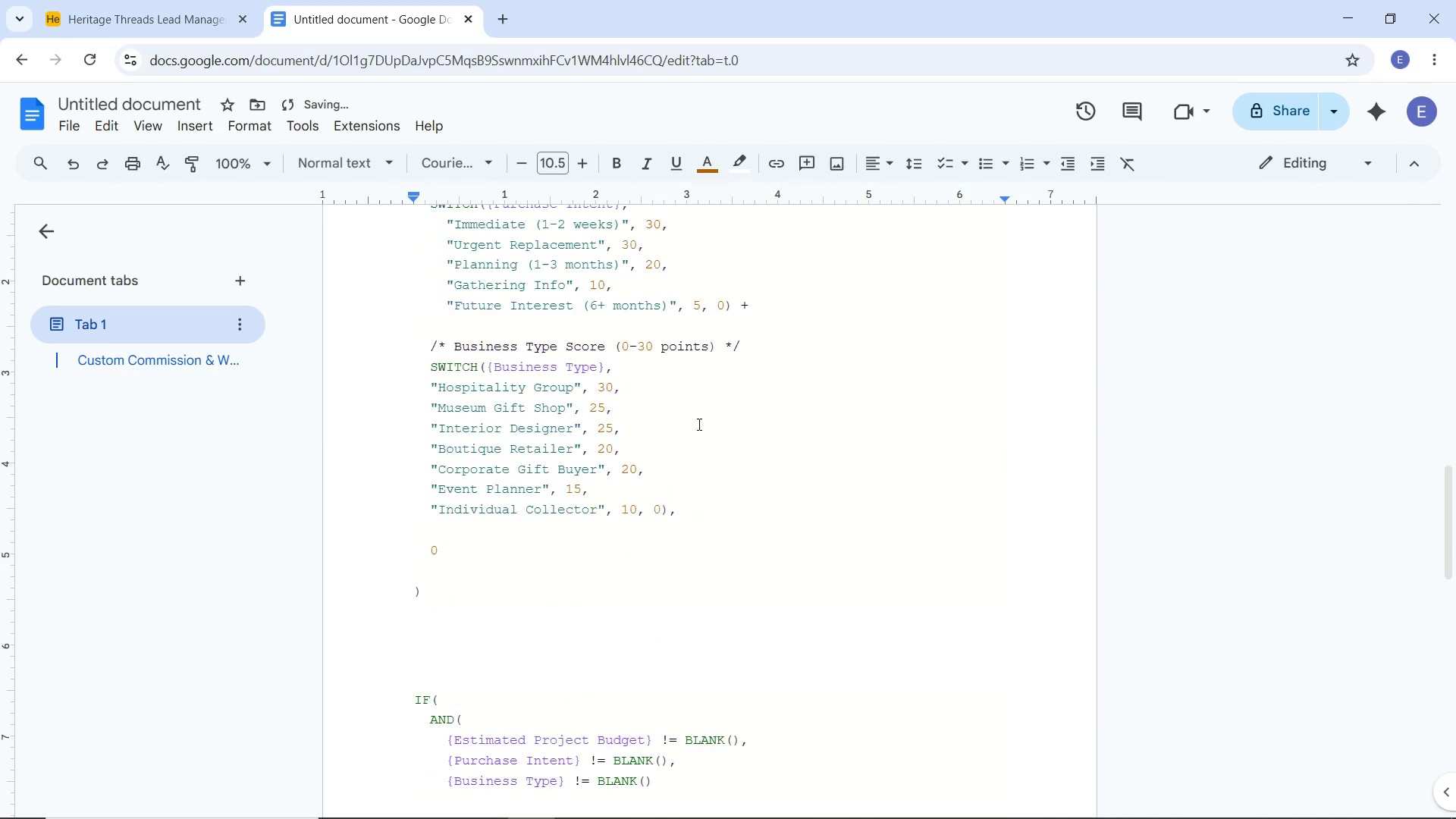 
scroll: coordinate [708, 424], scroll_direction: down, amount: 3.0
 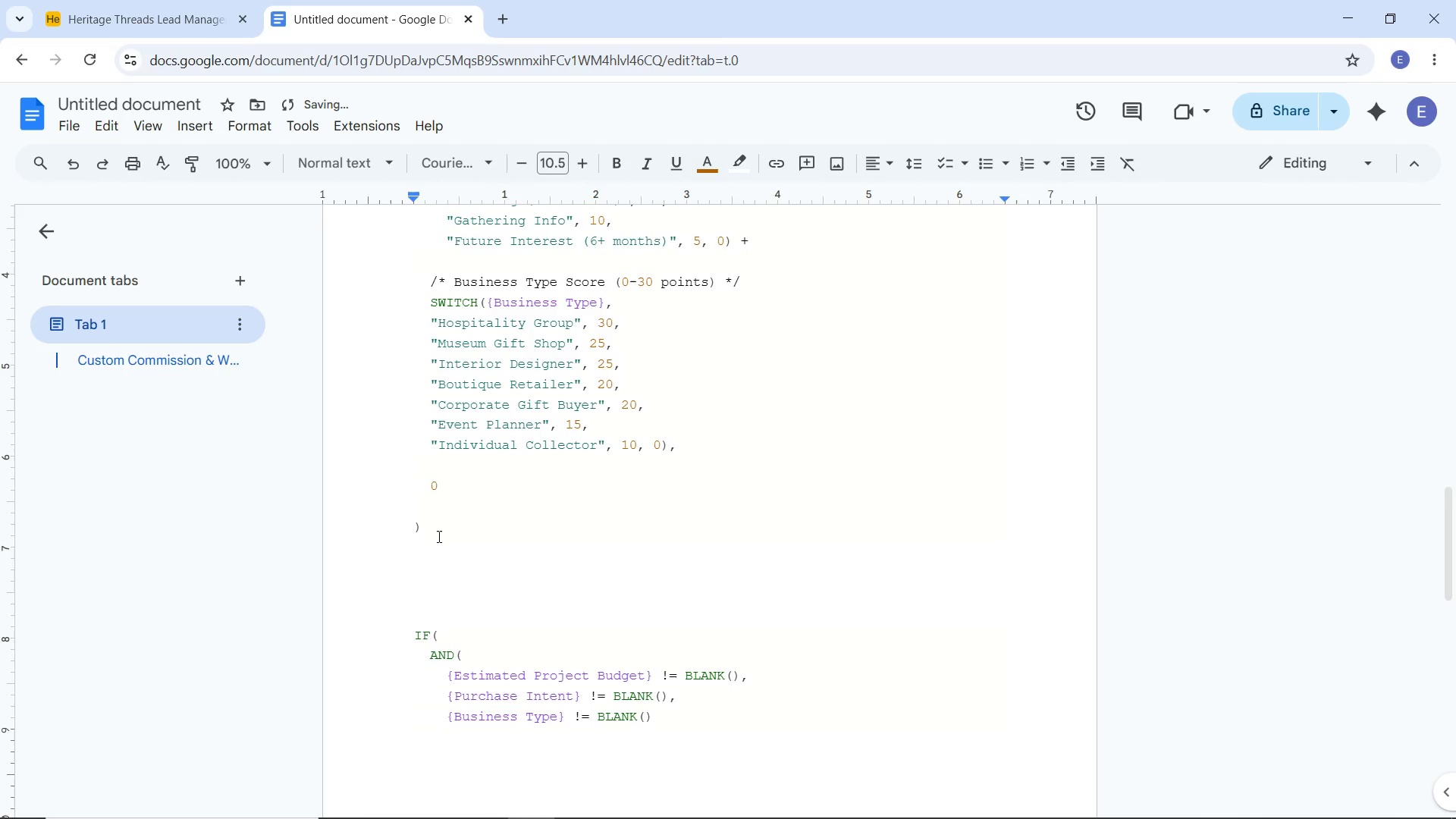 
left_click_drag(start_coordinate=[437, 533], to_coordinate=[394, 602])
 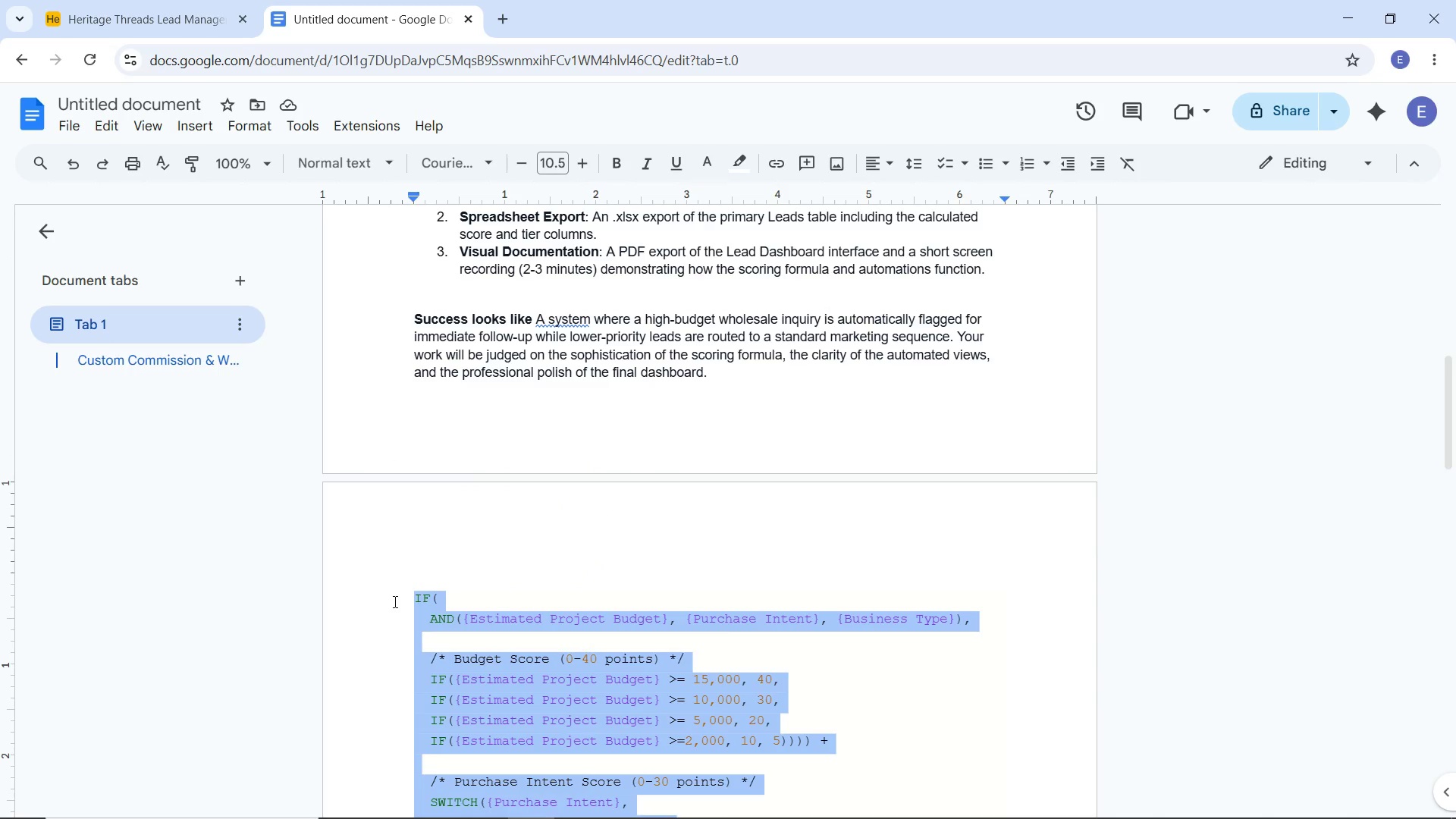 
key(Control+C)
 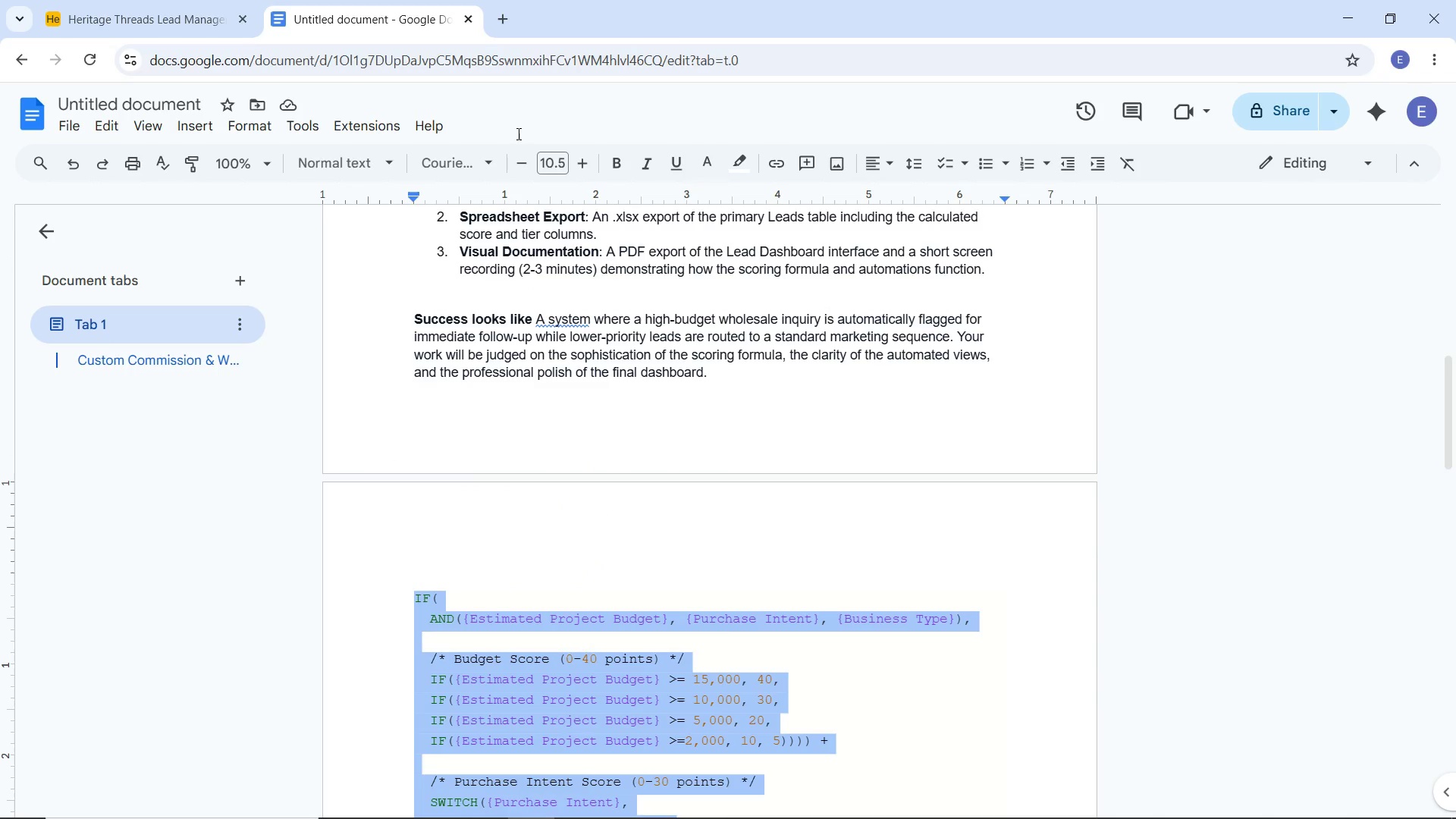 
key(Control+C)
 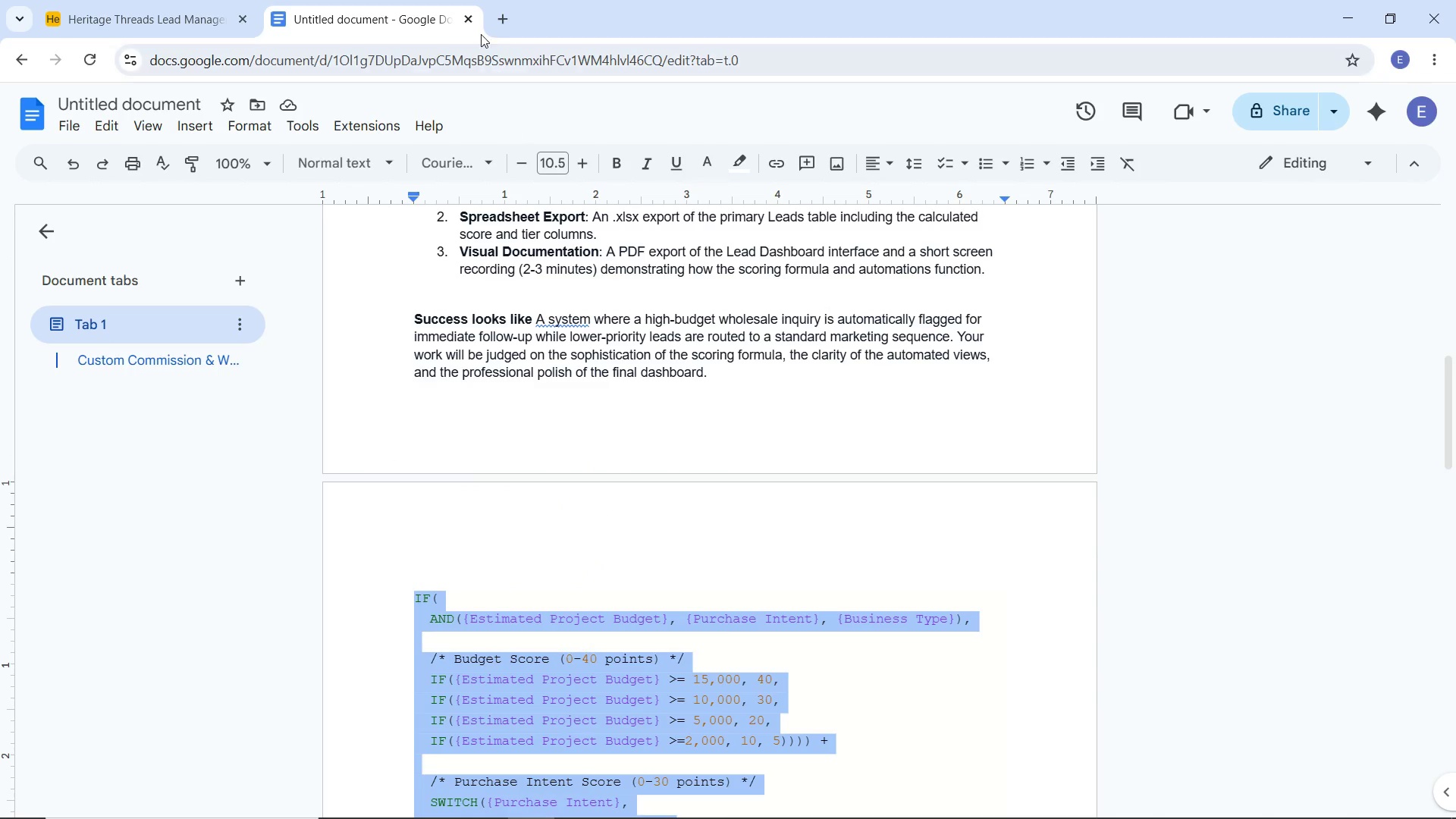 
key(Control+C)
 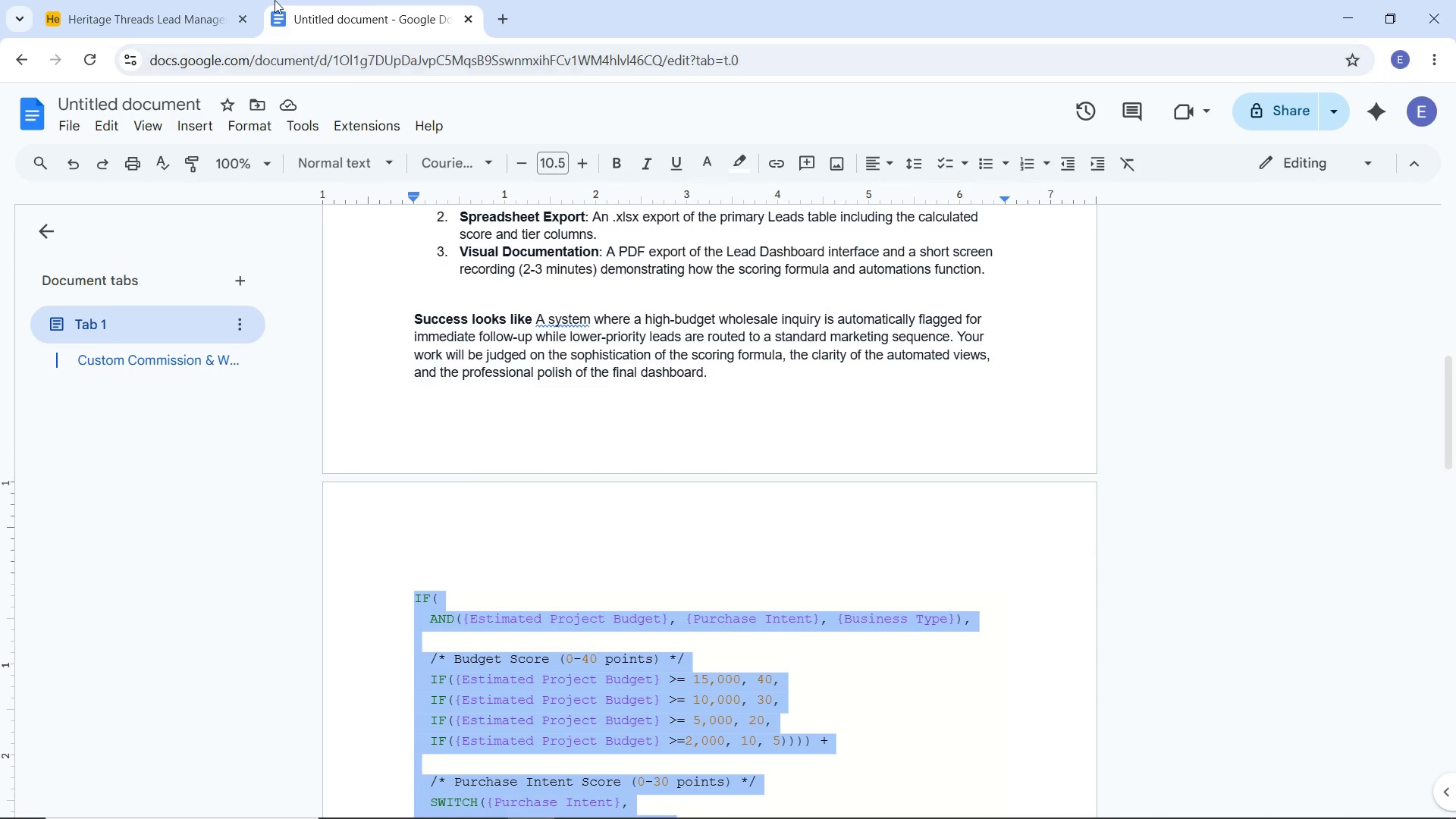 
key(Control+C)
 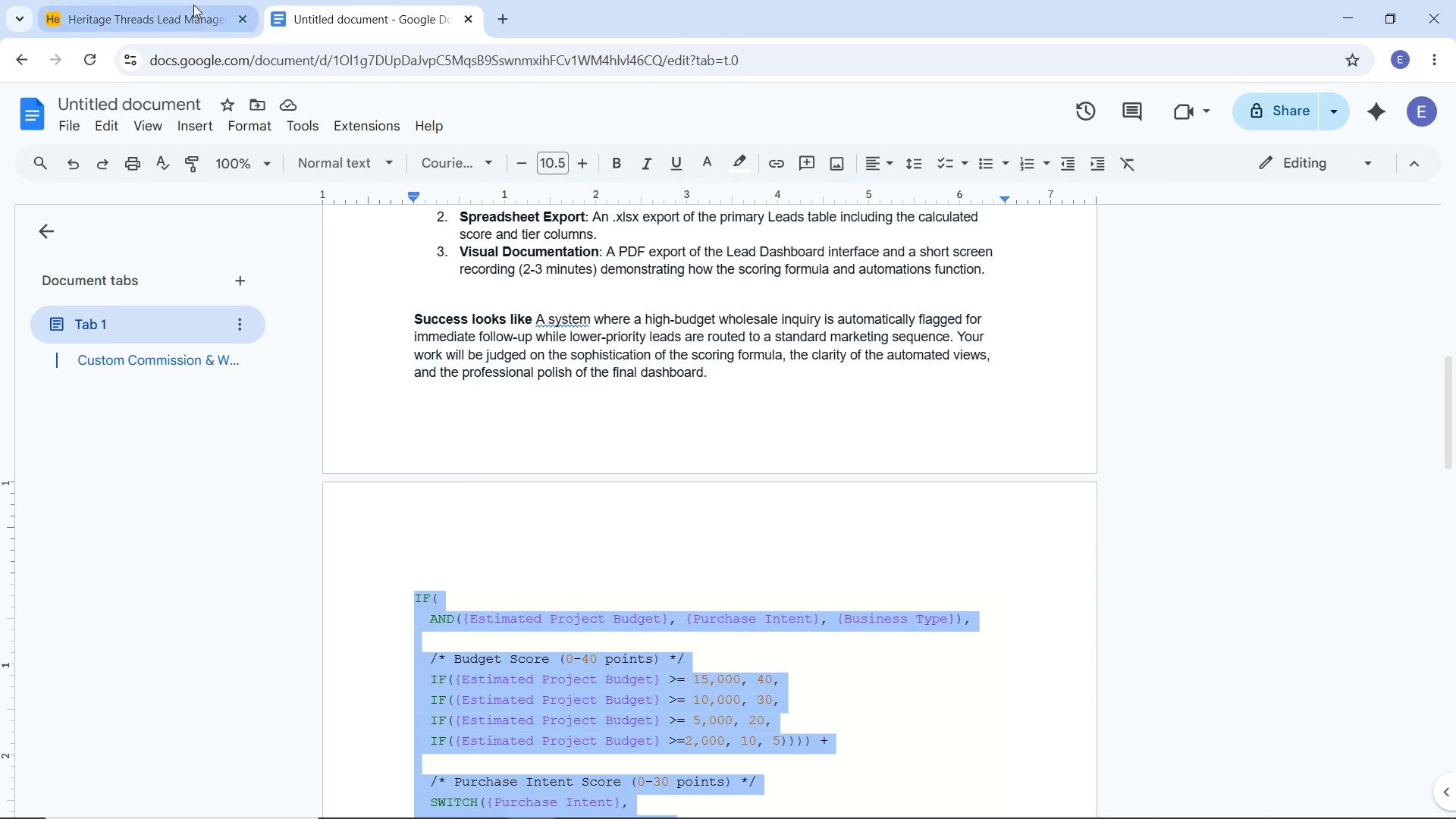 
key(Control+C)
 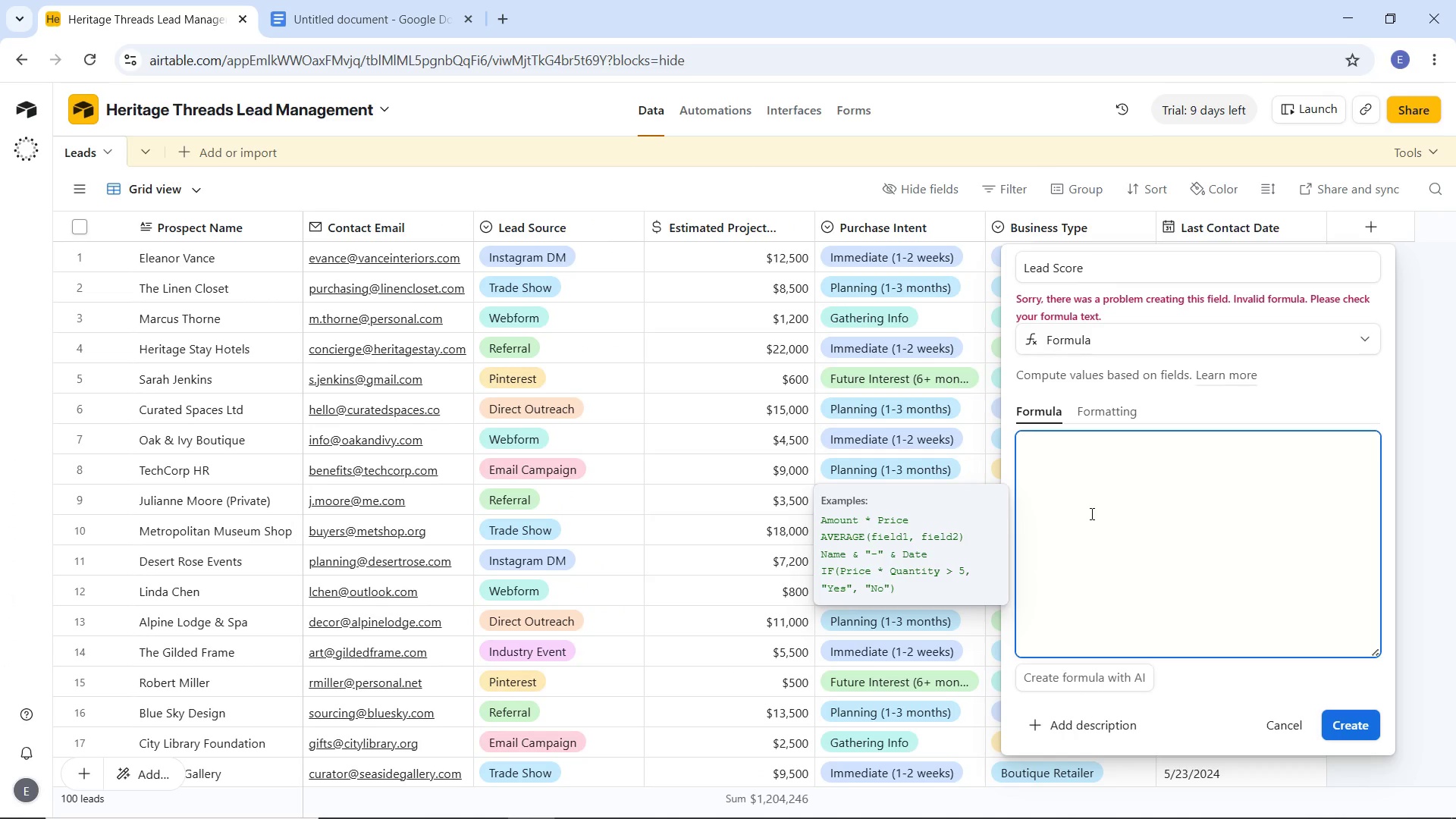 
left_click([1091, 512])
 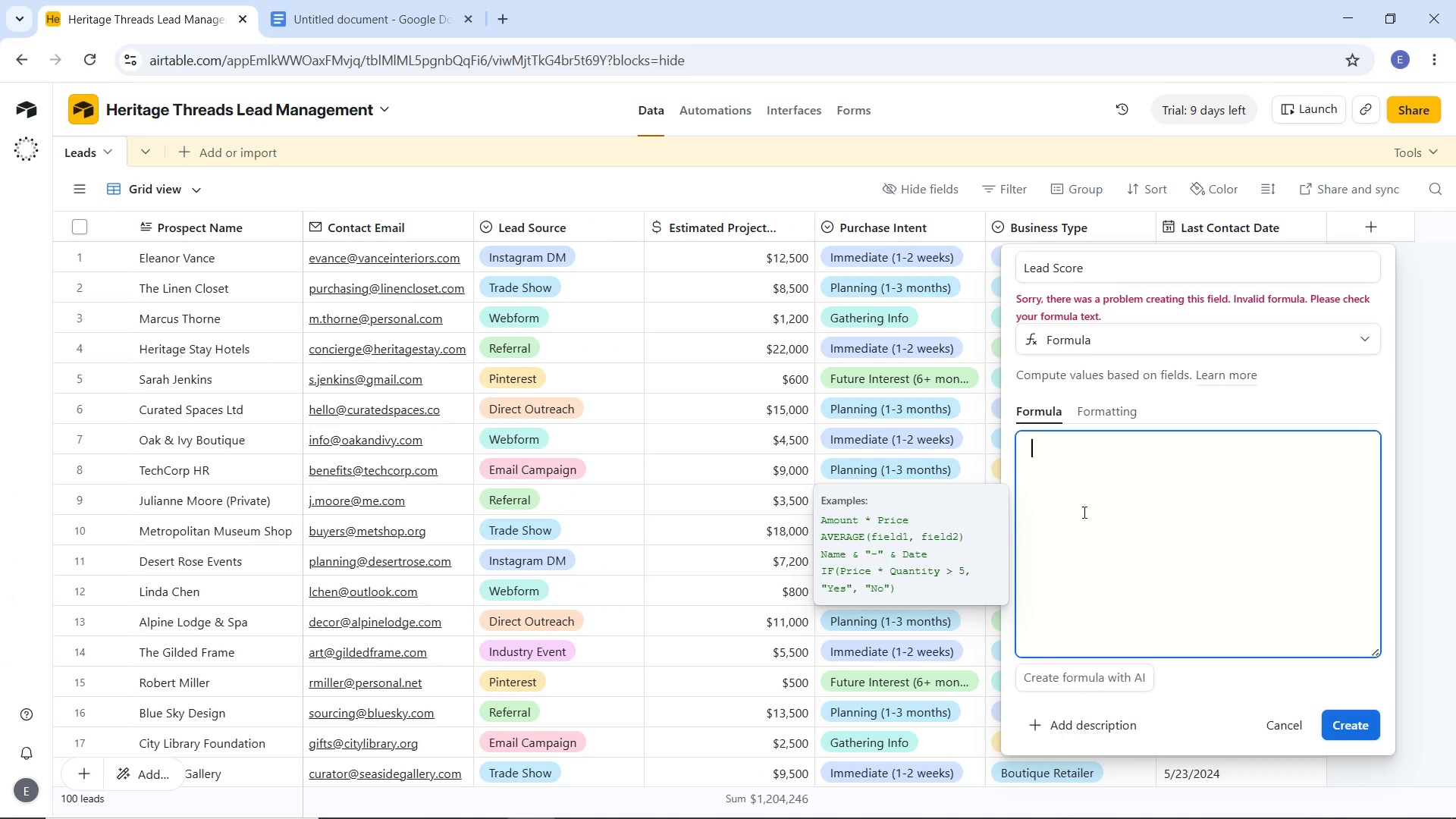 
key(Control+V)
 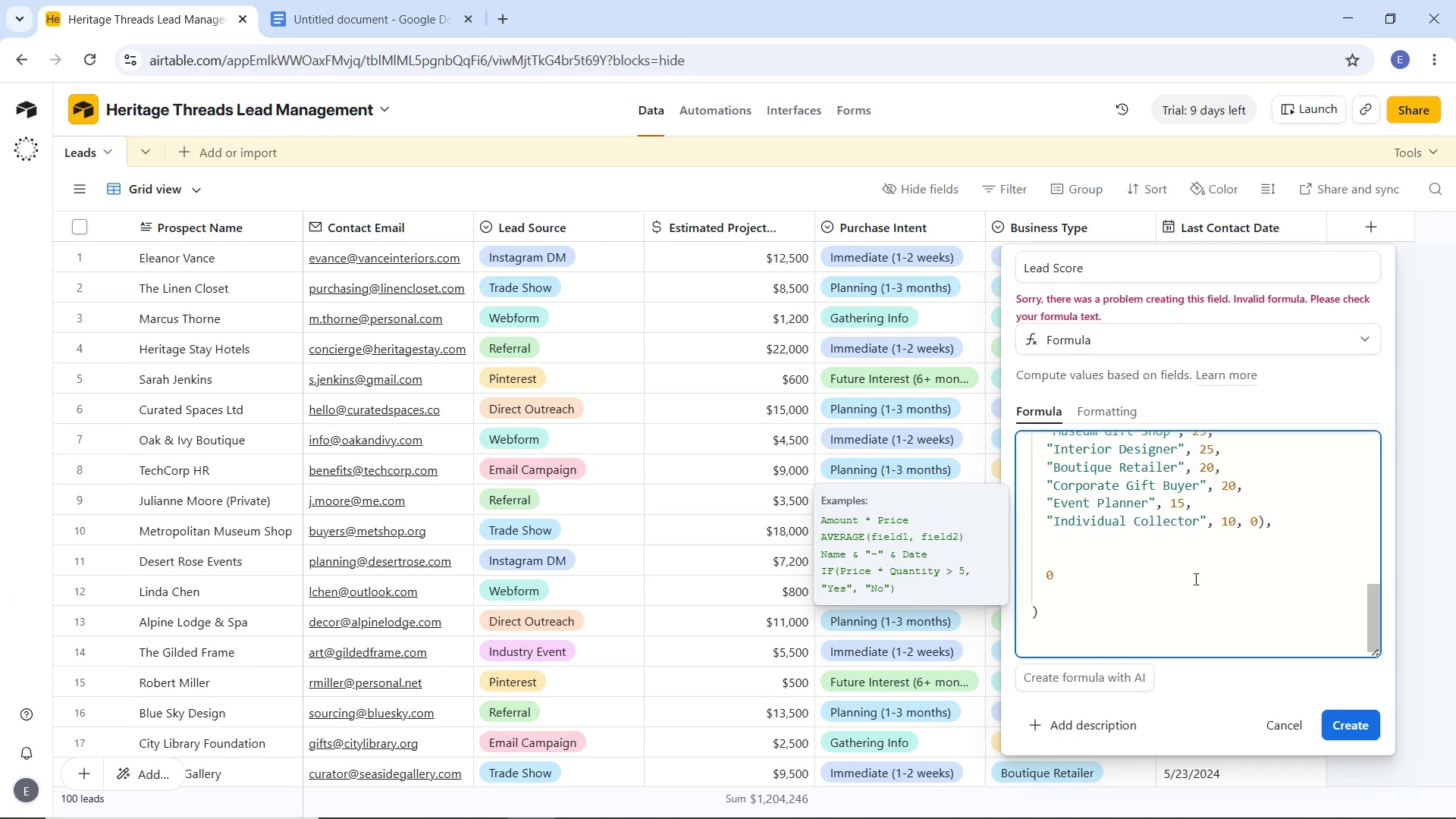 
scroll: coordinate [1197, 576], scroll_direction: down, amount: 2.0
 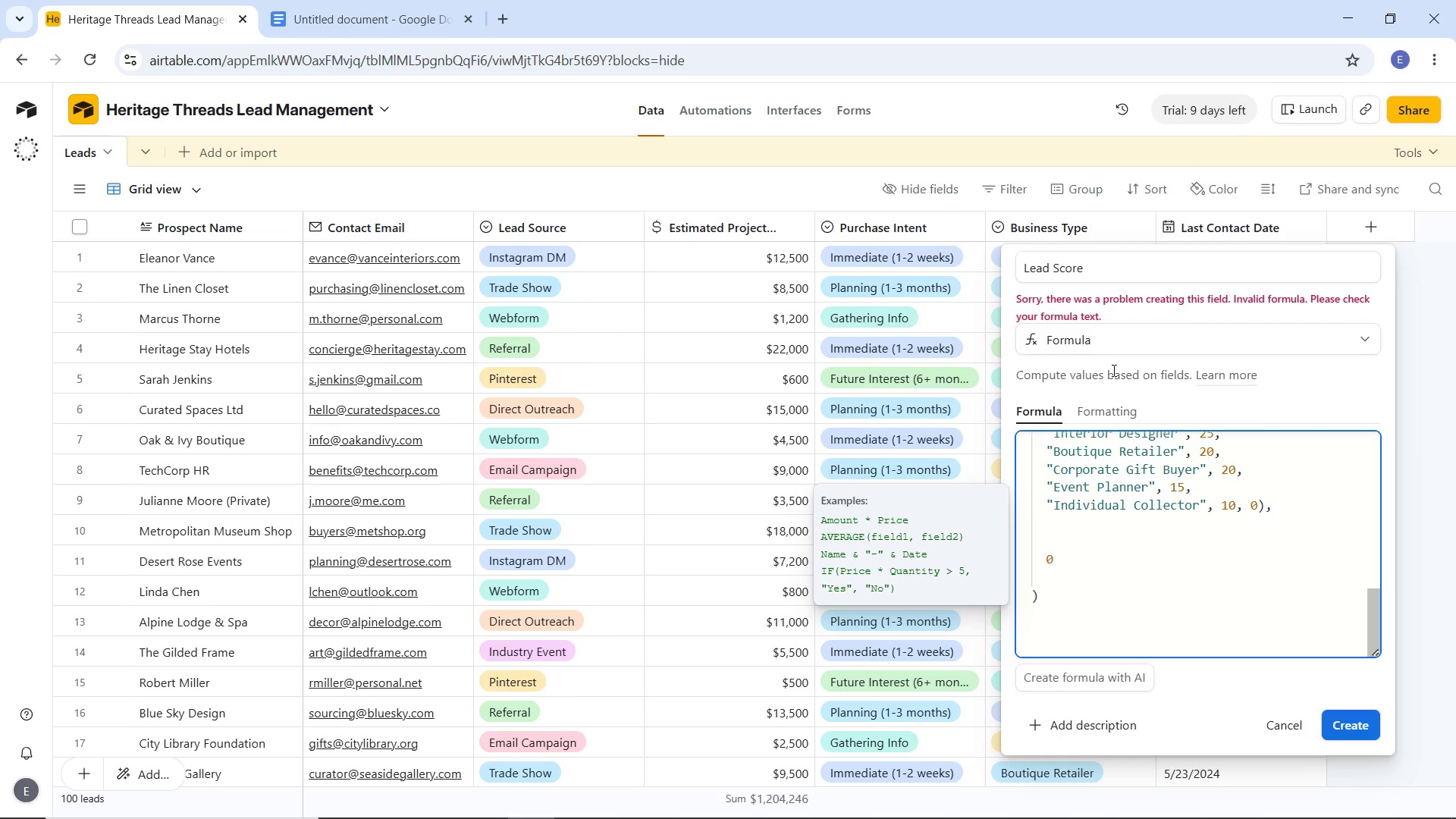 
scroll: coordinate [1088, 347], scroll_direction: up, amount: 12.0
 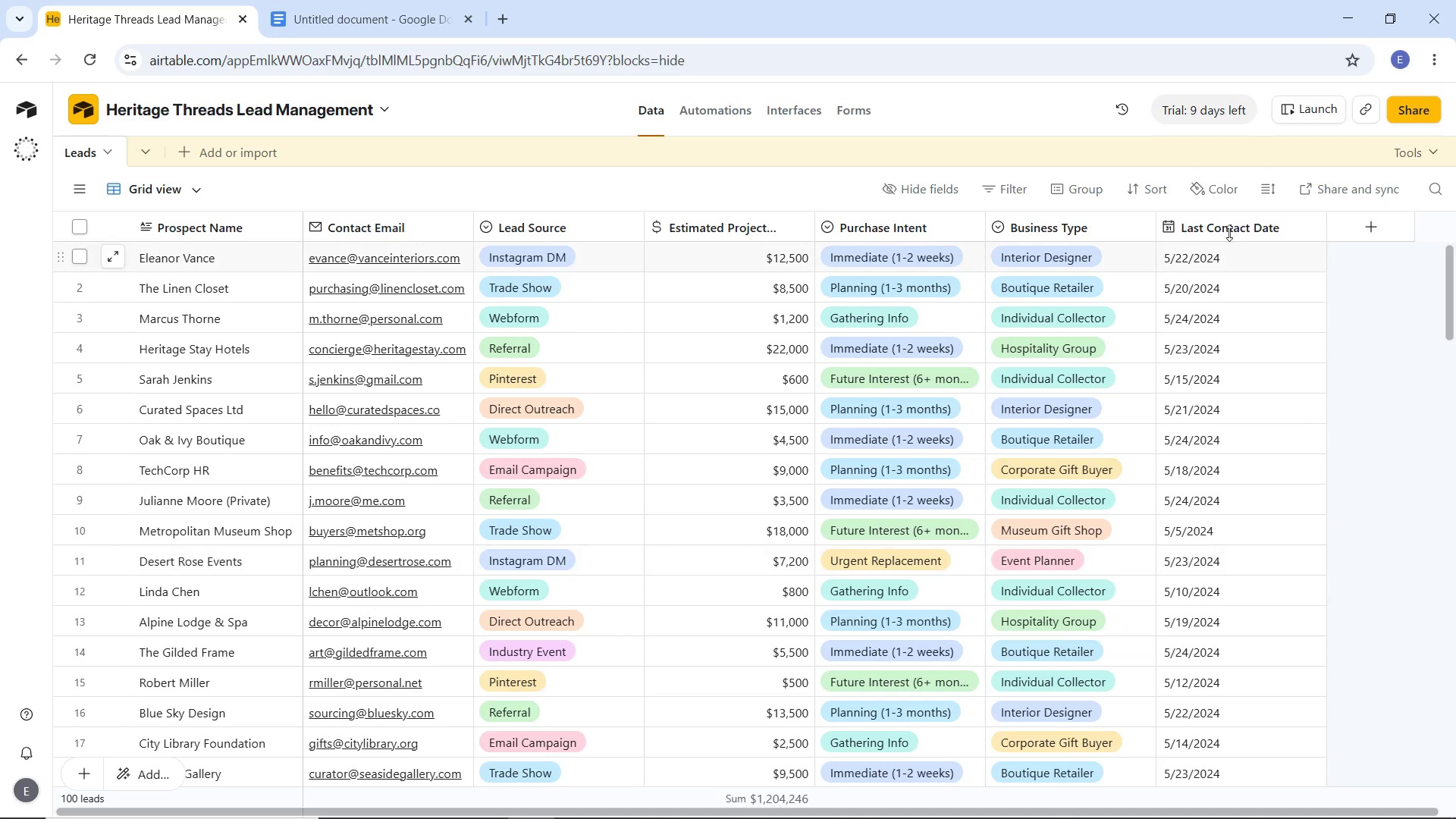 
left_click([1354, 234])
 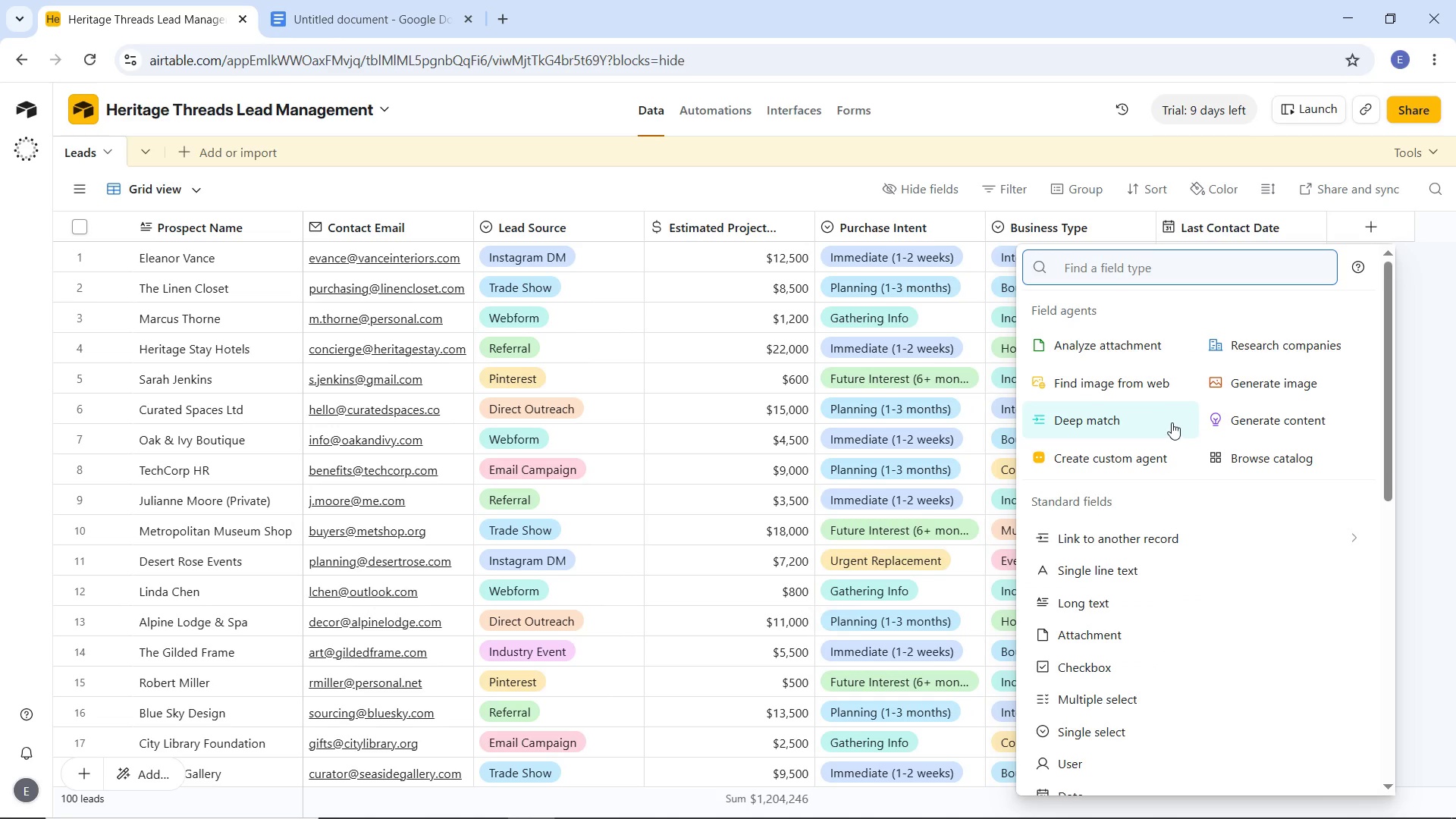 
type(fo)
 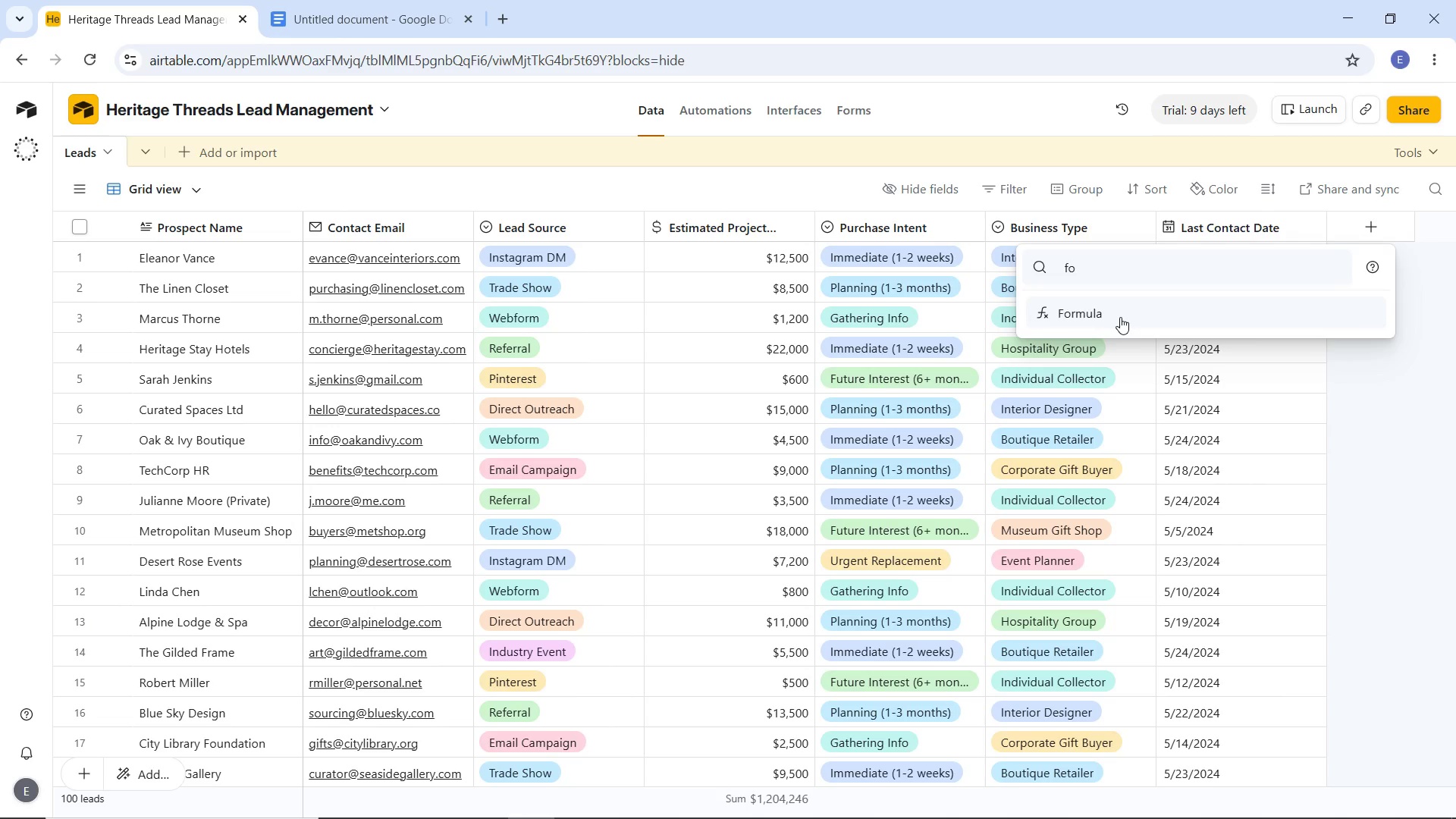 
left_click([1120, 317])
 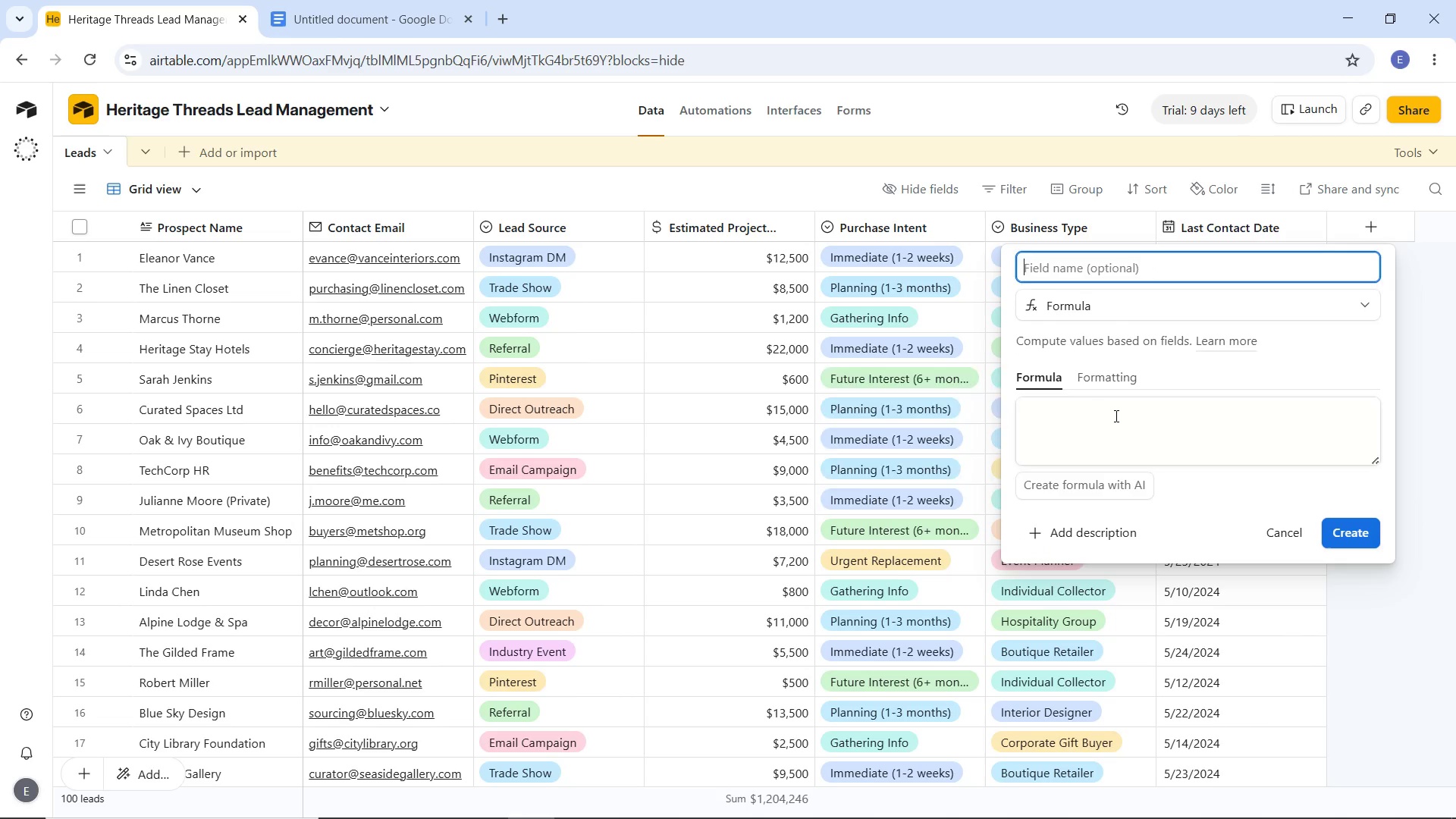 
key(Control+V)
 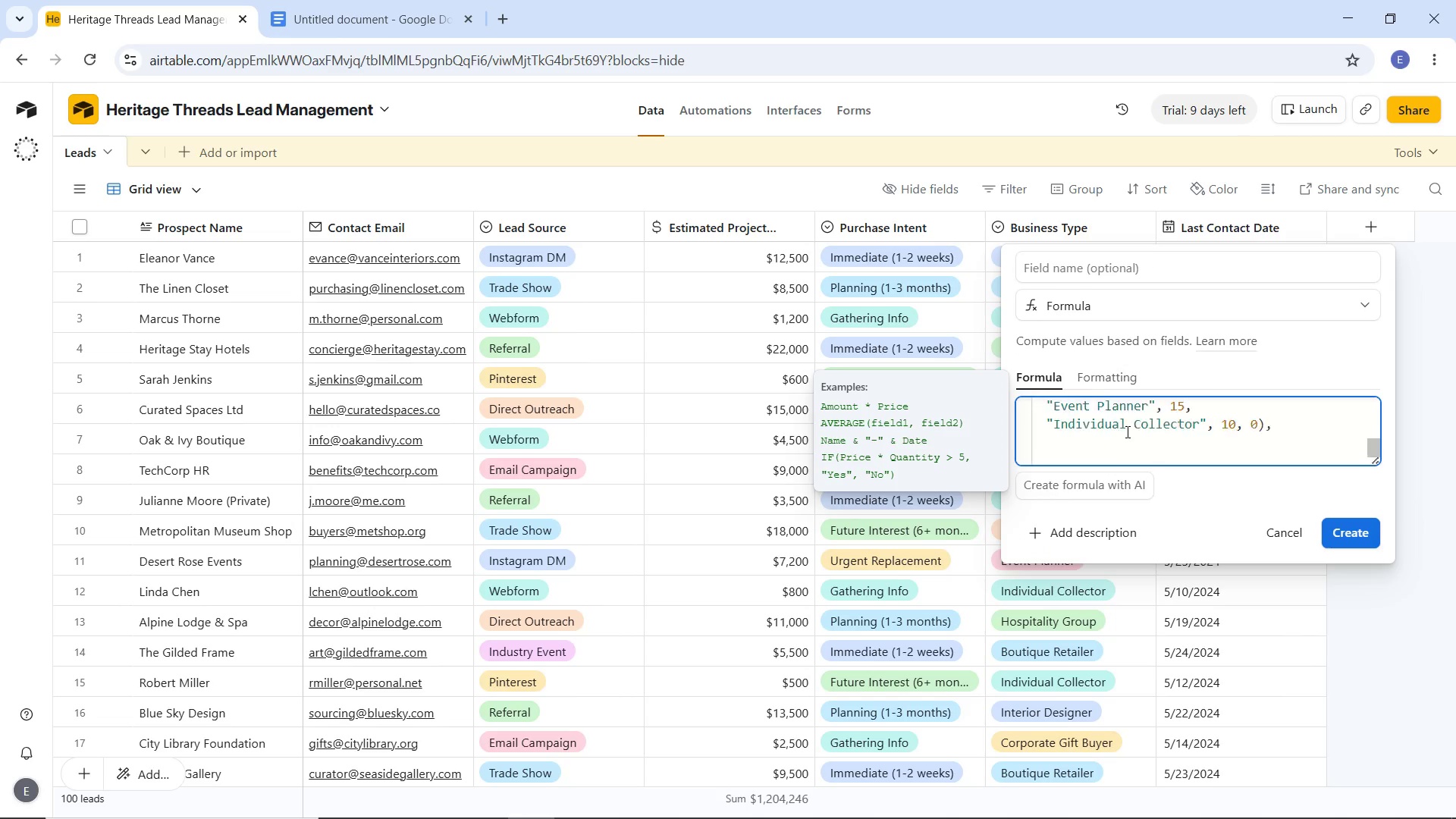 
scroll: coordinate [1132, 427], scroll_direction: up, amount: 7.0
 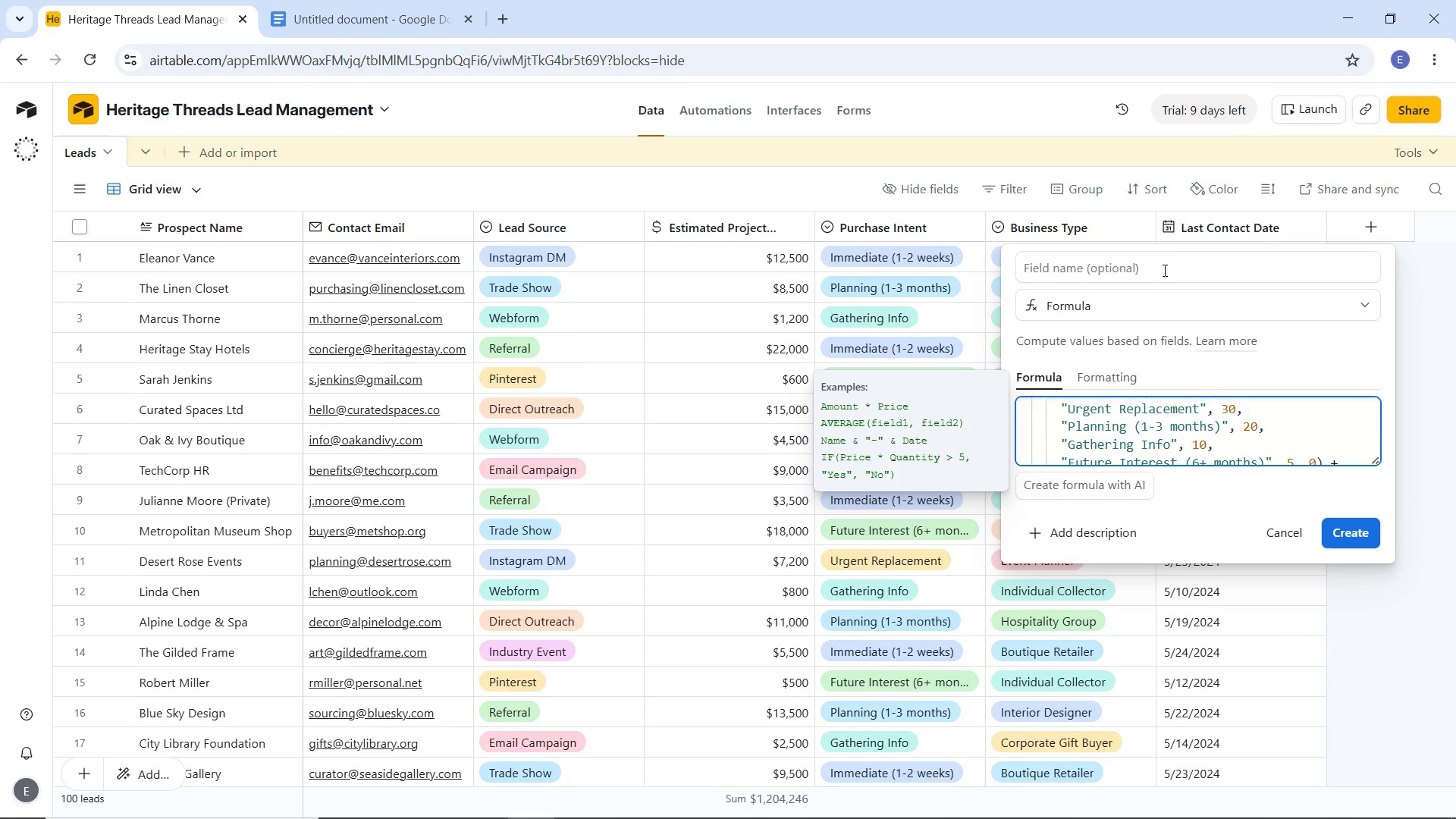 
left_click([1163, 267])
 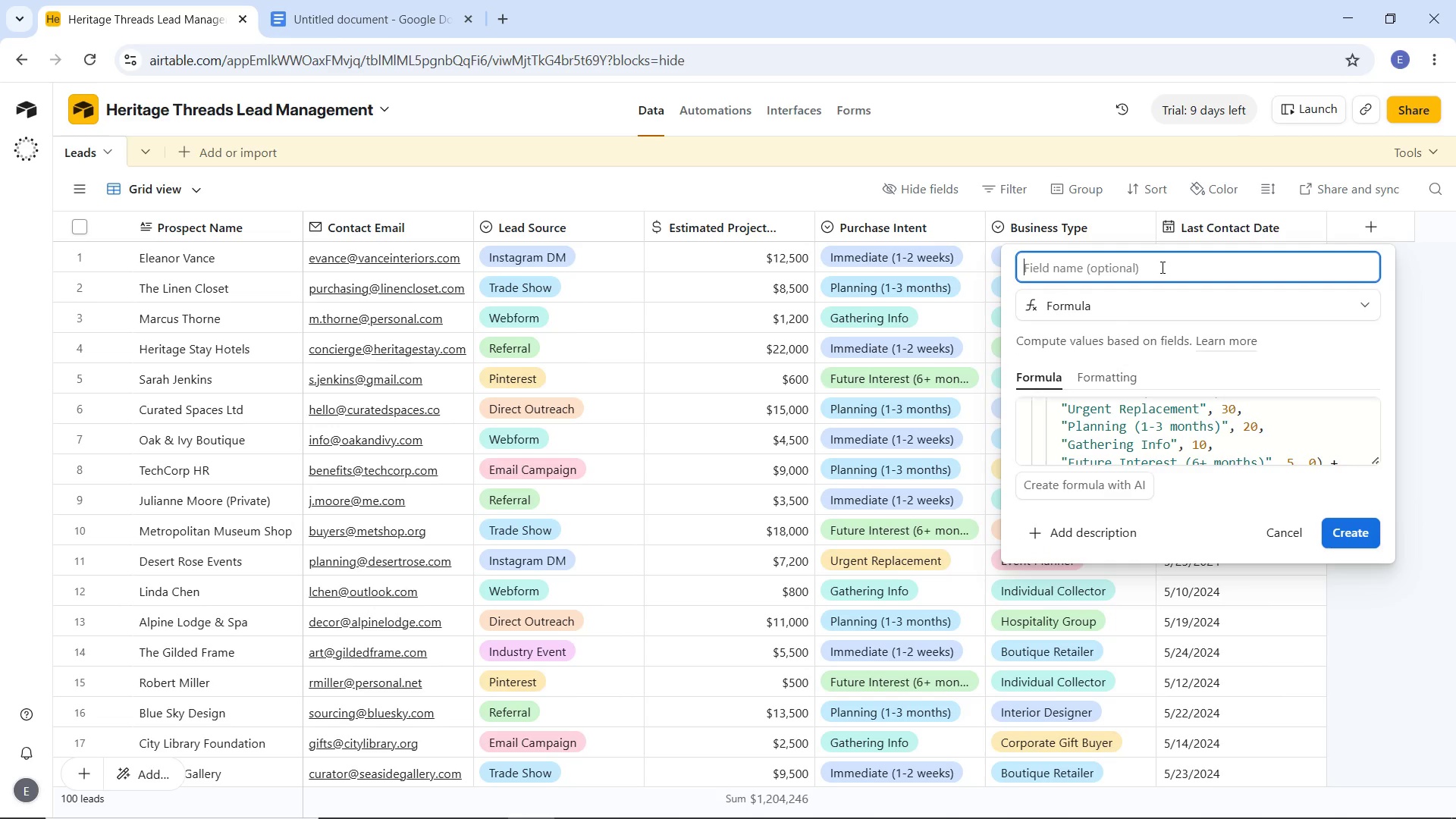 
type(Lead Score)
 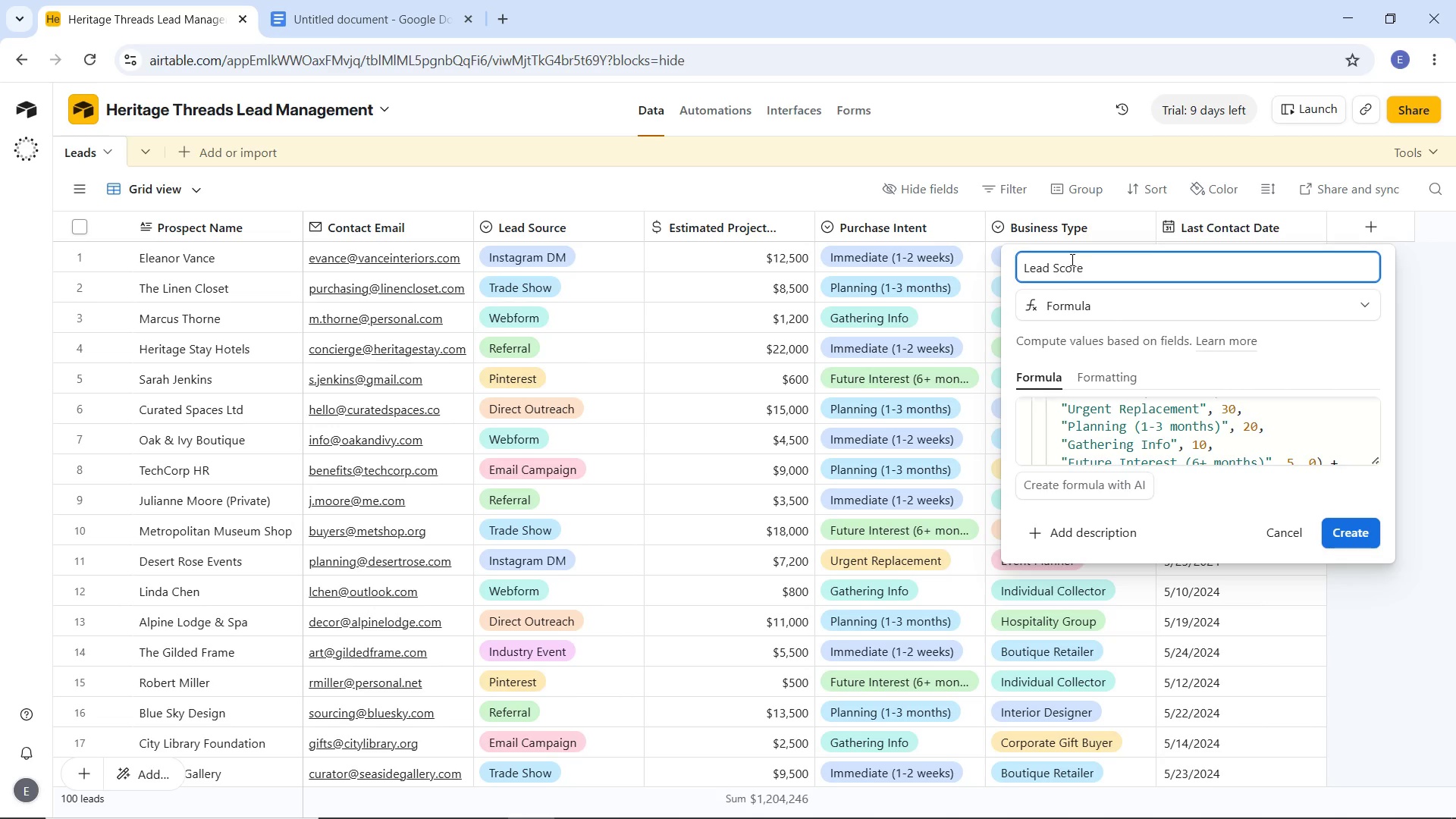 
left_click([1348, 533])
 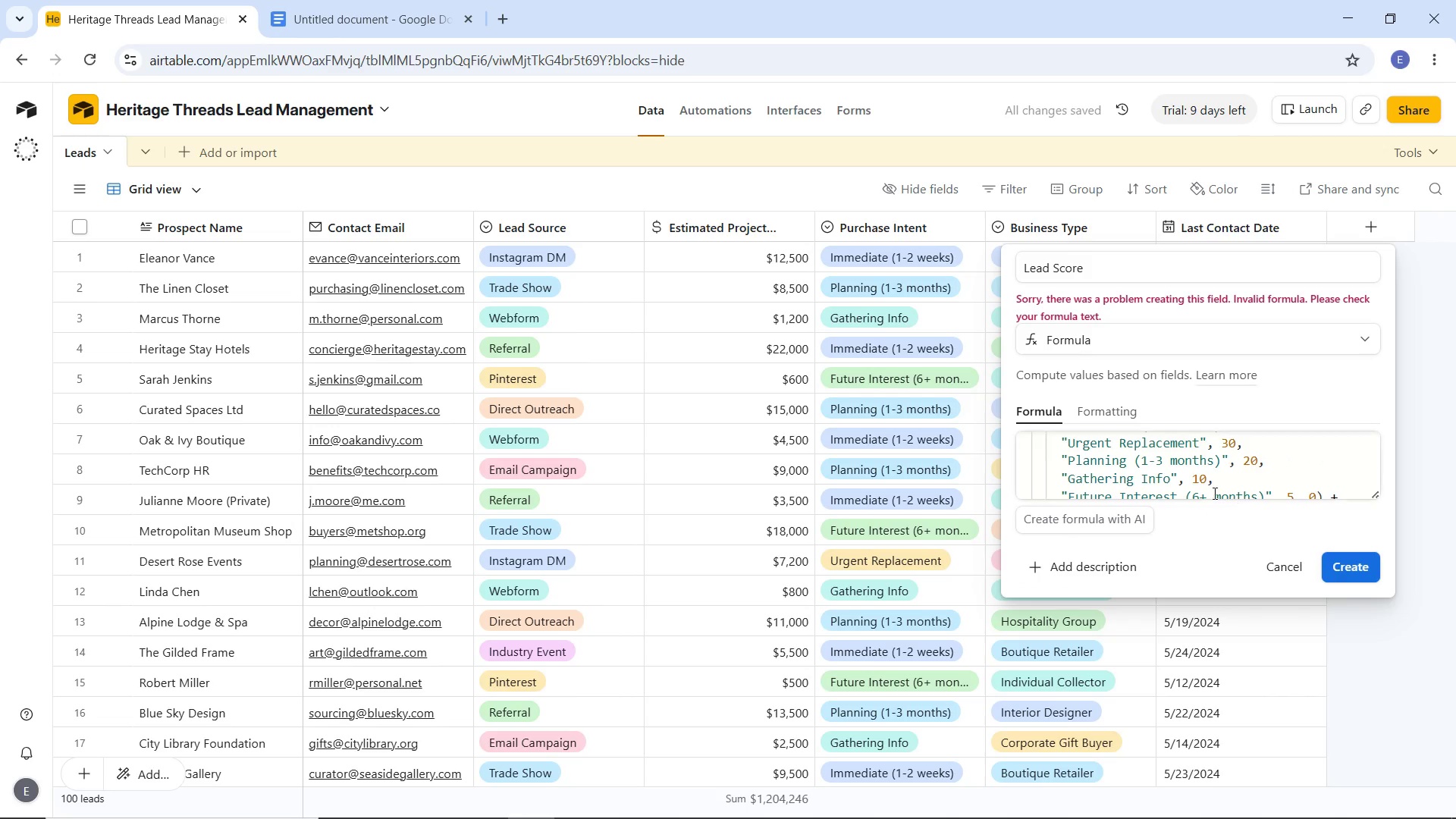 
scroll: coordinate [1169, 445], scroll_direction: up, amount: 13.0
 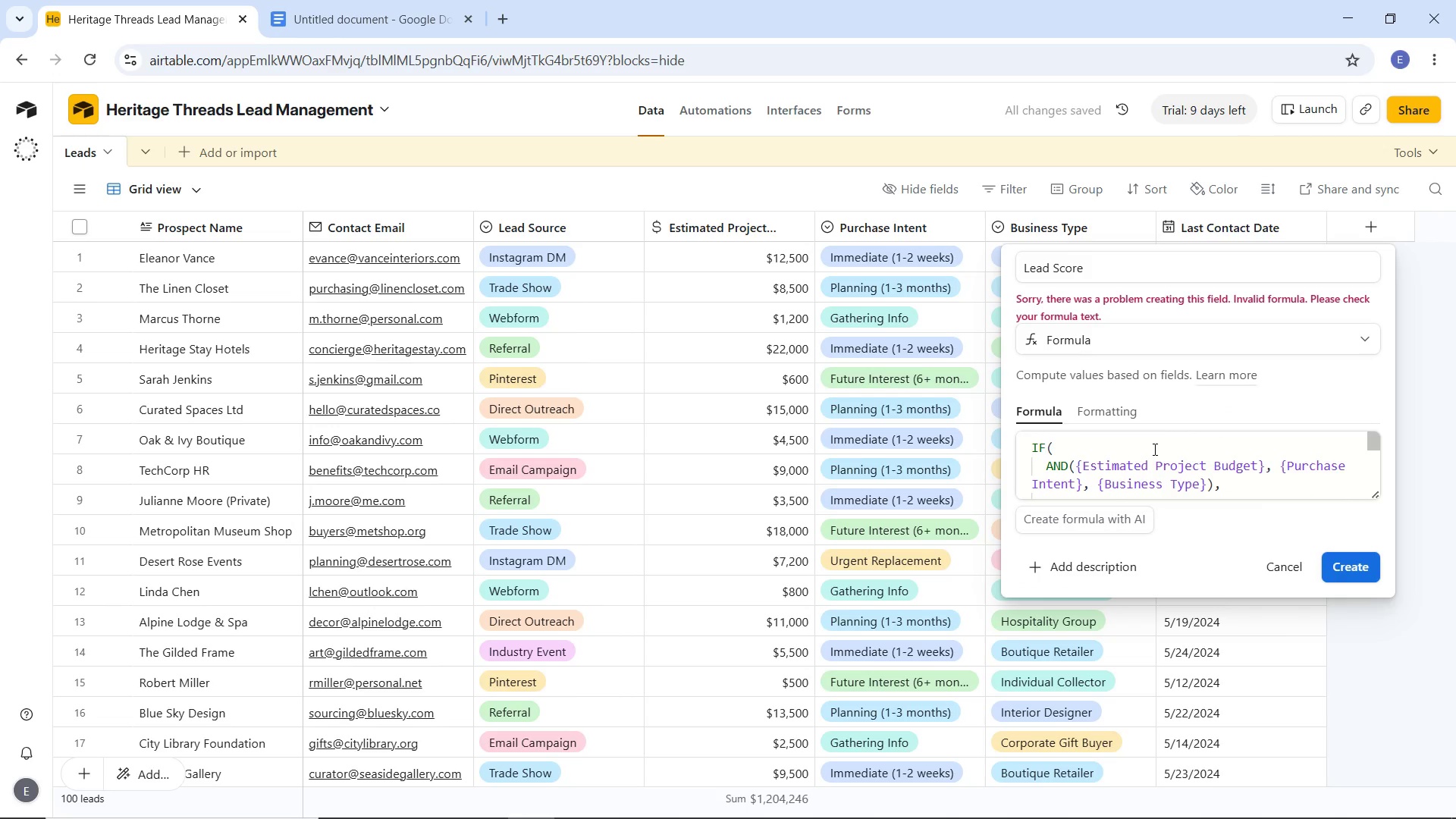 
left_click([1153, 449])
 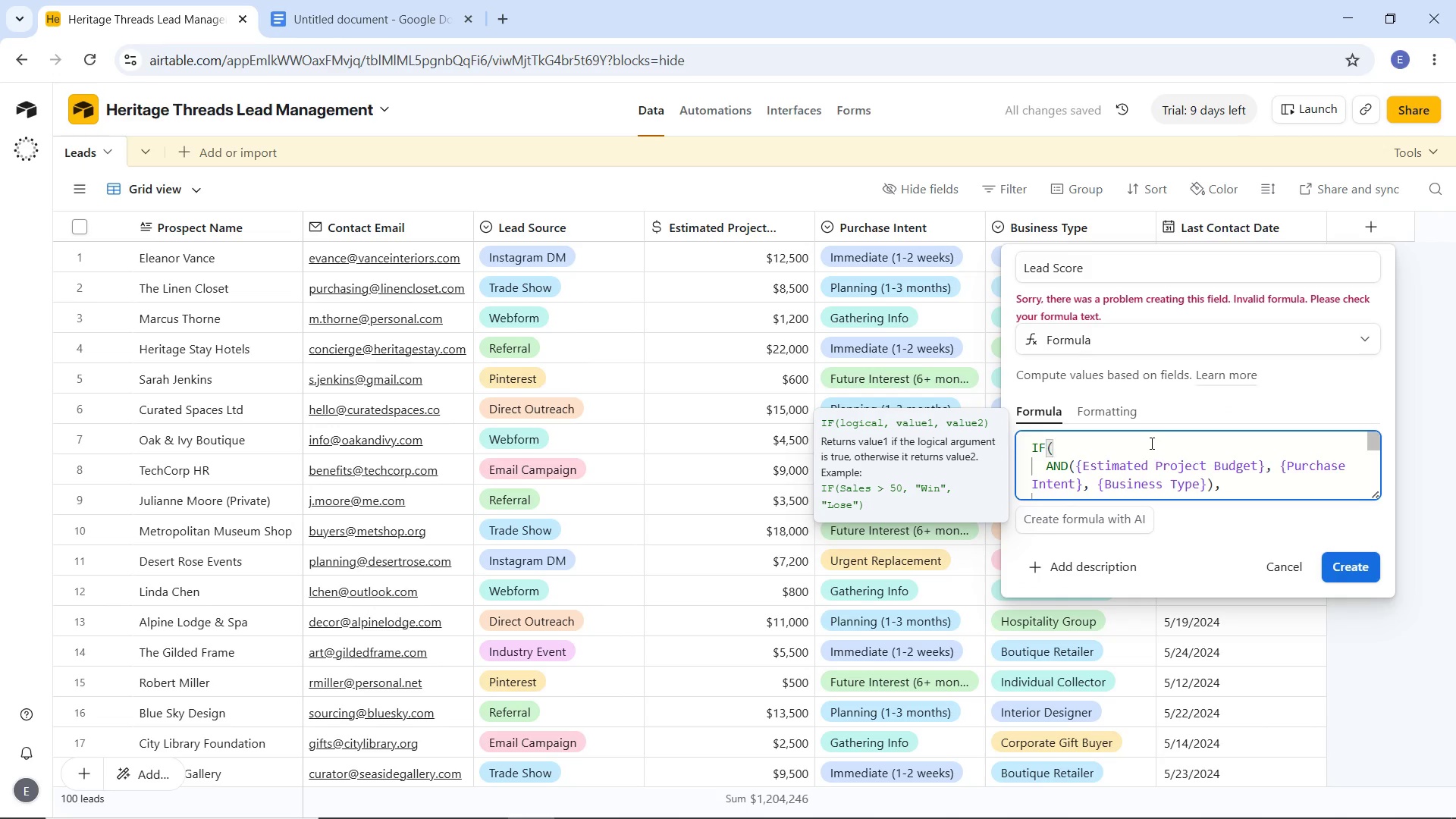 
key(Control+A)
 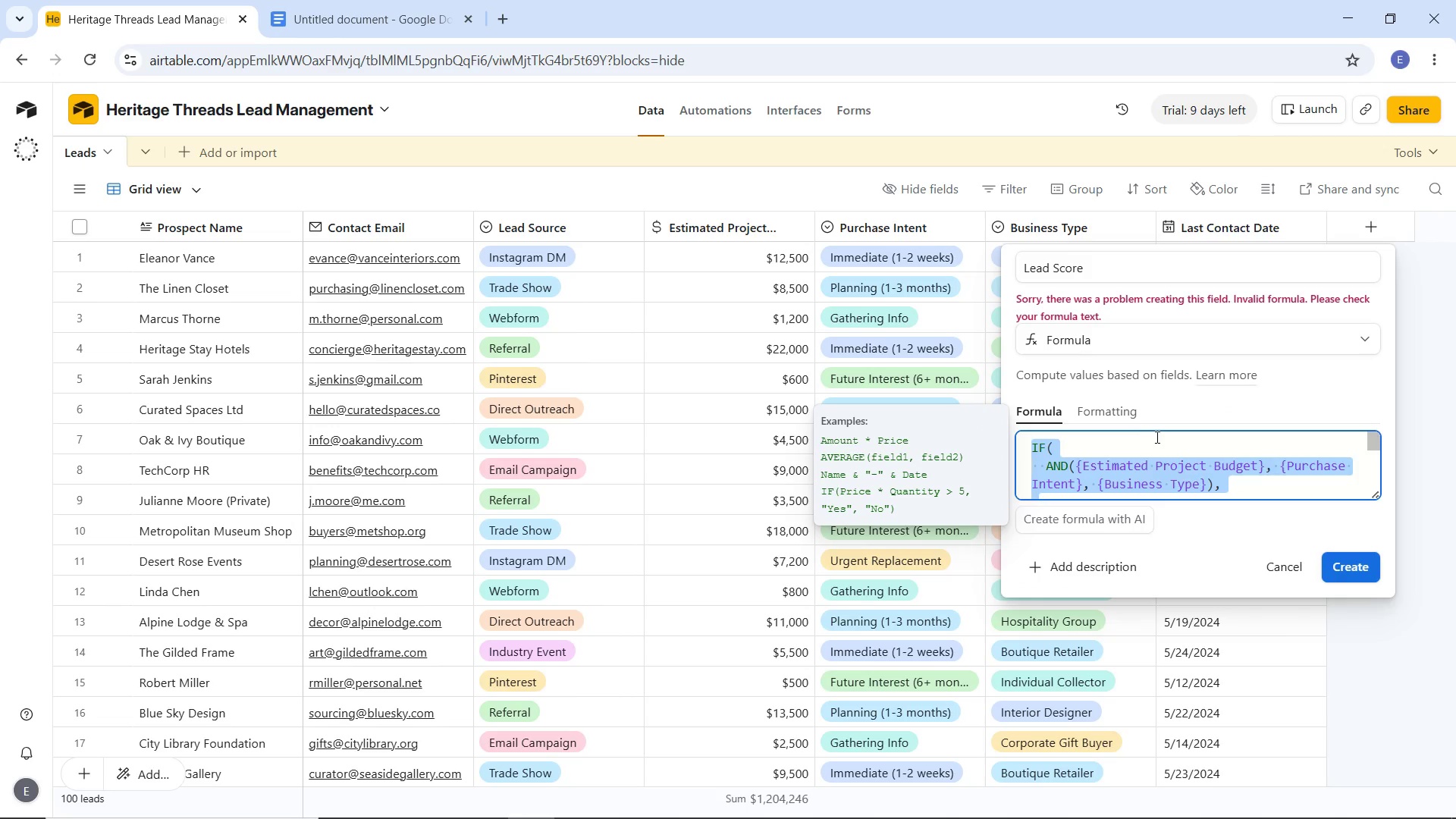 
key(Backspace)
 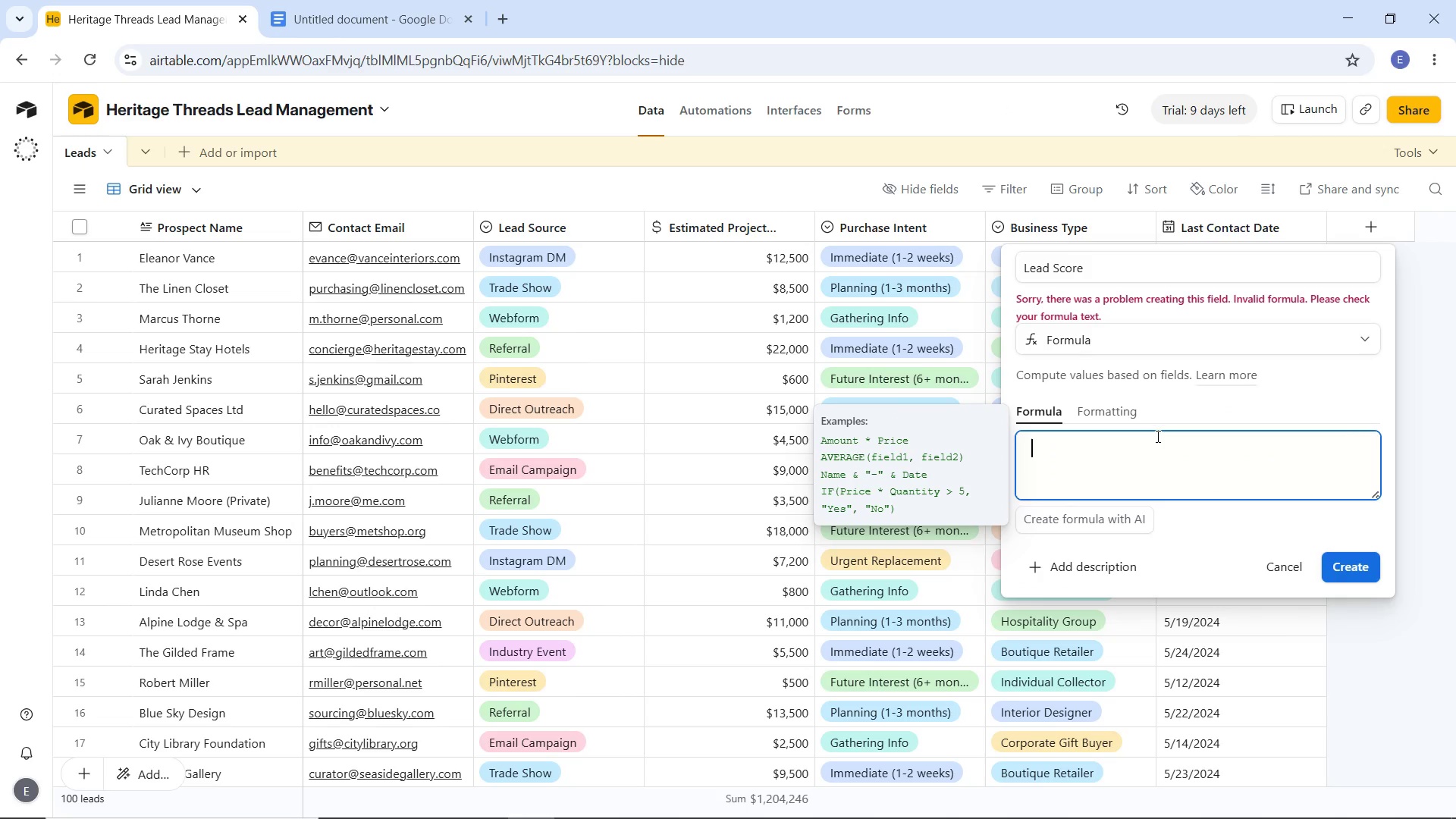 
key(Backspace)
 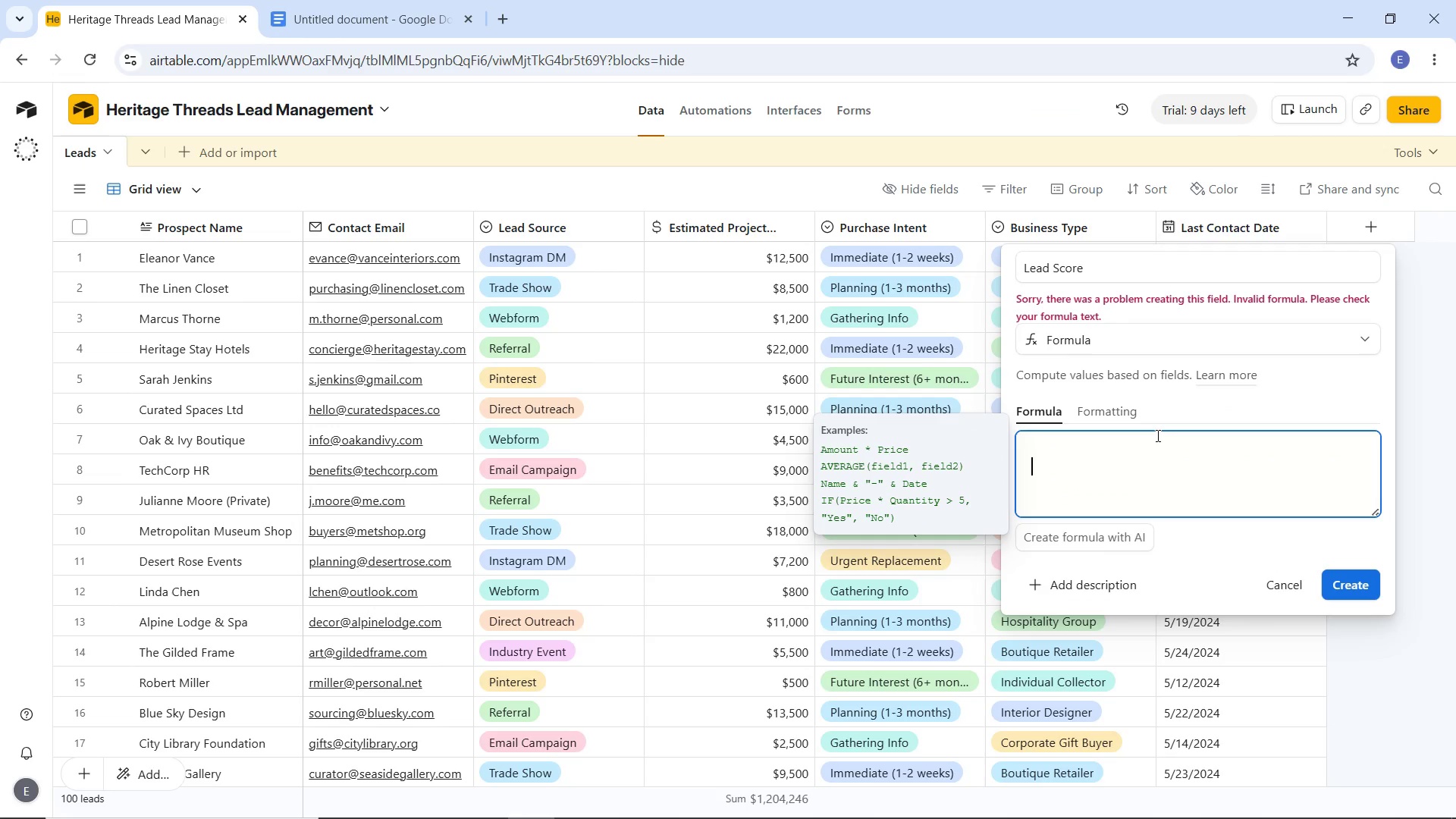 
key(Enter)
 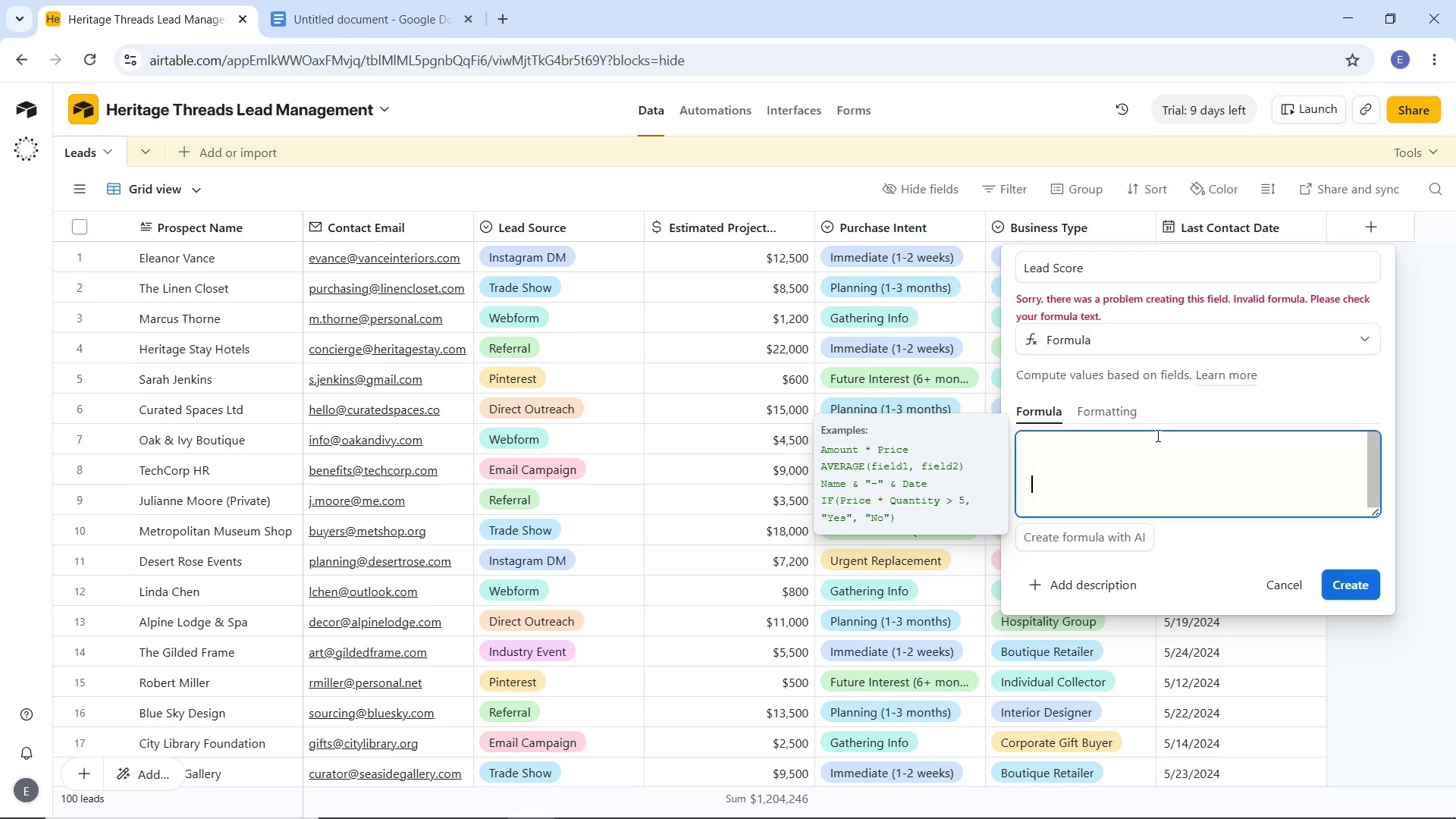 
key(Enter)
 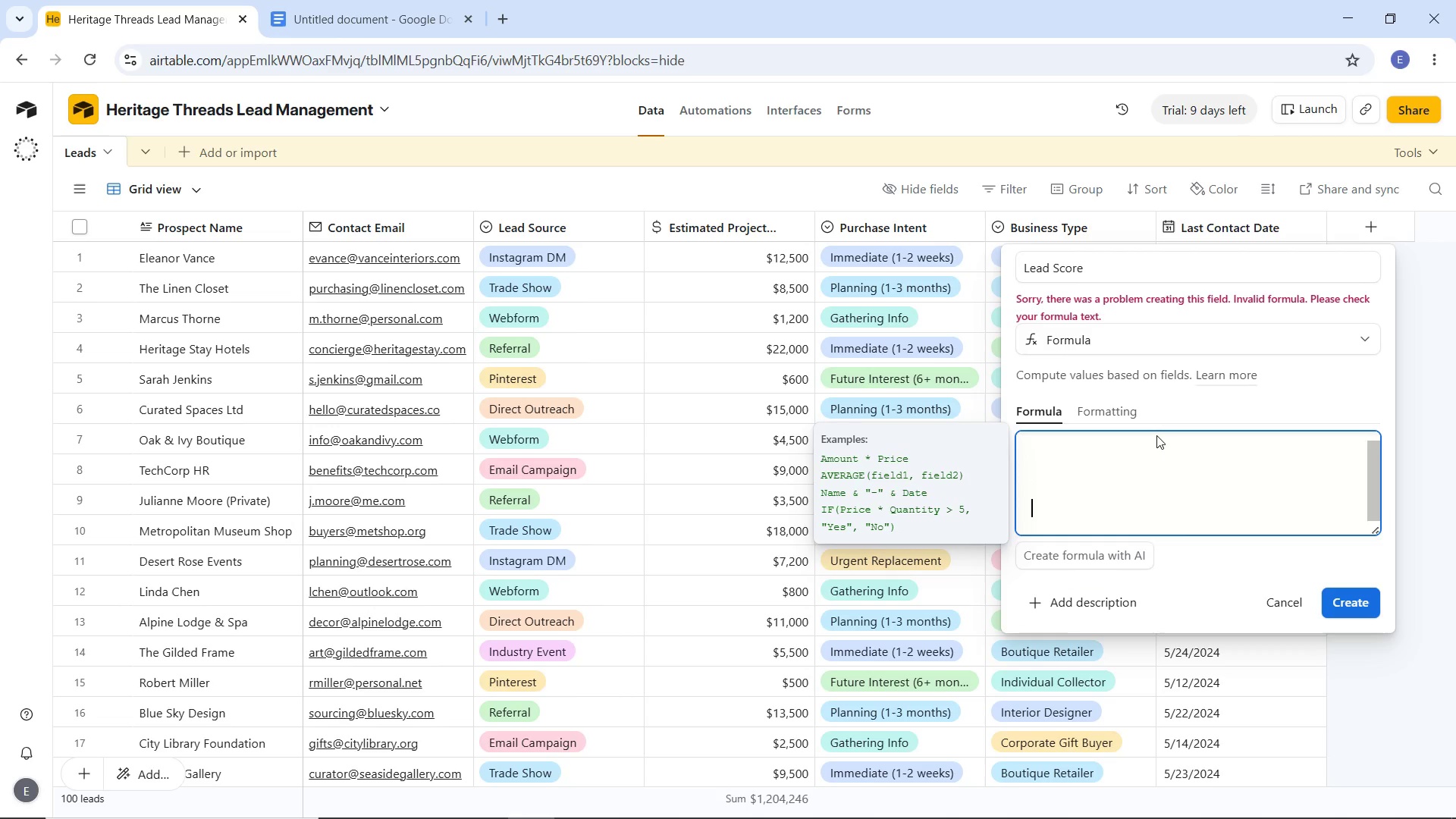 
key(Enter)
 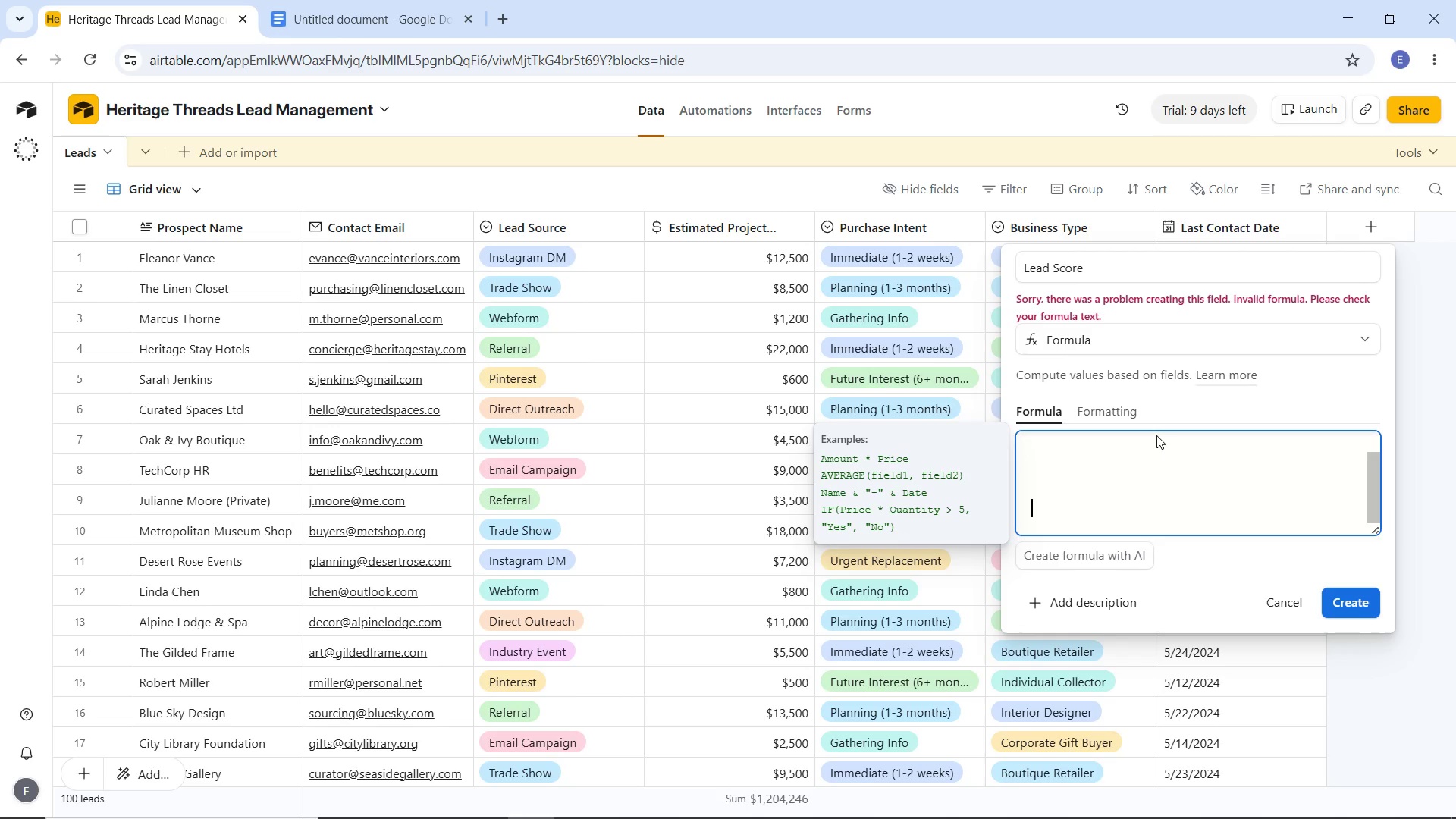 
key(Enter)
 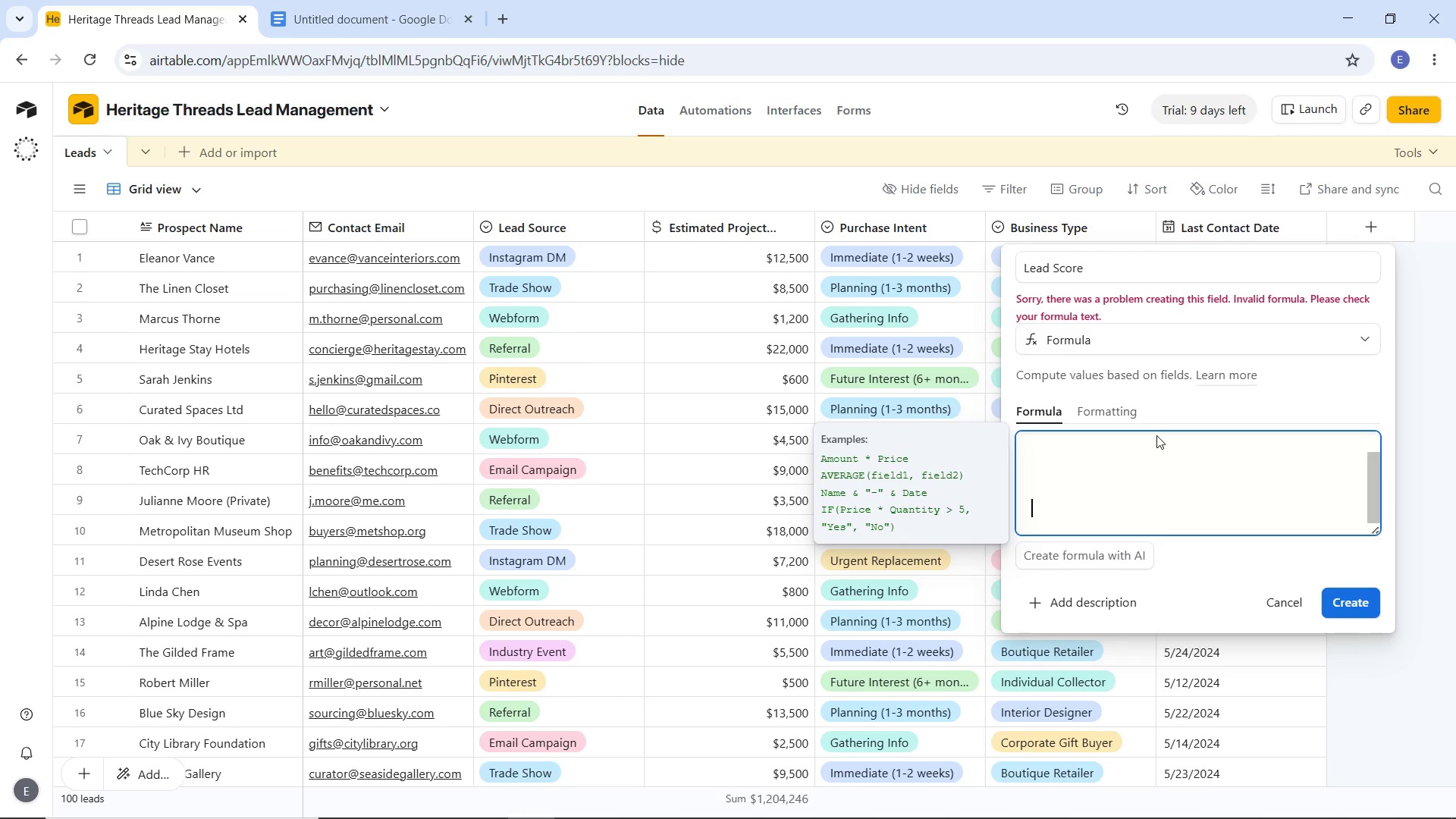 
key(Enter)
 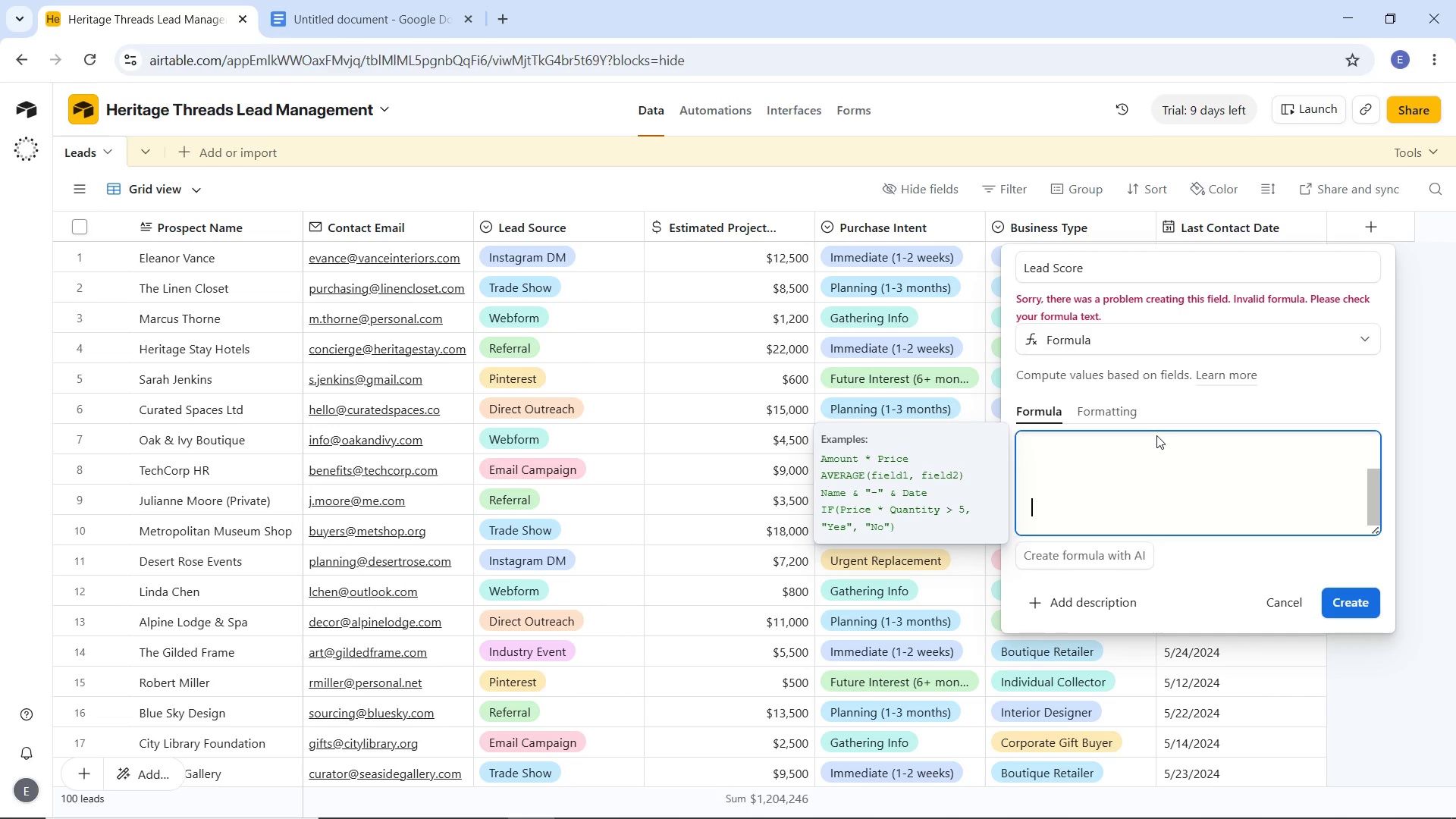 
key(Enter)
 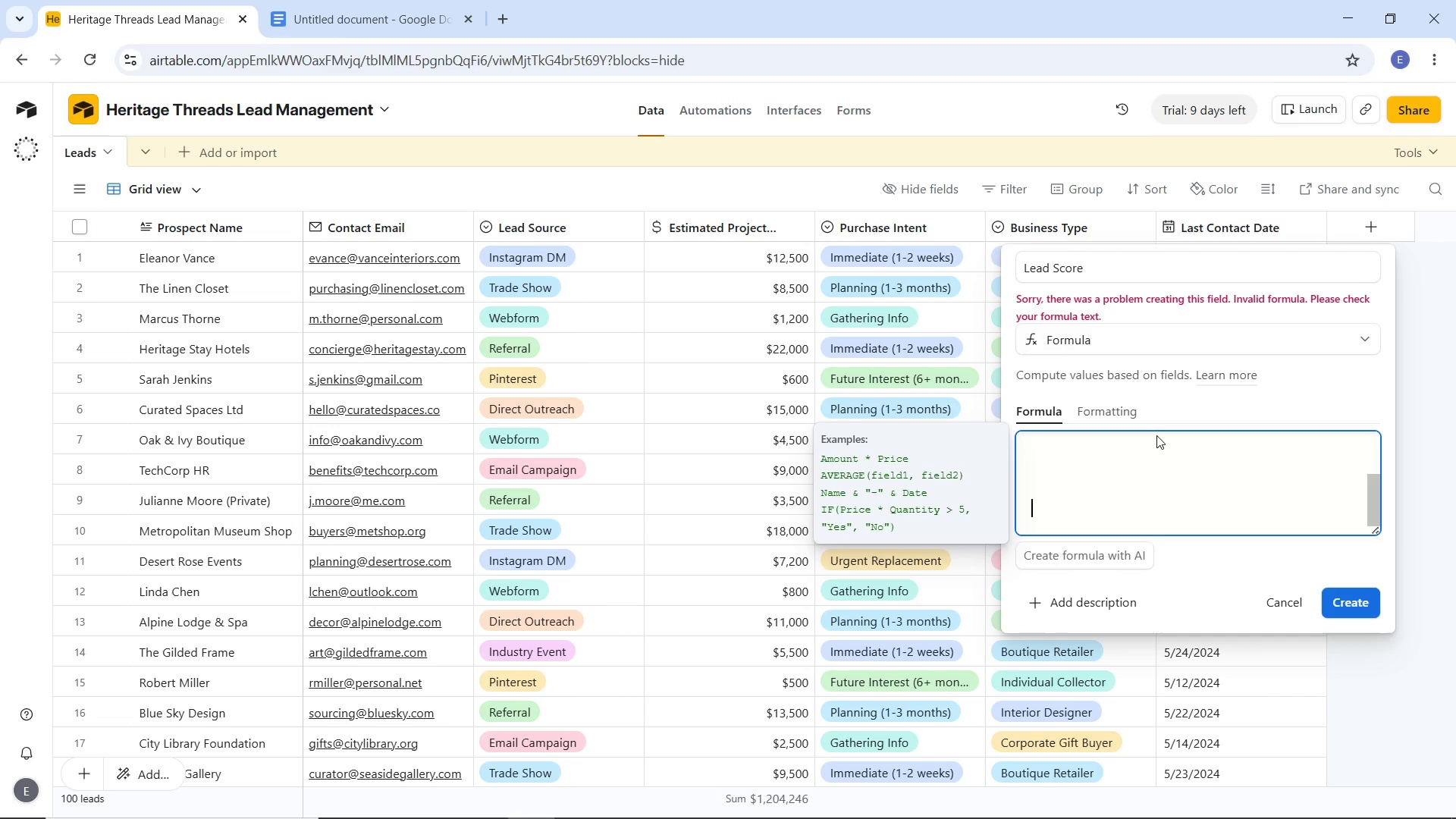 
key(Enter)
 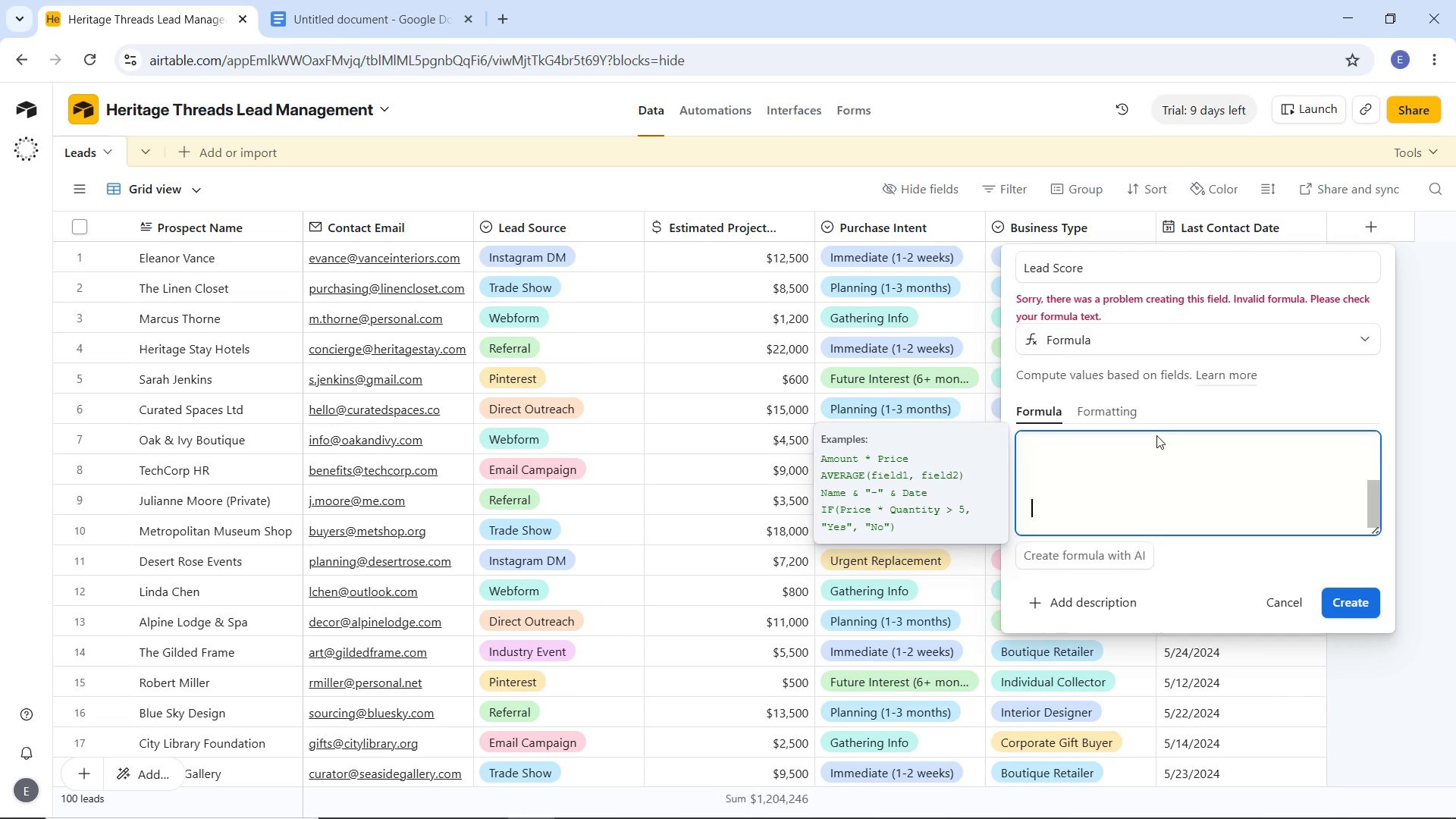 
key(Enter)
 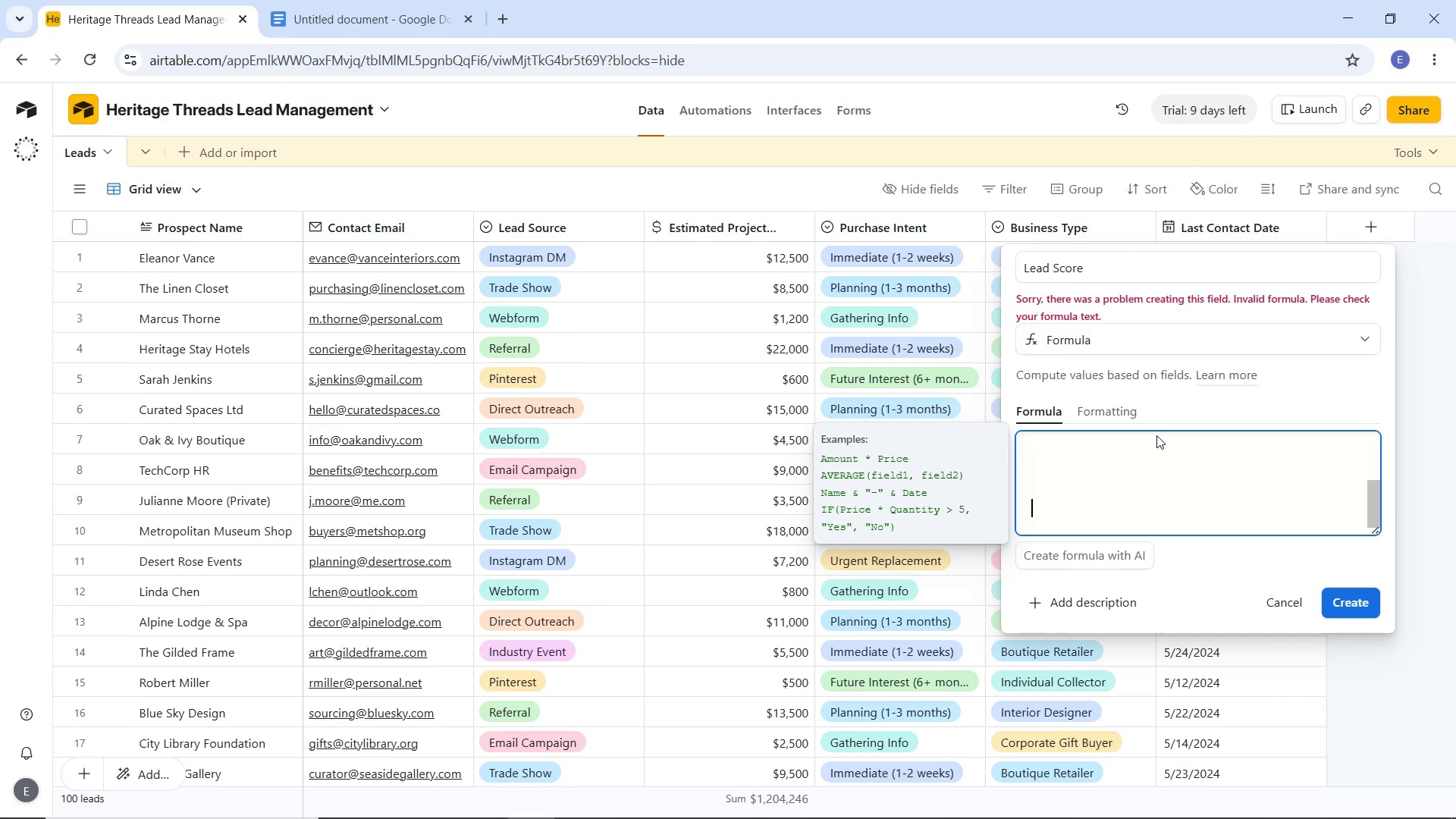 
key(Enter)
 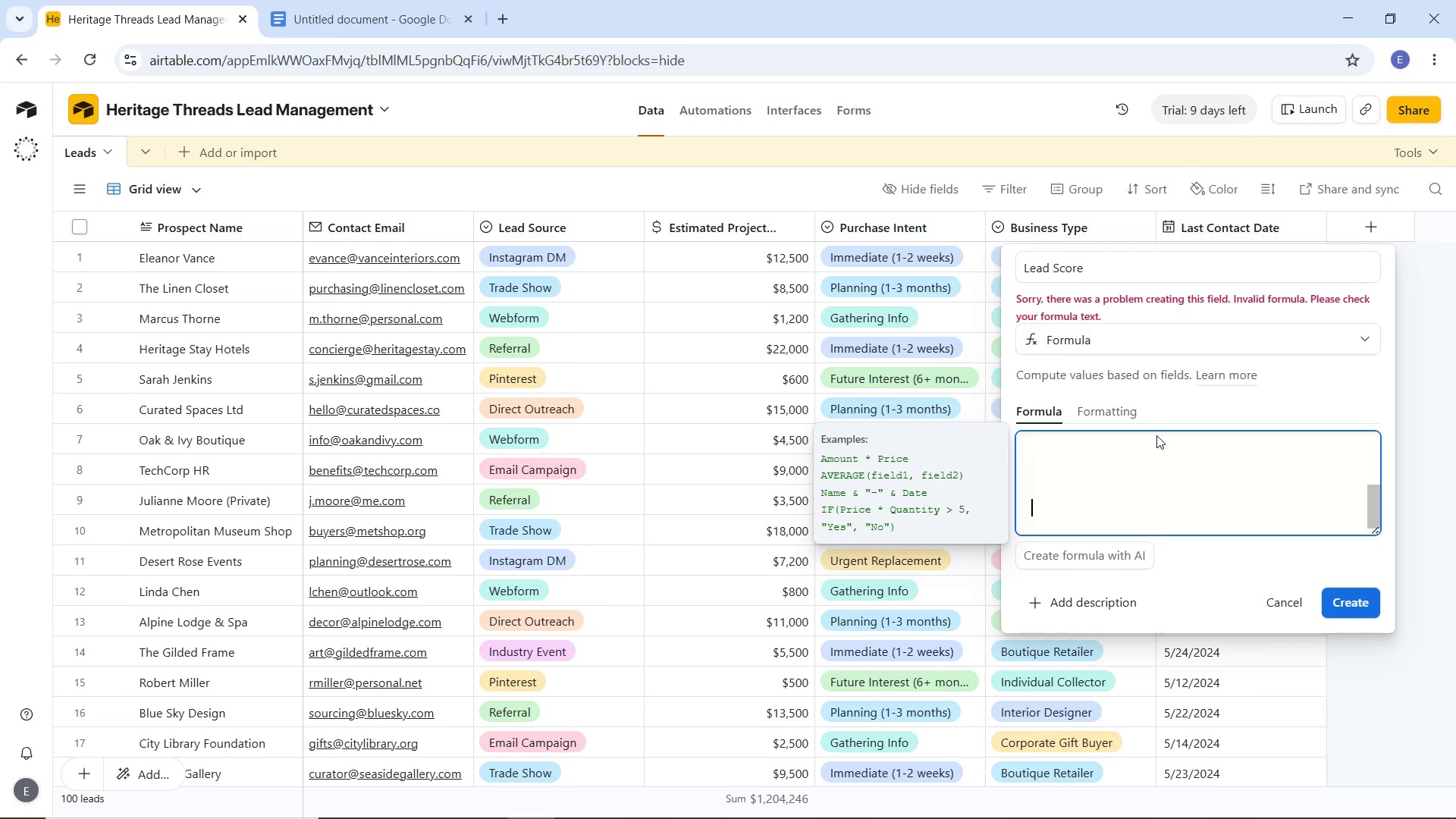 
key(Enter)
 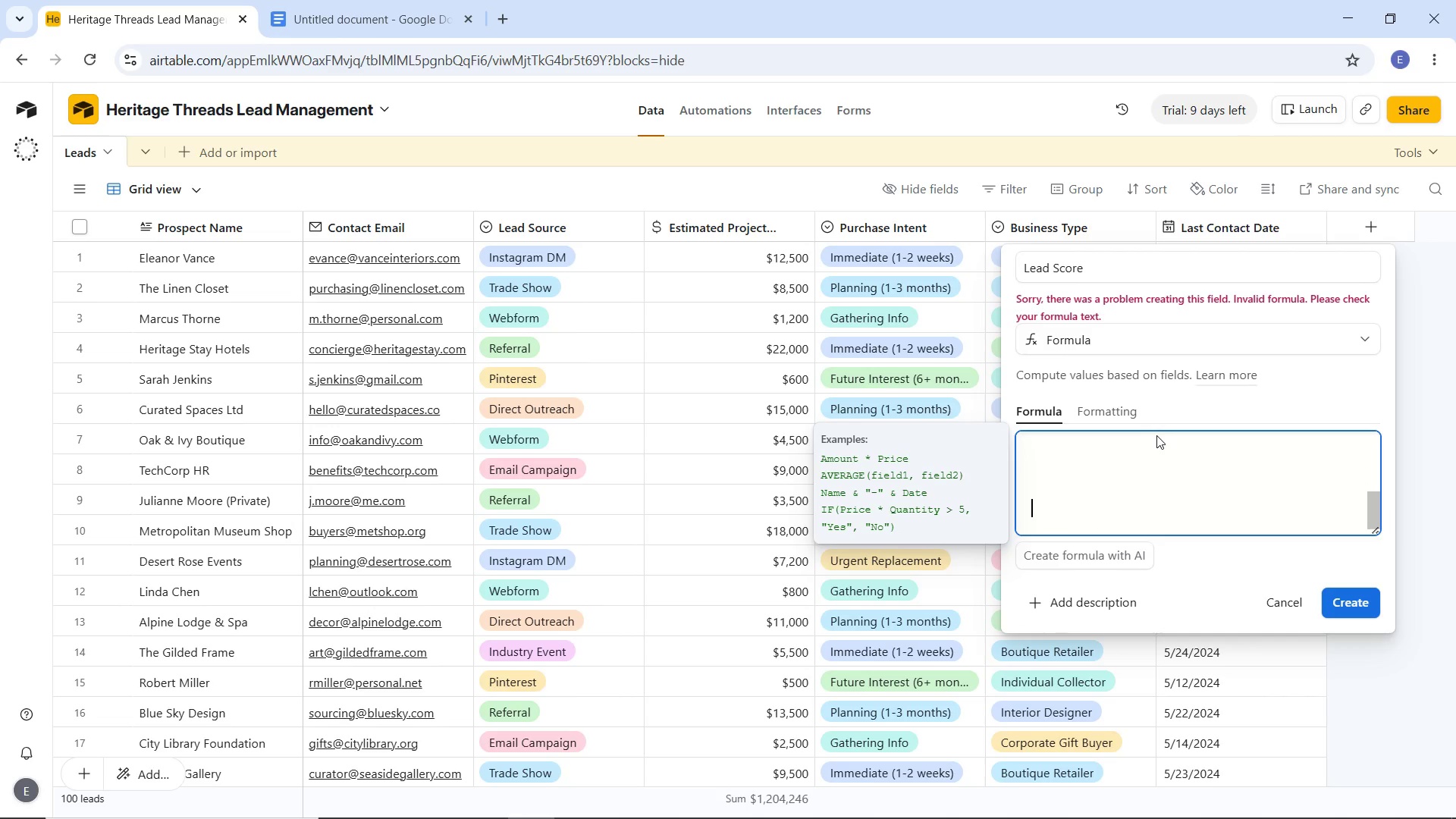 
key(Enter)
 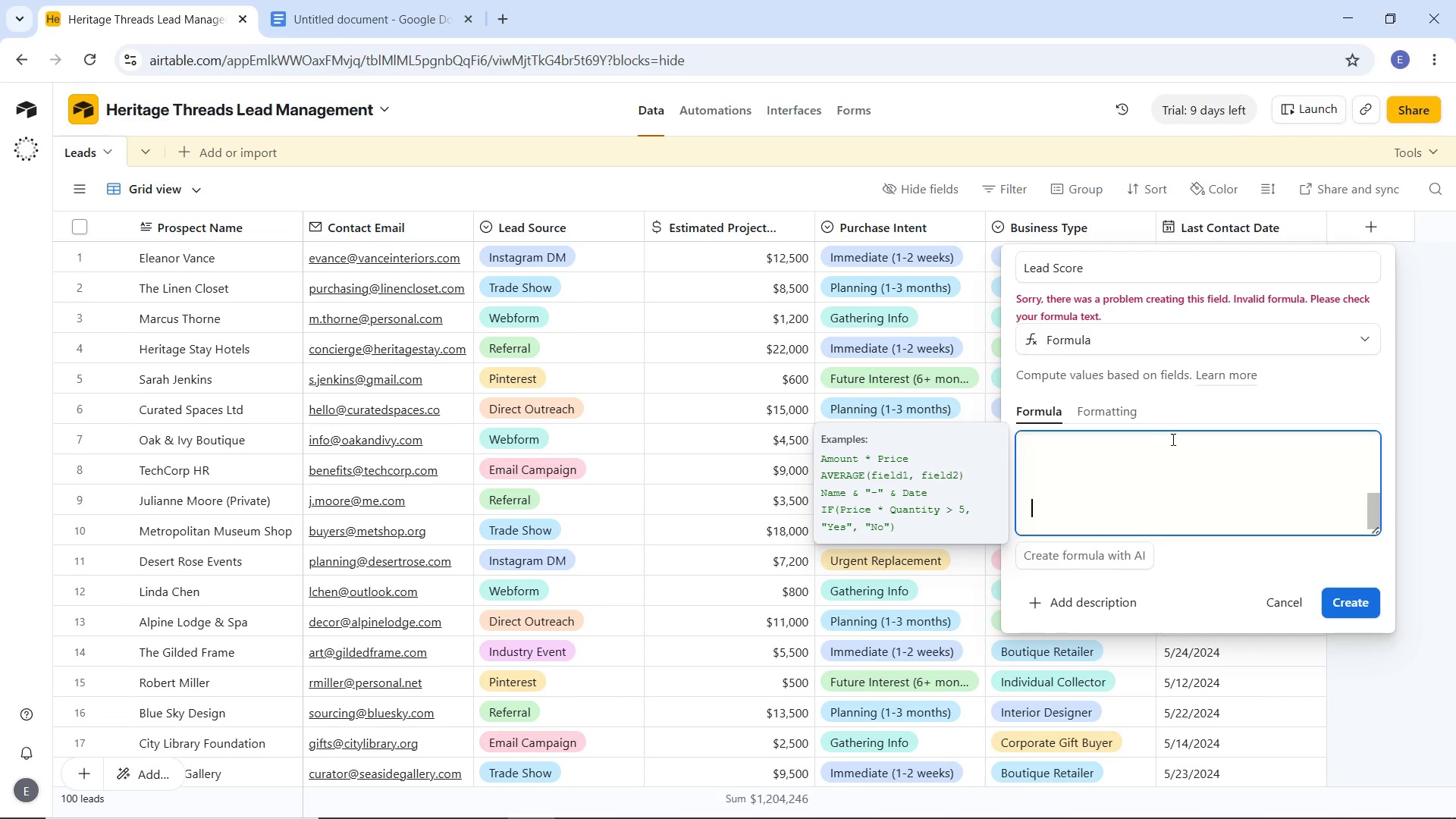 
key(Enter)
 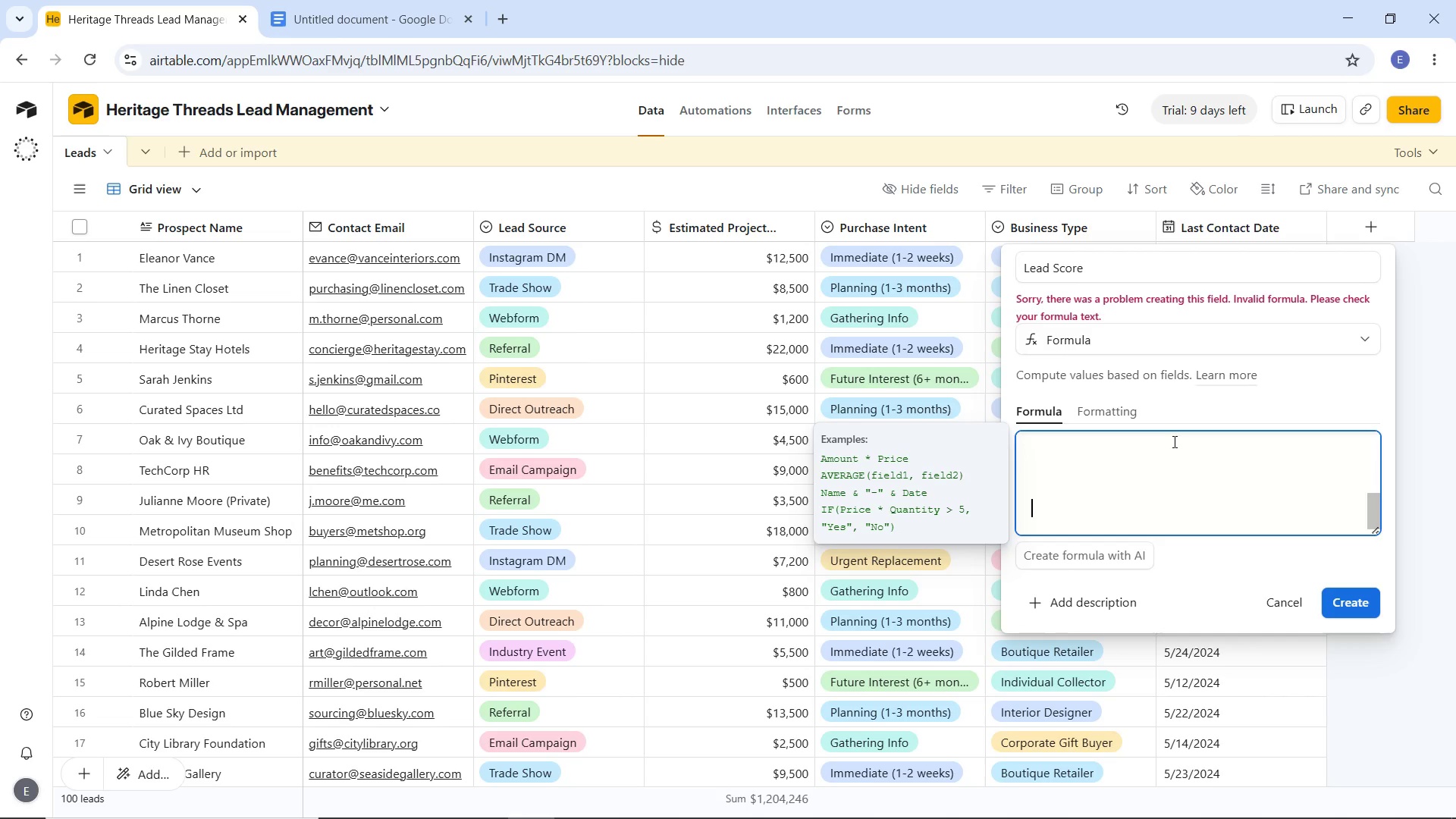 
key(Enter)
 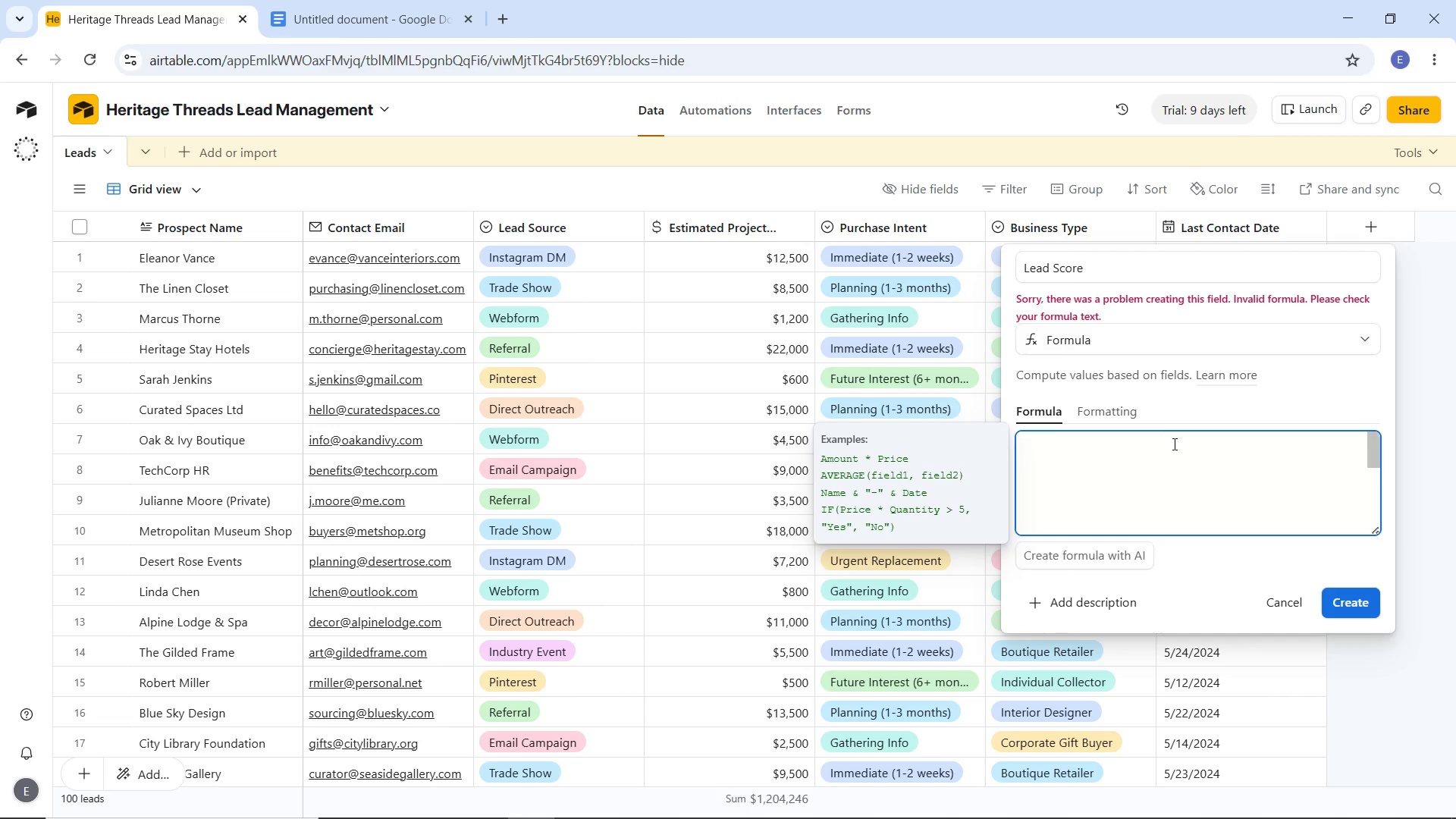 
scroll: coordinate [1175, 470], scroll_direction: up, amount: 6.0
 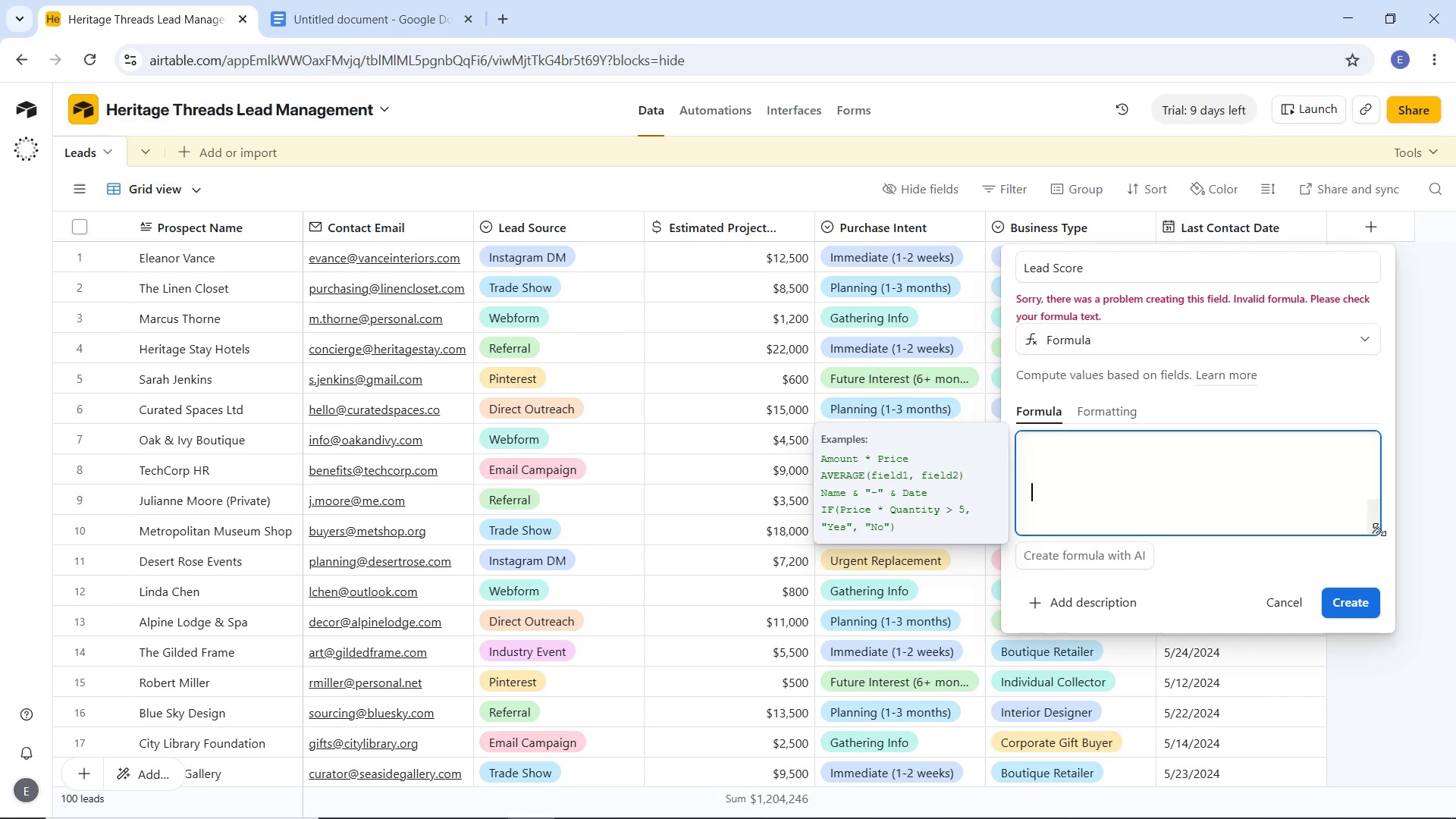 
left_click_drag(start_coordinate=[1379, 529], to_coordinate=[1389, 682])
 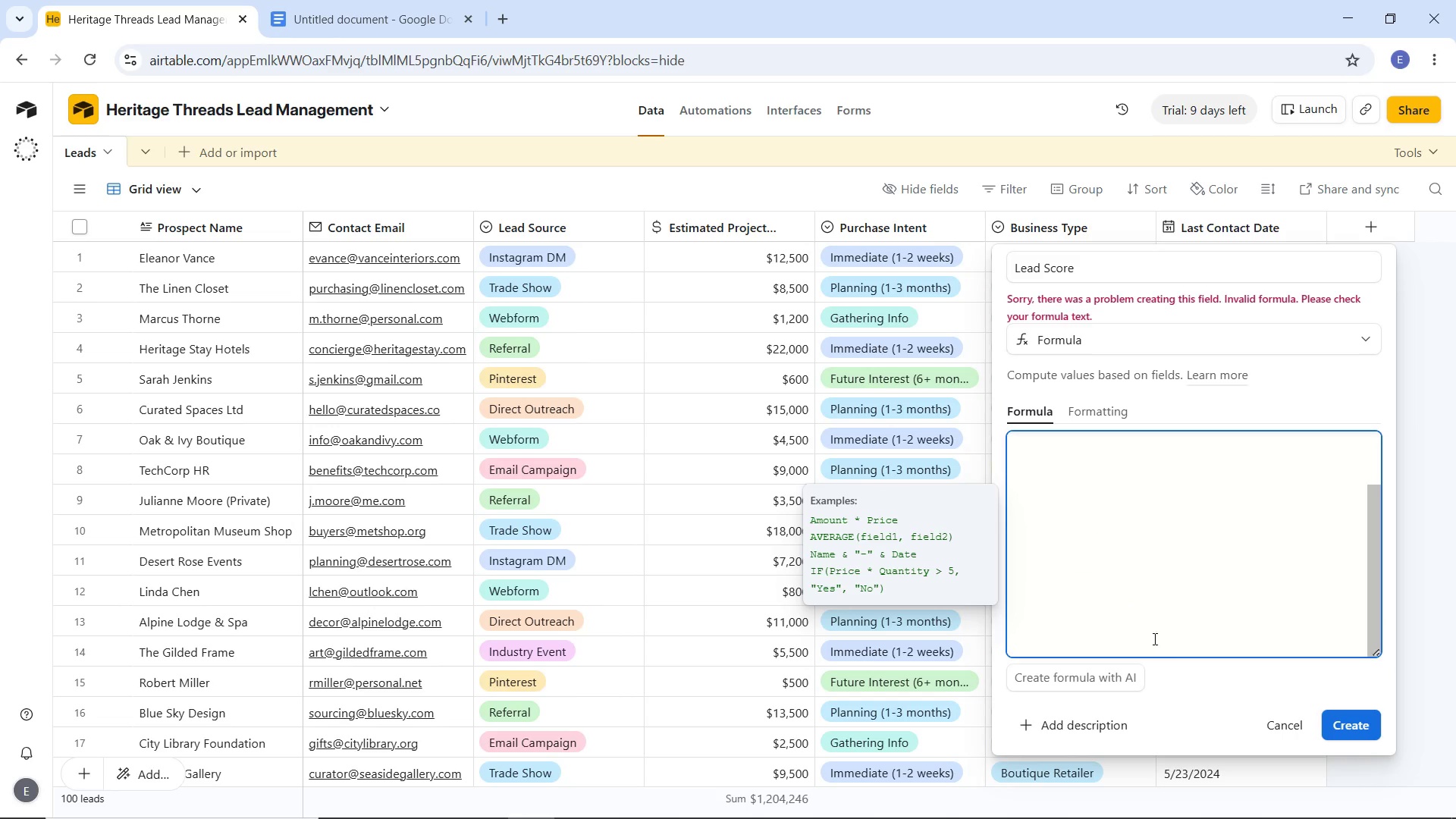 
left_click_drag(start_coordinate=[1161, 646], to_coordinate=[996, 365])
 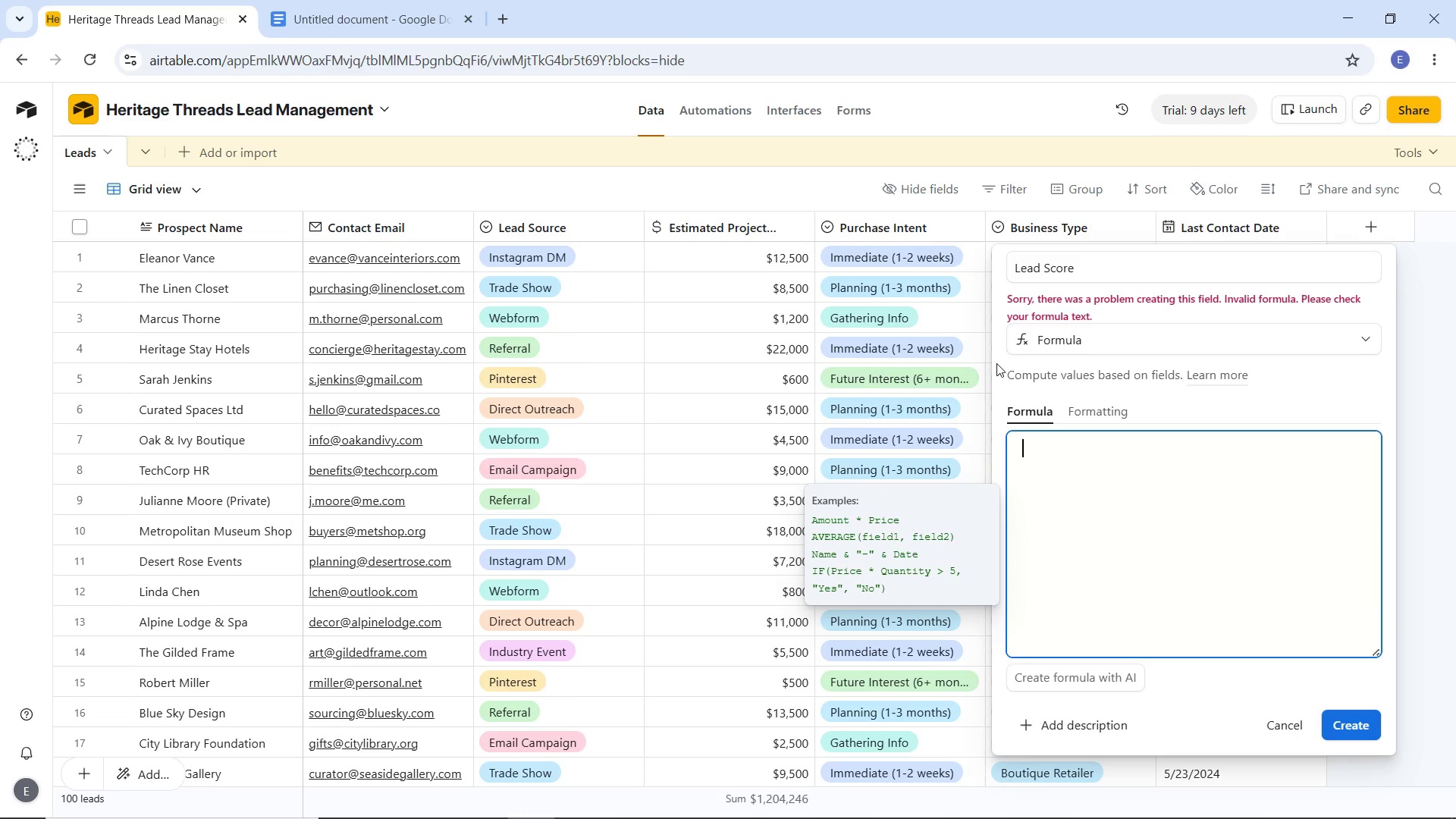 
key(Backspace)
 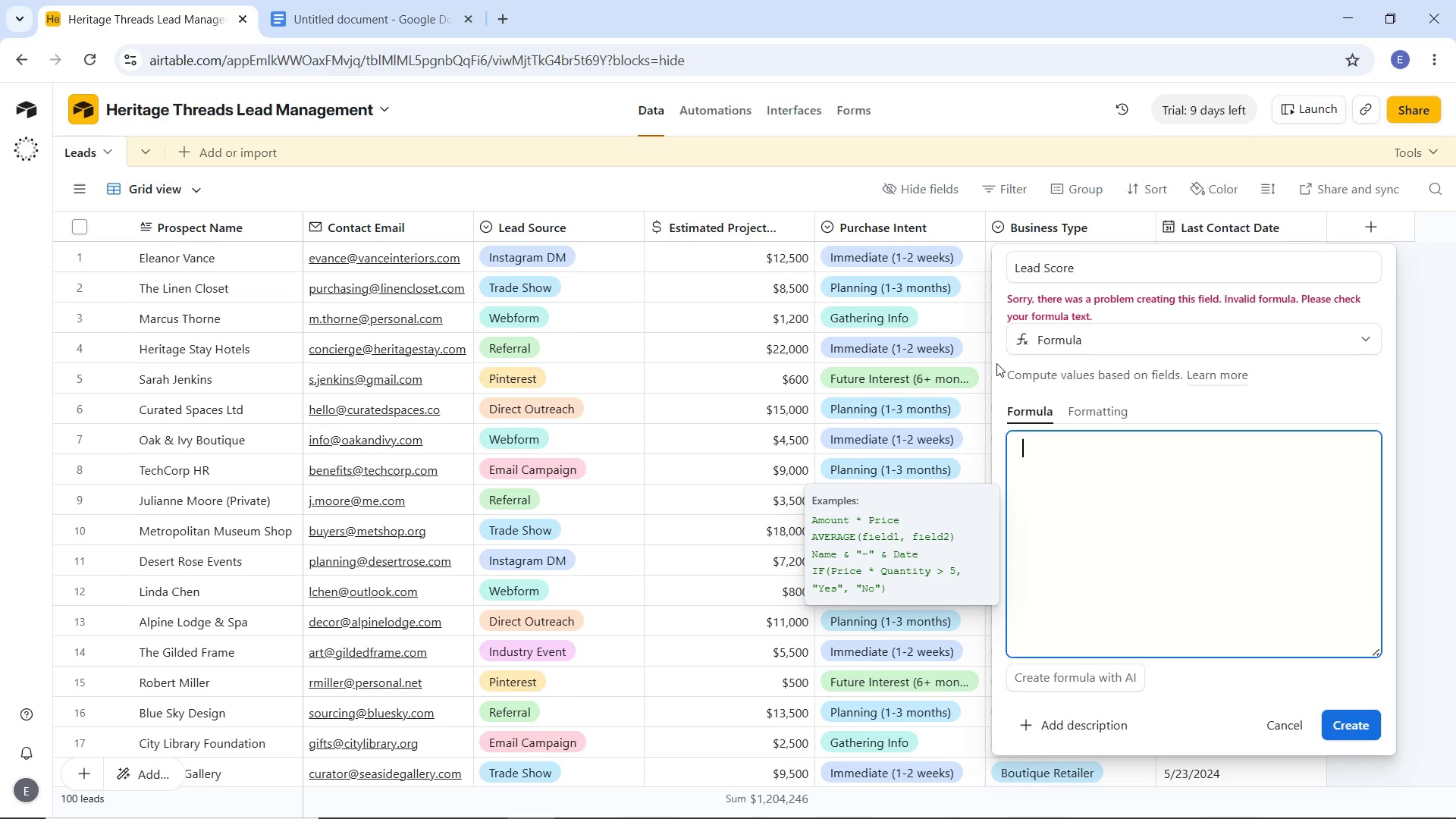 
key(Backspace)
 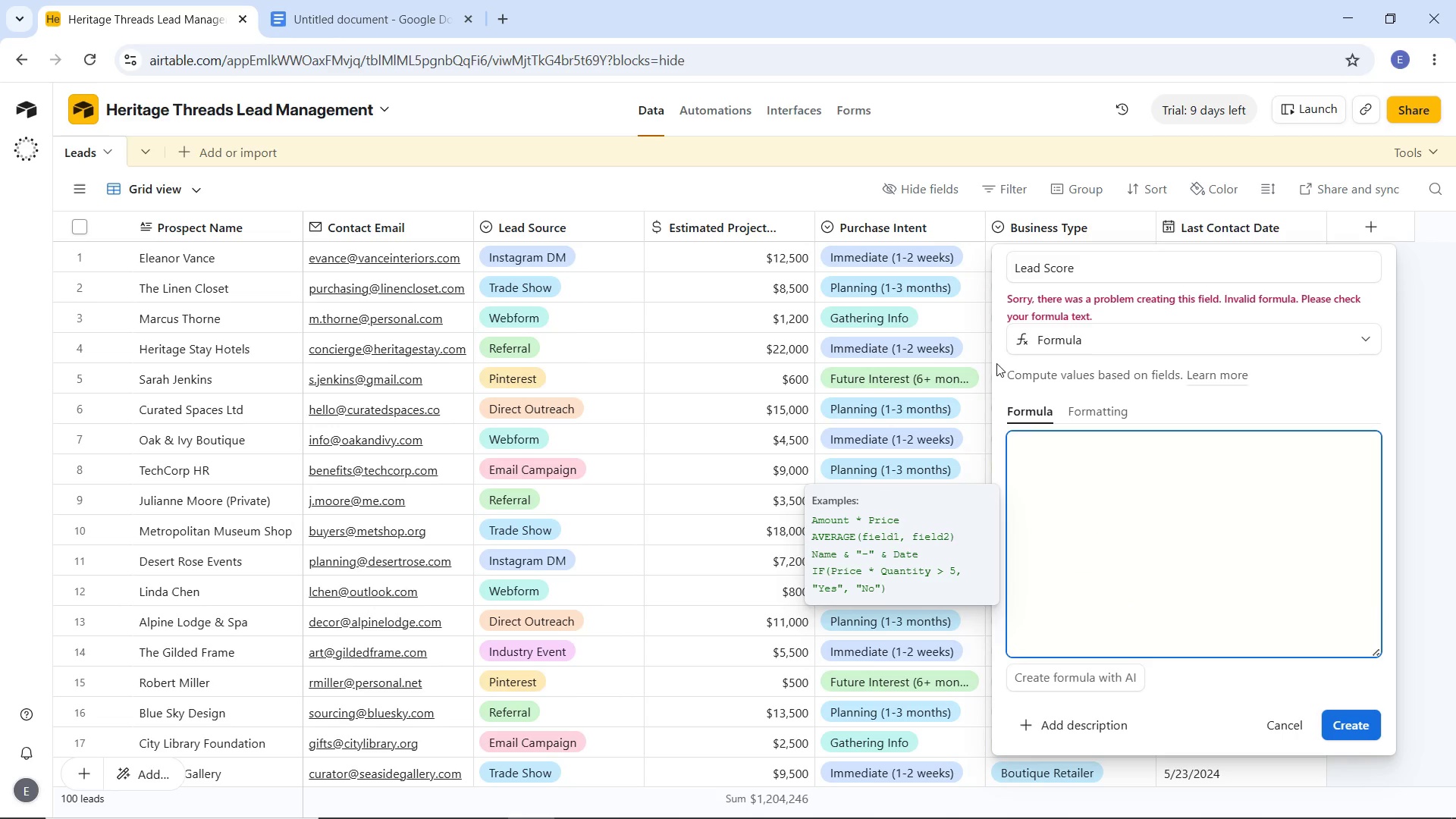 
key(Backspace)
 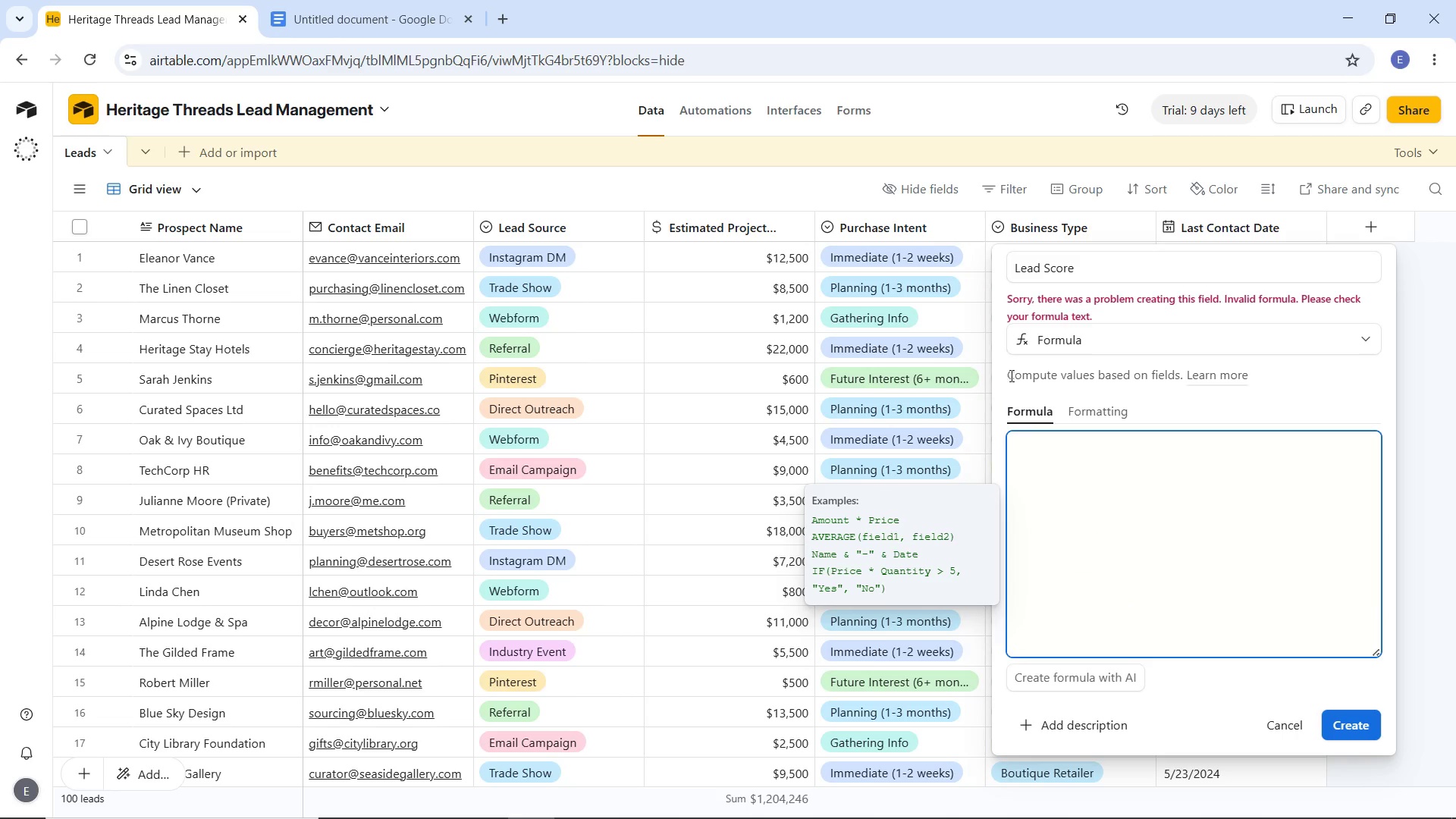 
key(Backspace)
 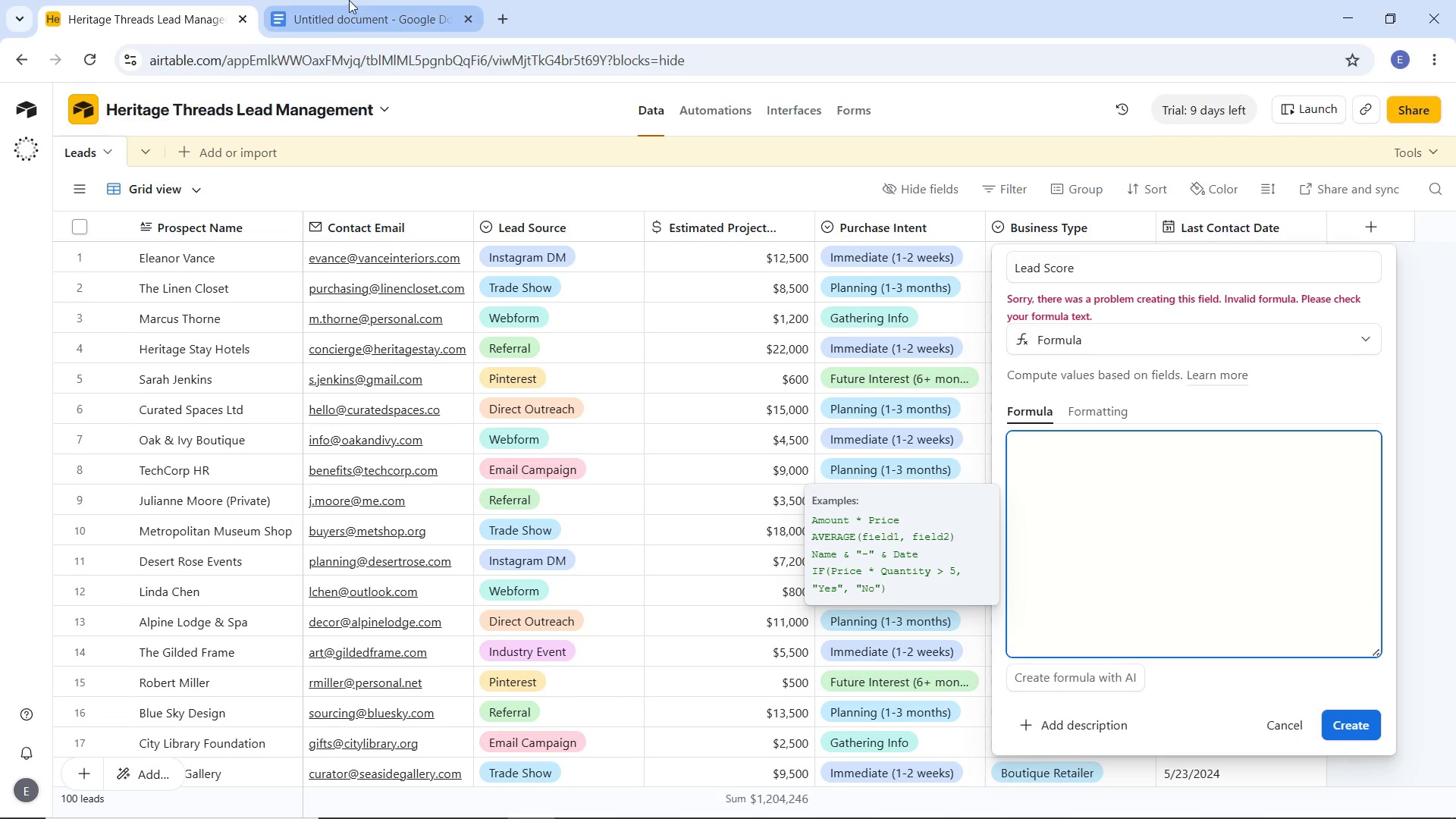 
left_click([342, 0])
 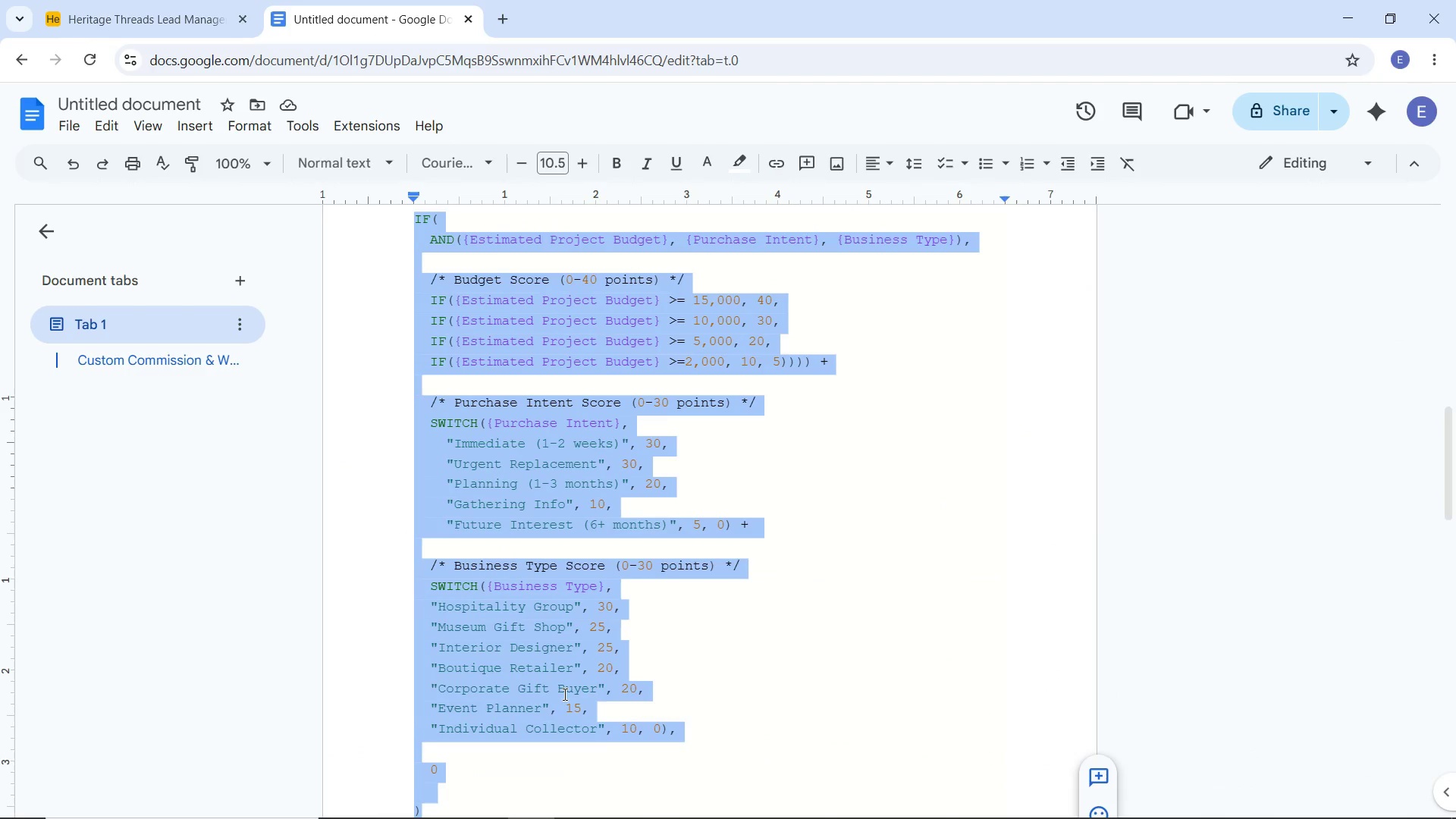 
scroll: coordinate [563, 694], scroll_direction: down, amount: 9.0
 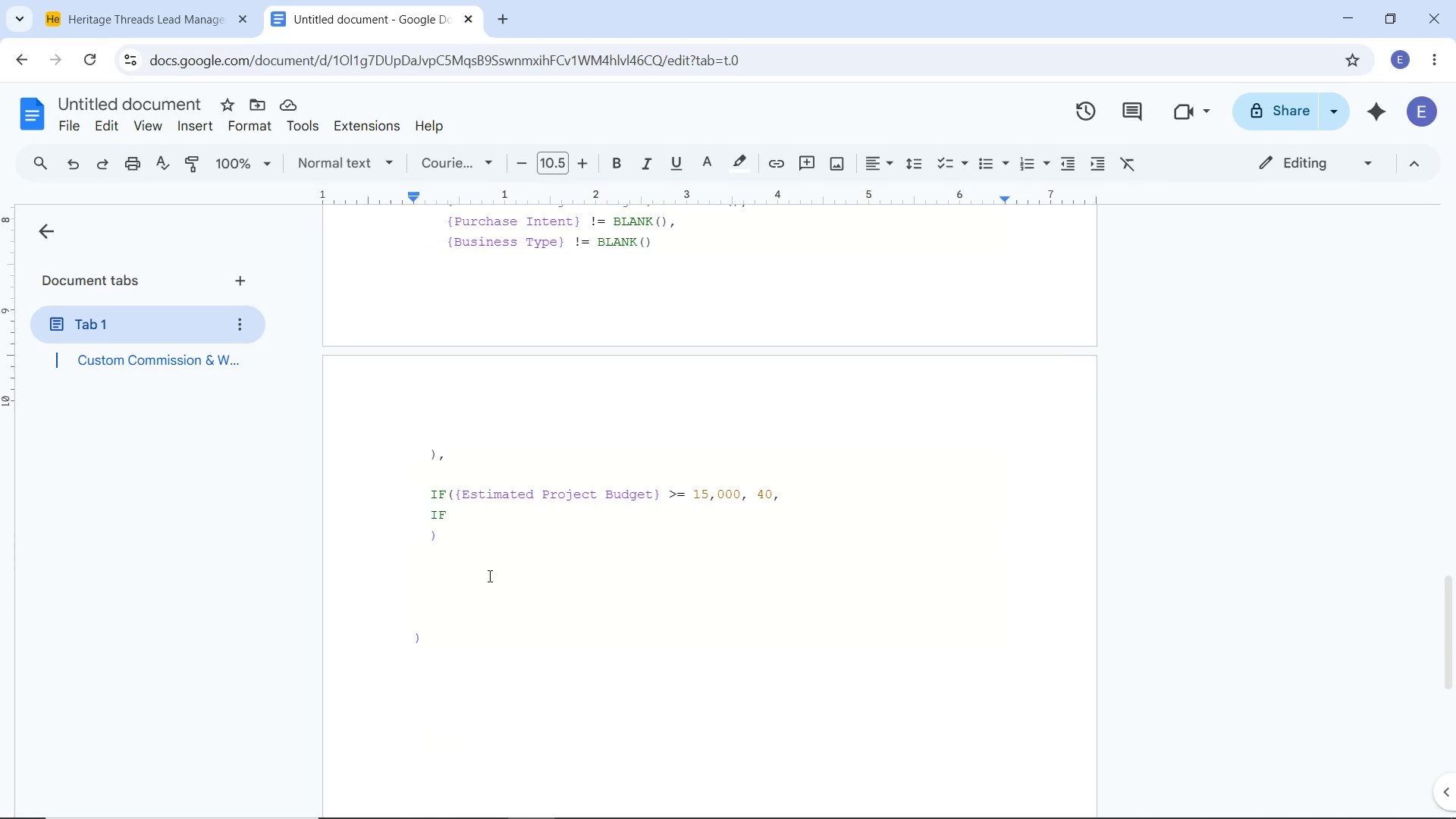 
scroll: coordinate [452, 495], scroll_direction: none, amount: 0.0
 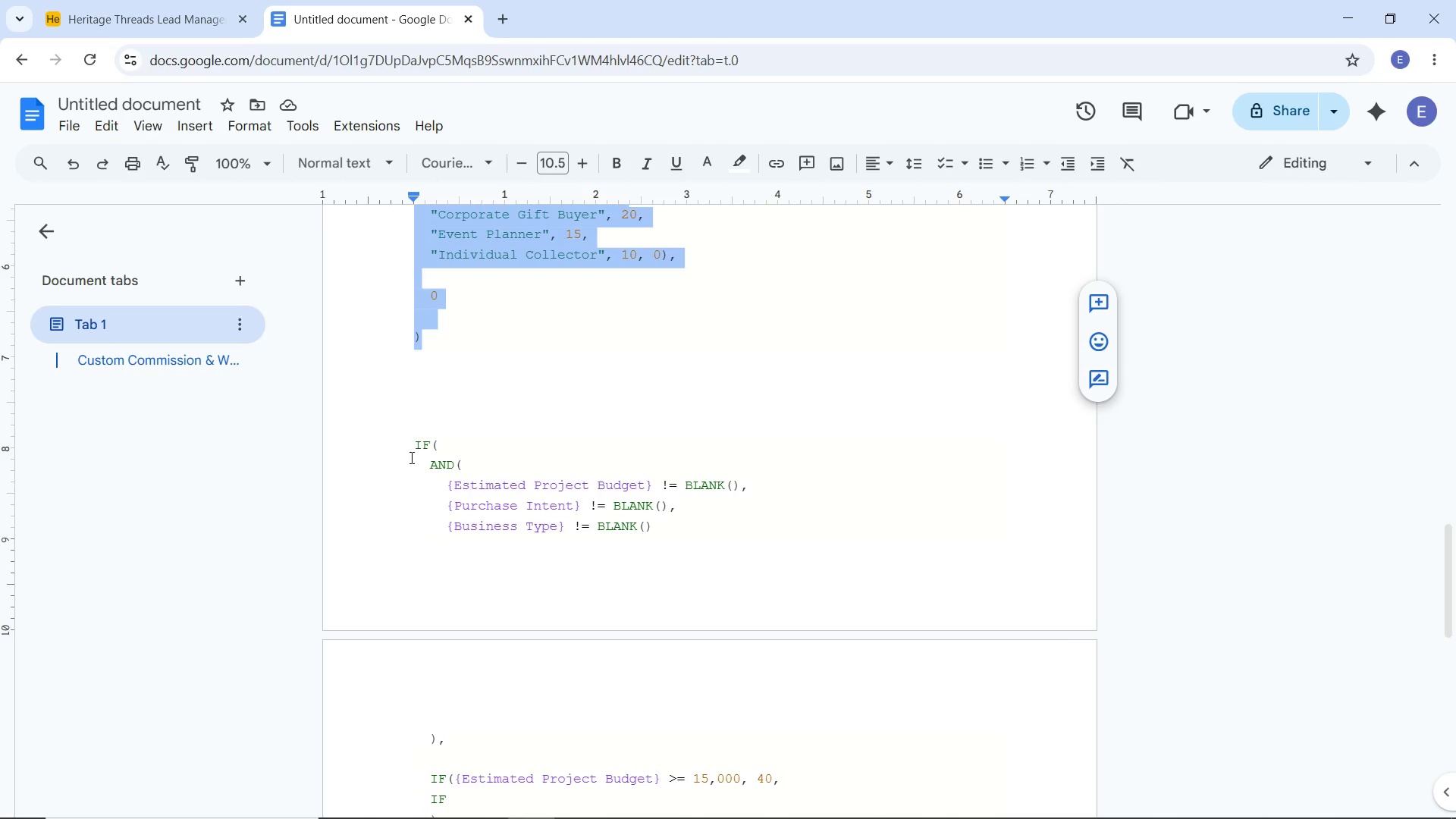 
scroll: coordinate [410, 458], scroll_direction: down, amount: 2.0
 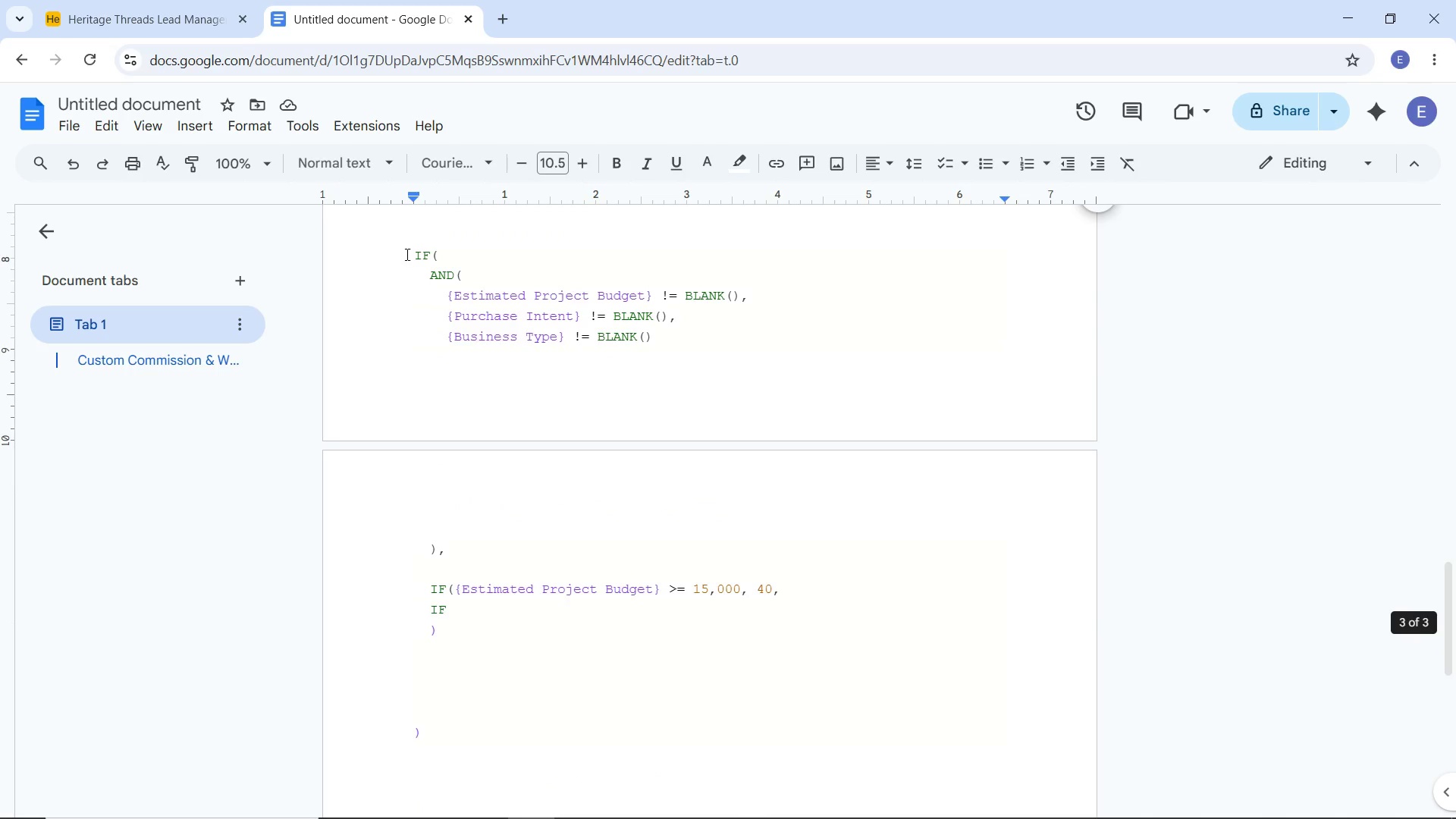 
left_click_drag(start_coordinate=[410, 254], to_coordinate=[468, 736])
 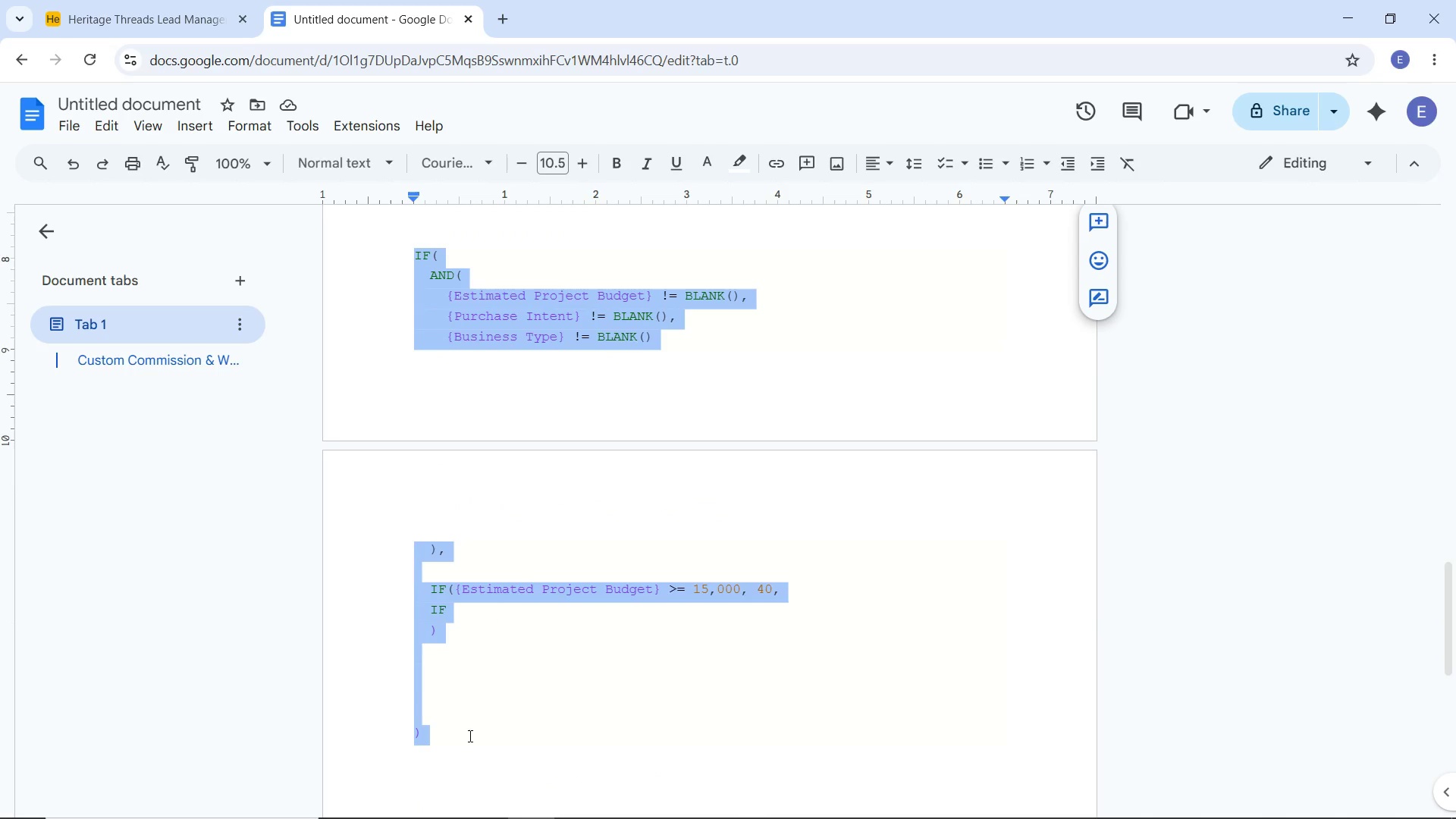 
key(Control+C)
 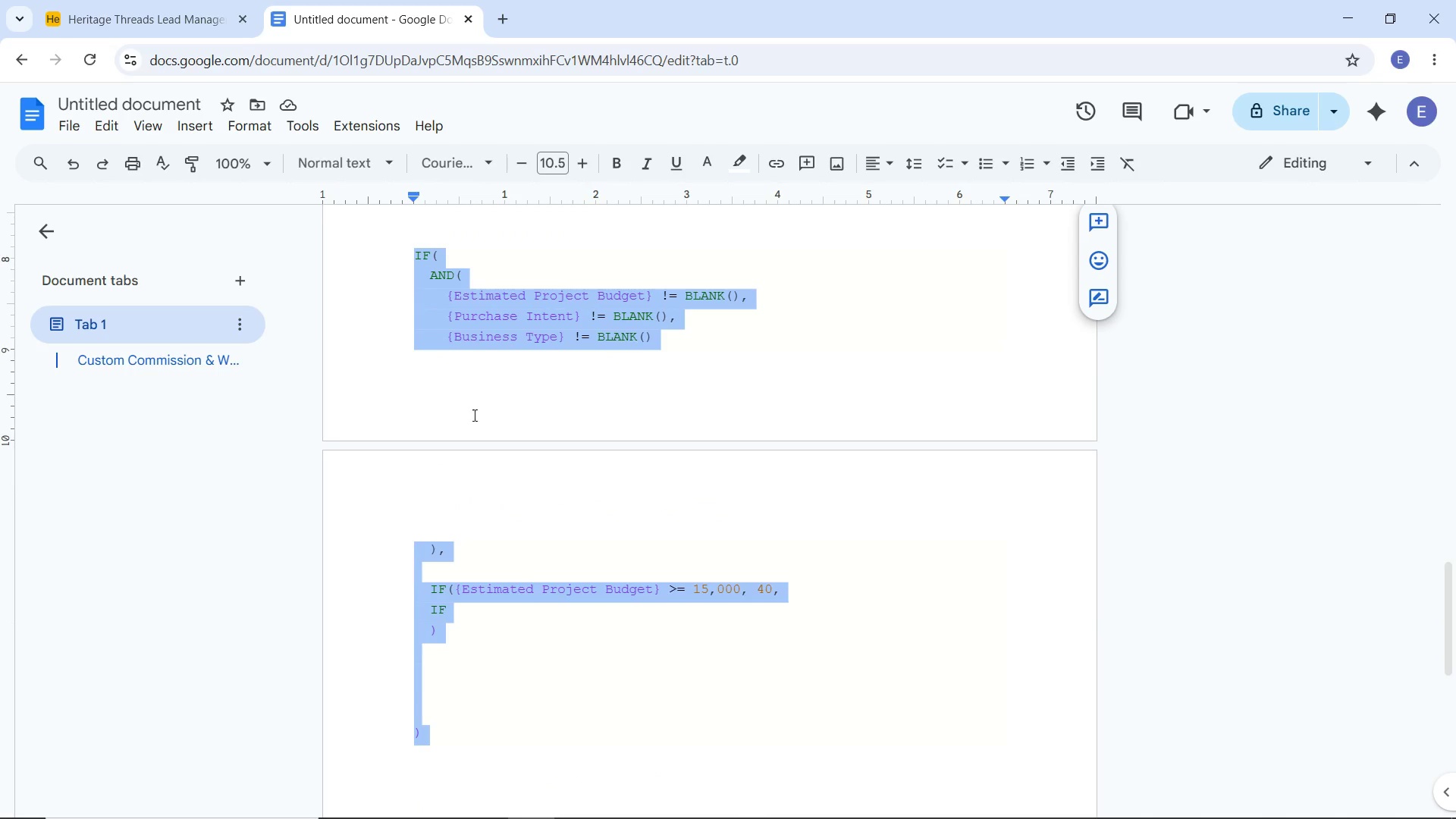 
key(Control+C)
 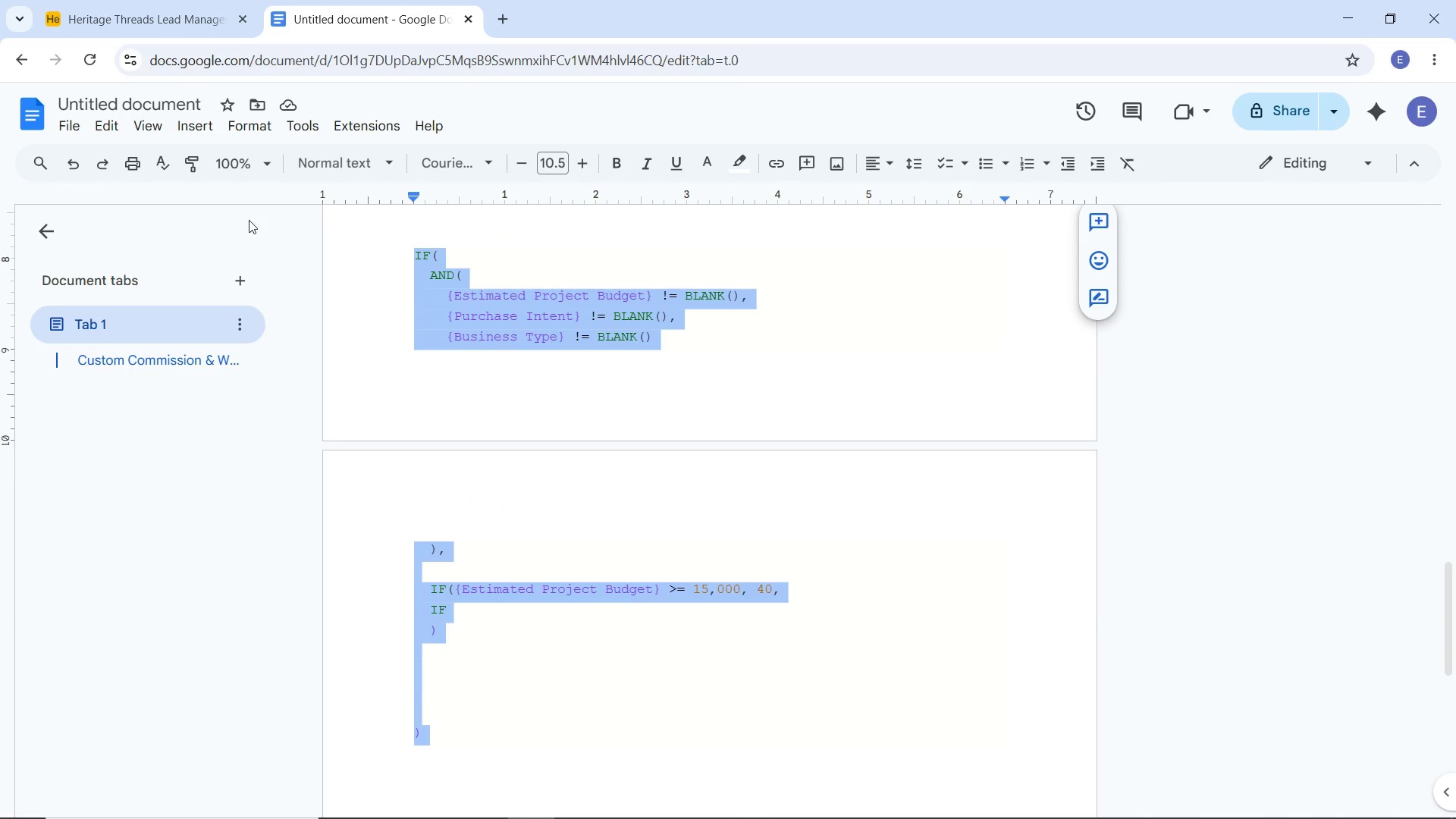 
key(Control+C)
 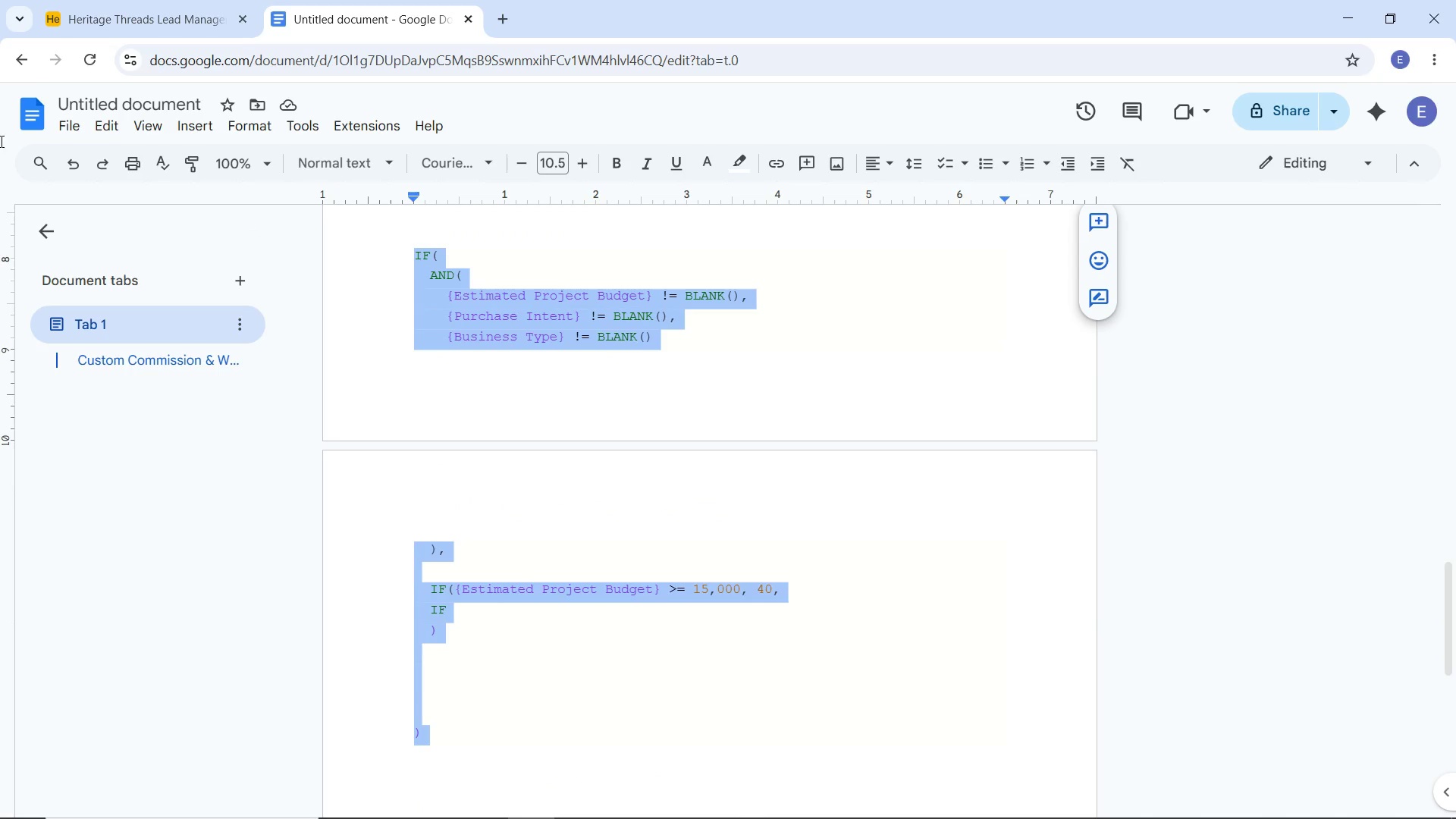 
key(Control+C)
 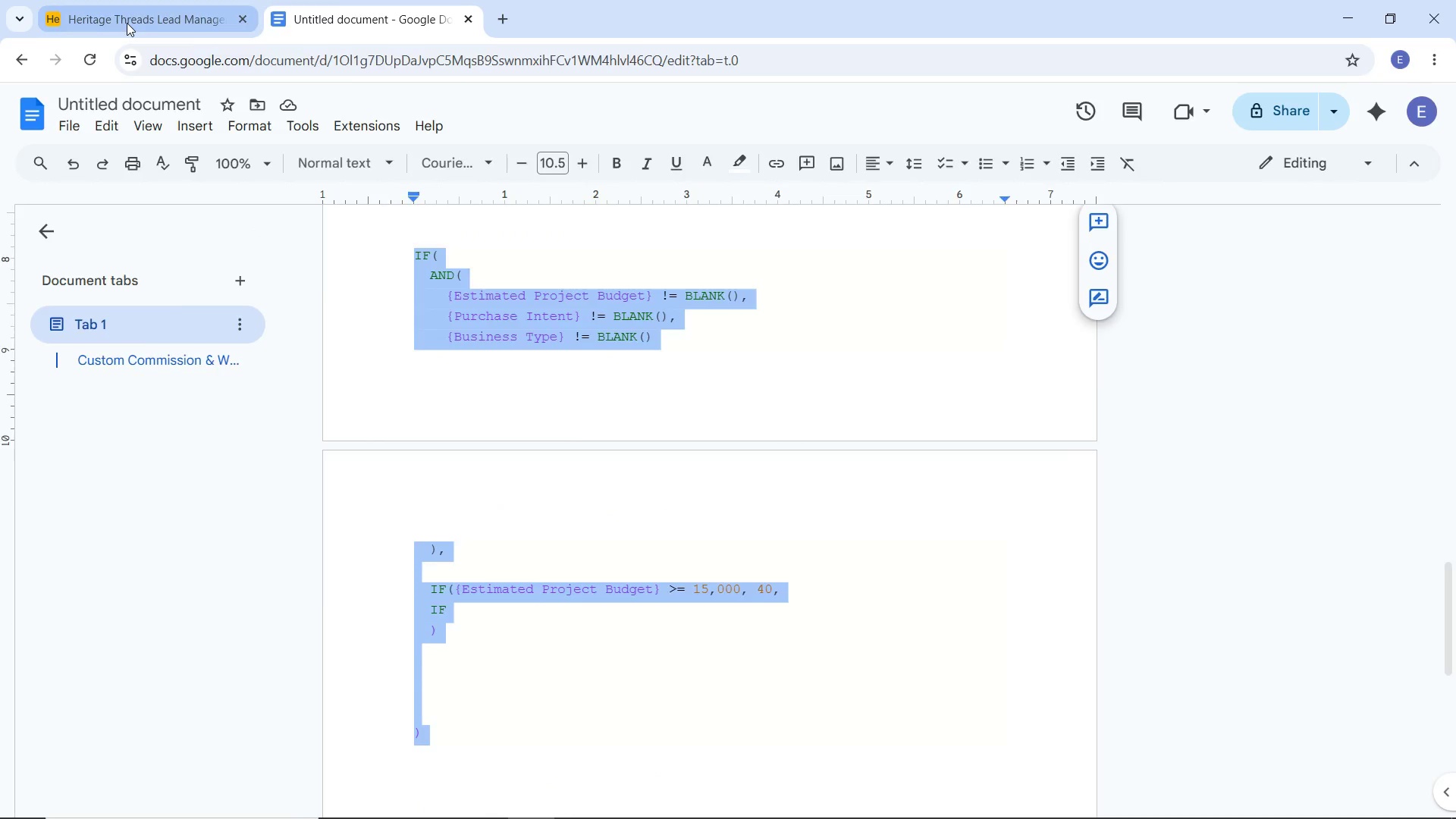 
left_click_drag(start_coordinate=[127, 23], to_coordinate=[130, 21])
 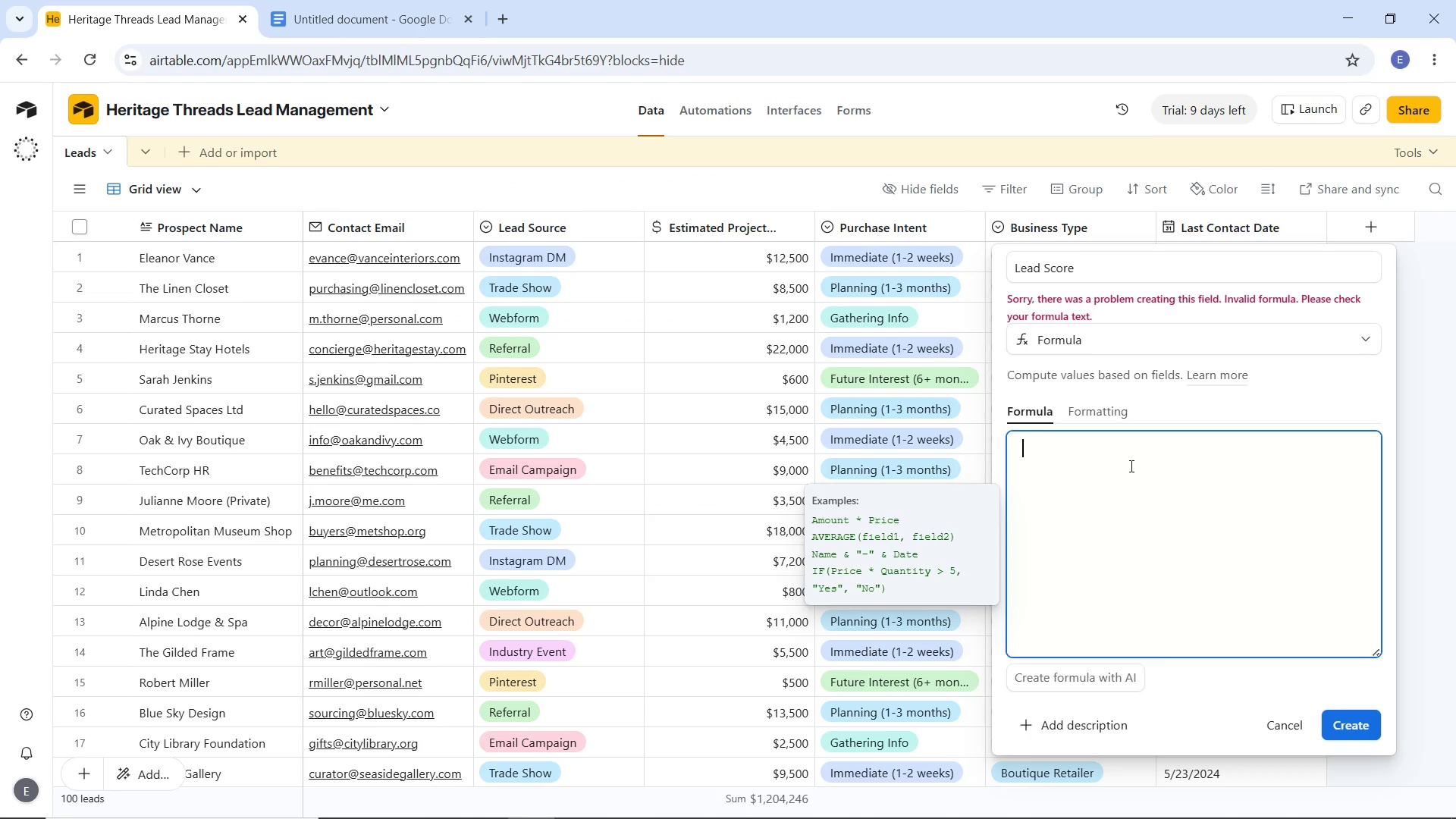 
key(Control+V)
 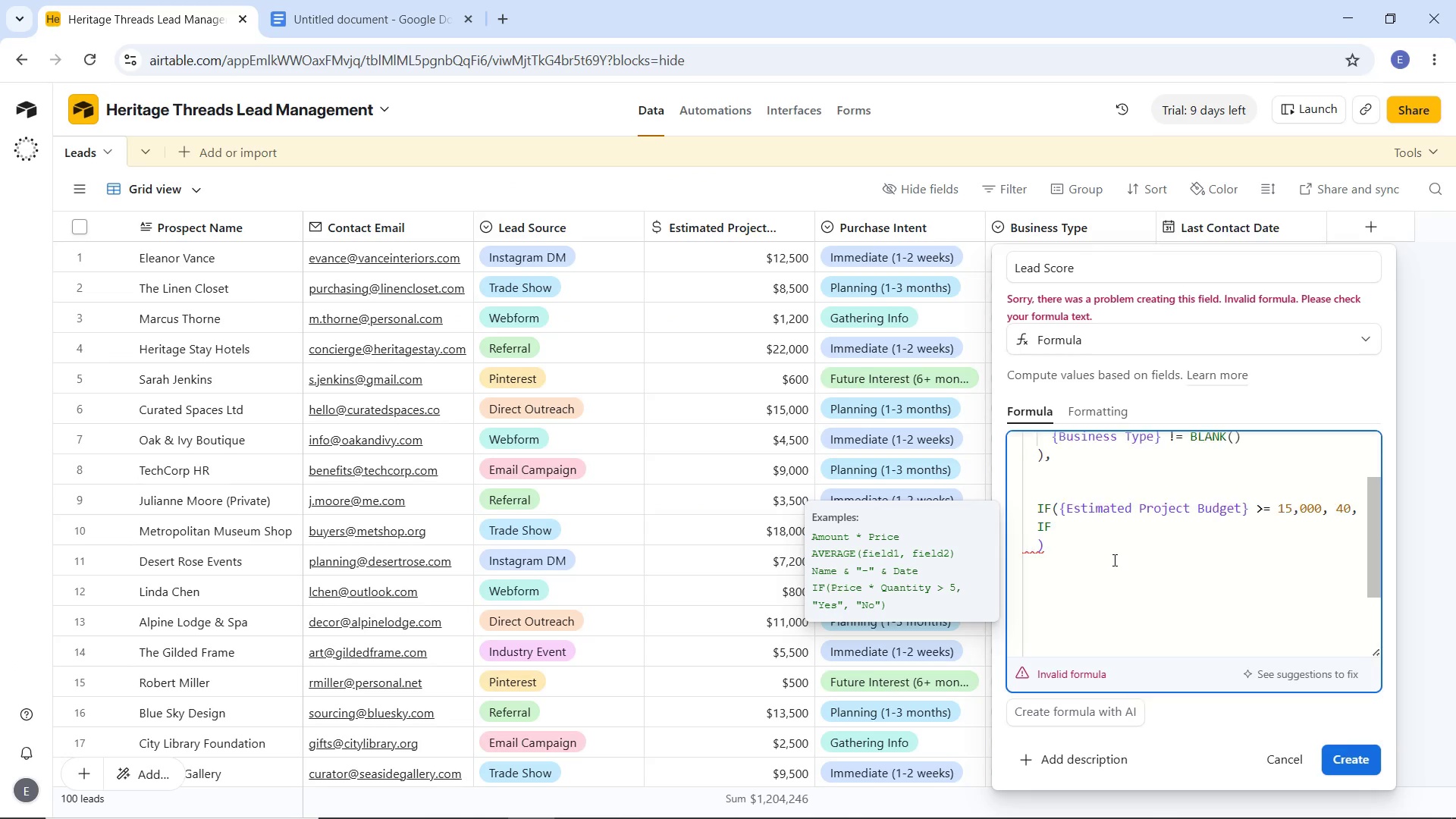 
scroll: coordinate [1094, 564], scroll_direction: up, amount: 3.0
 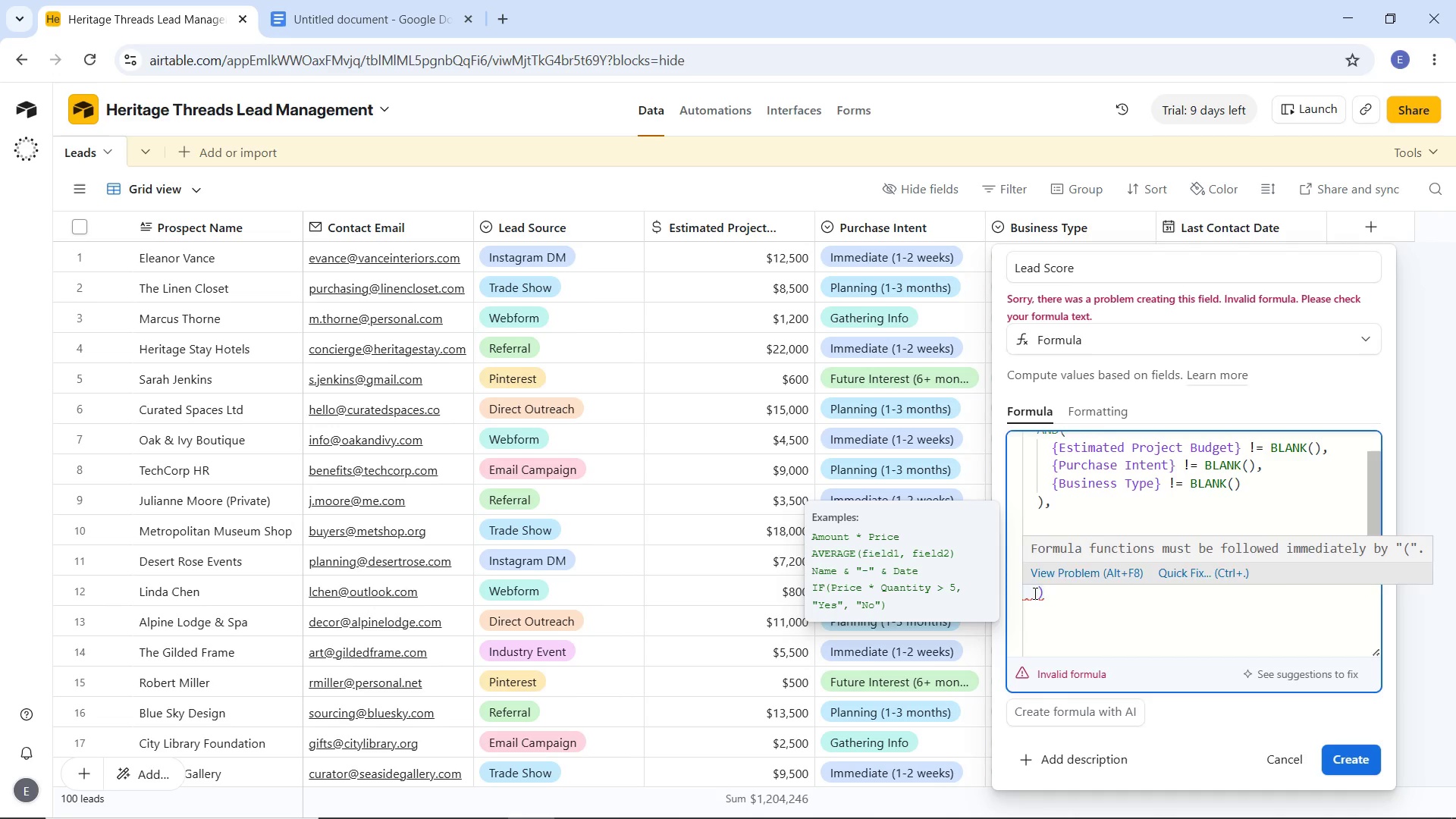 
left_click([1034, 593])
 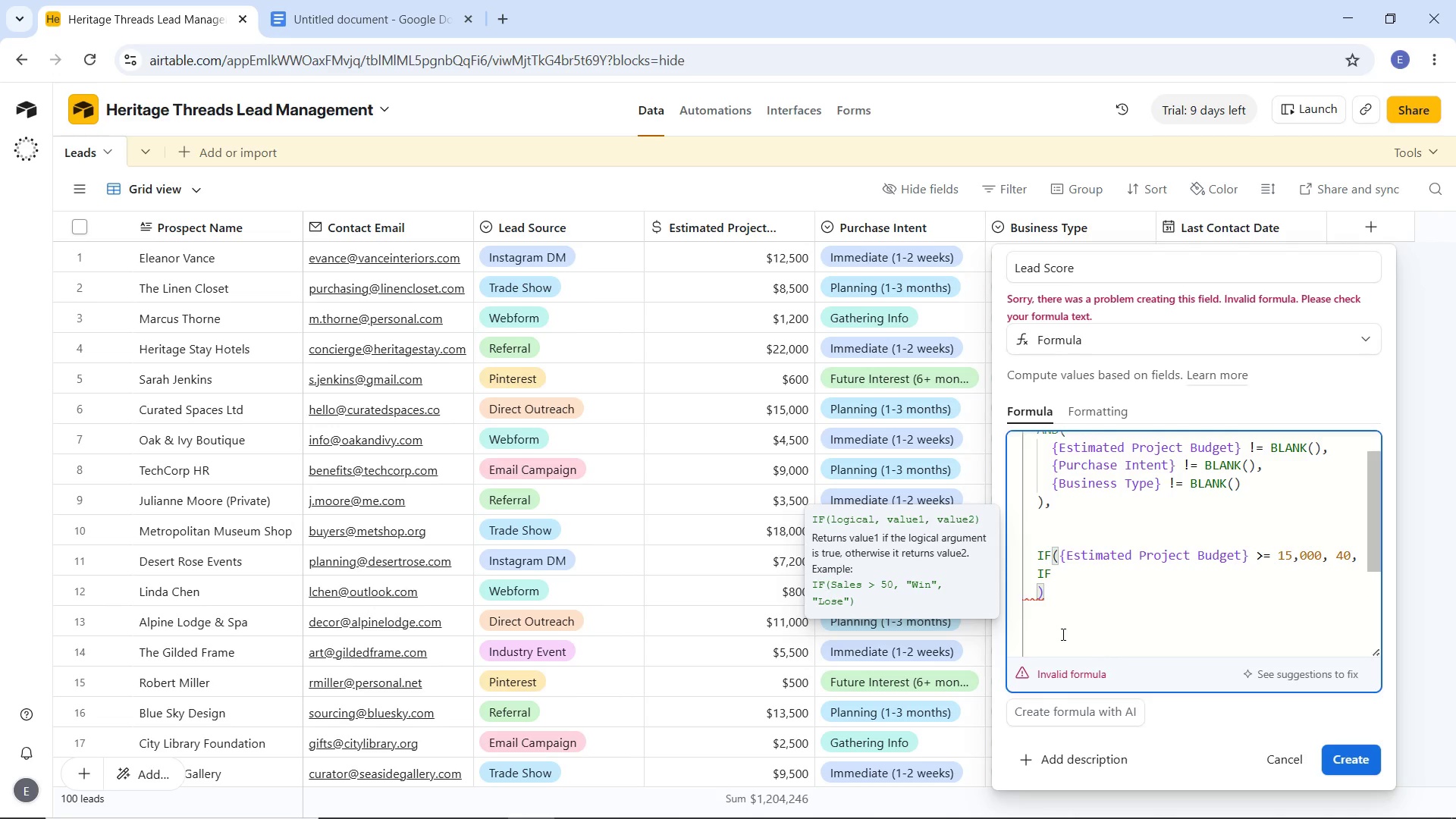 
key(Backspace)
 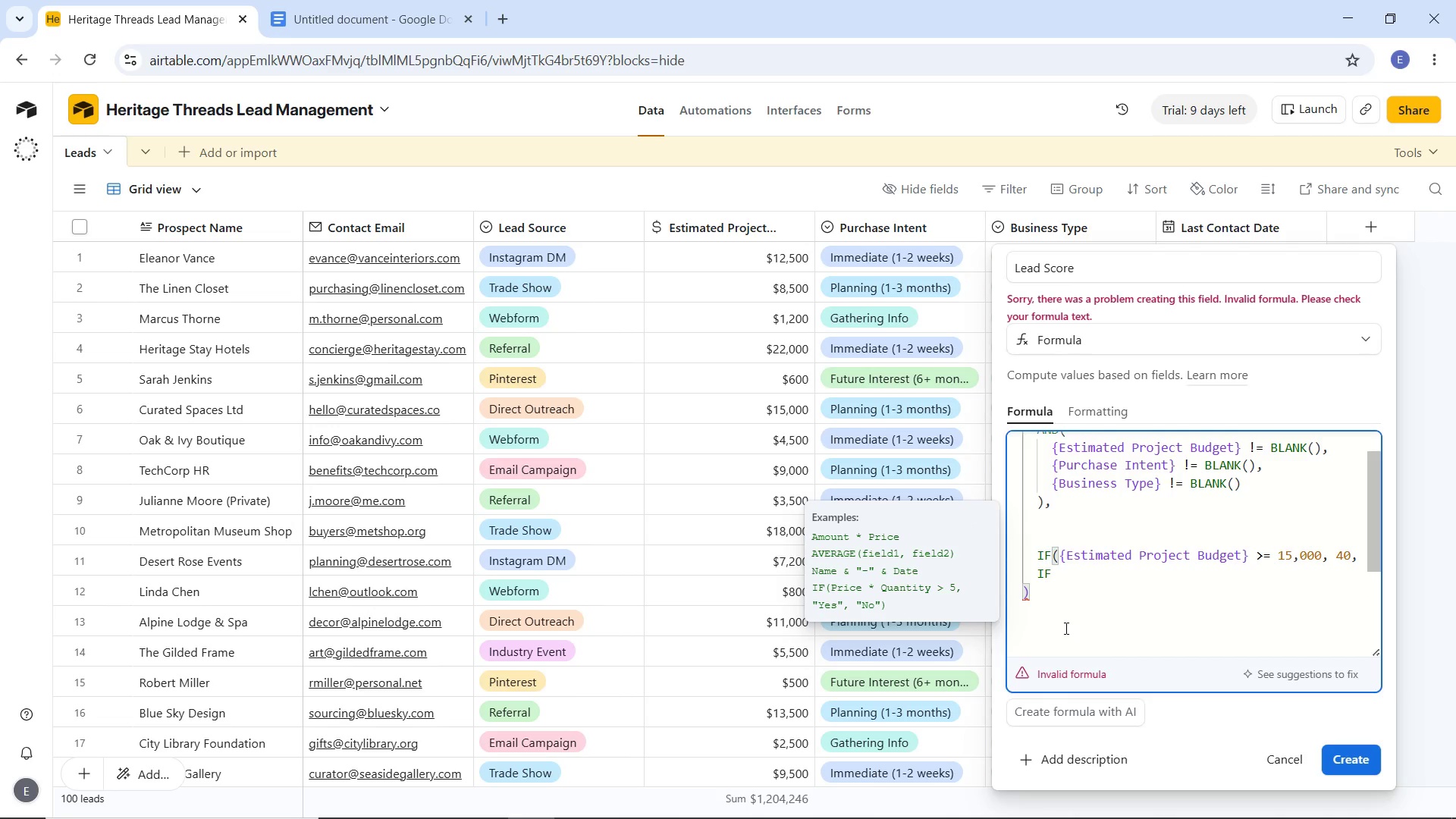 
key(Control+Z)
 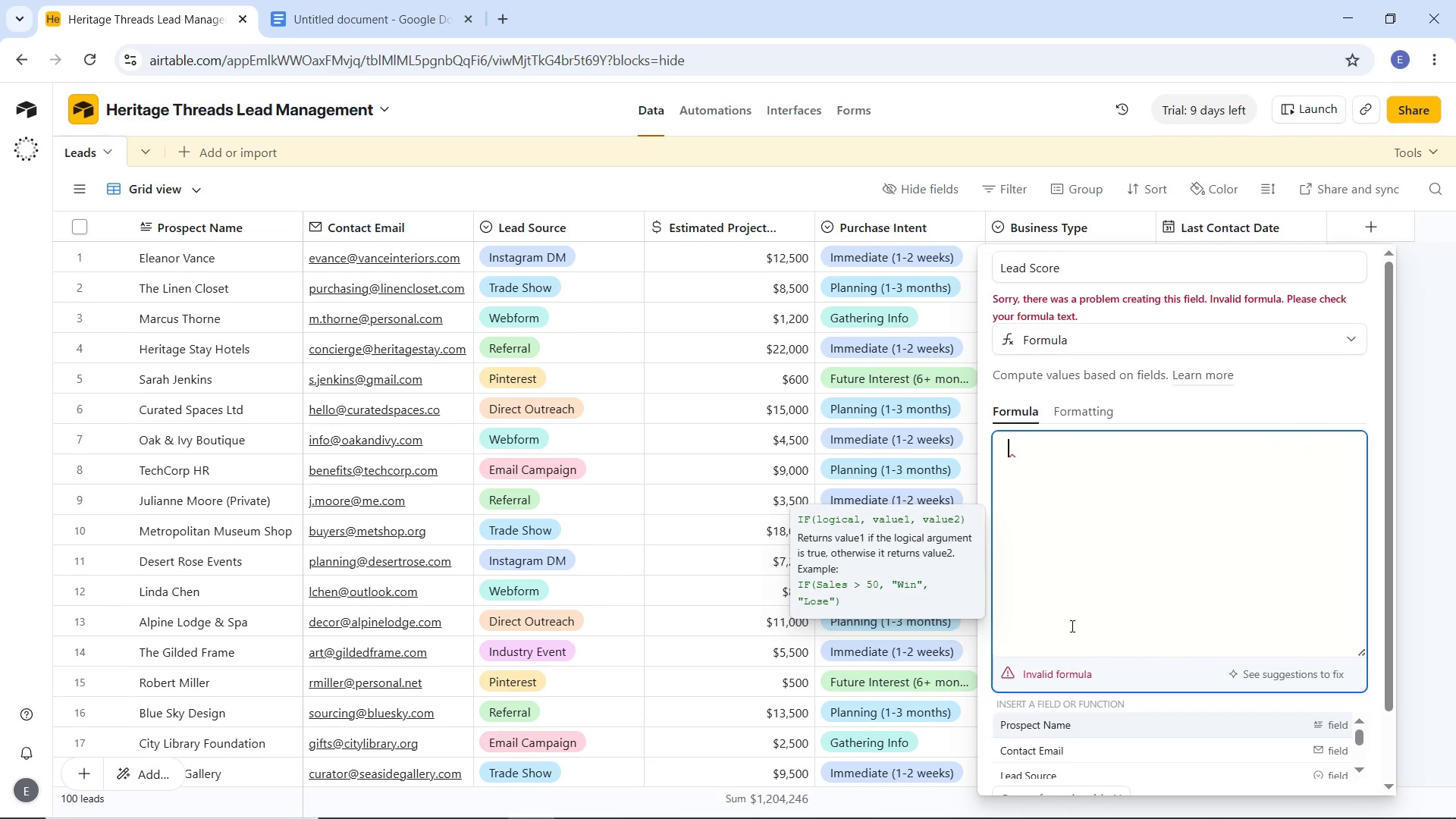 
key(Control+Z)
 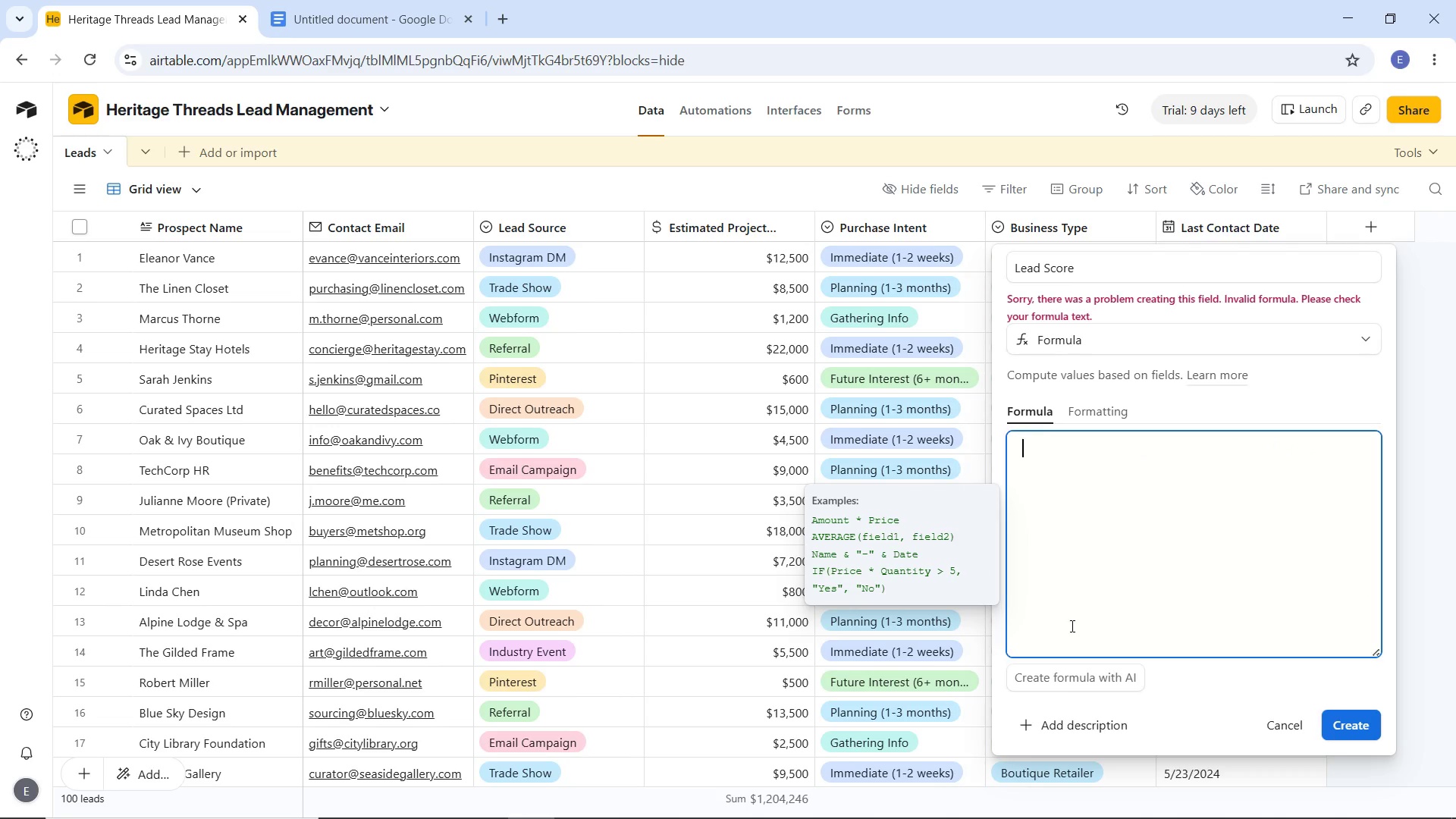 
key(Control+Y)
 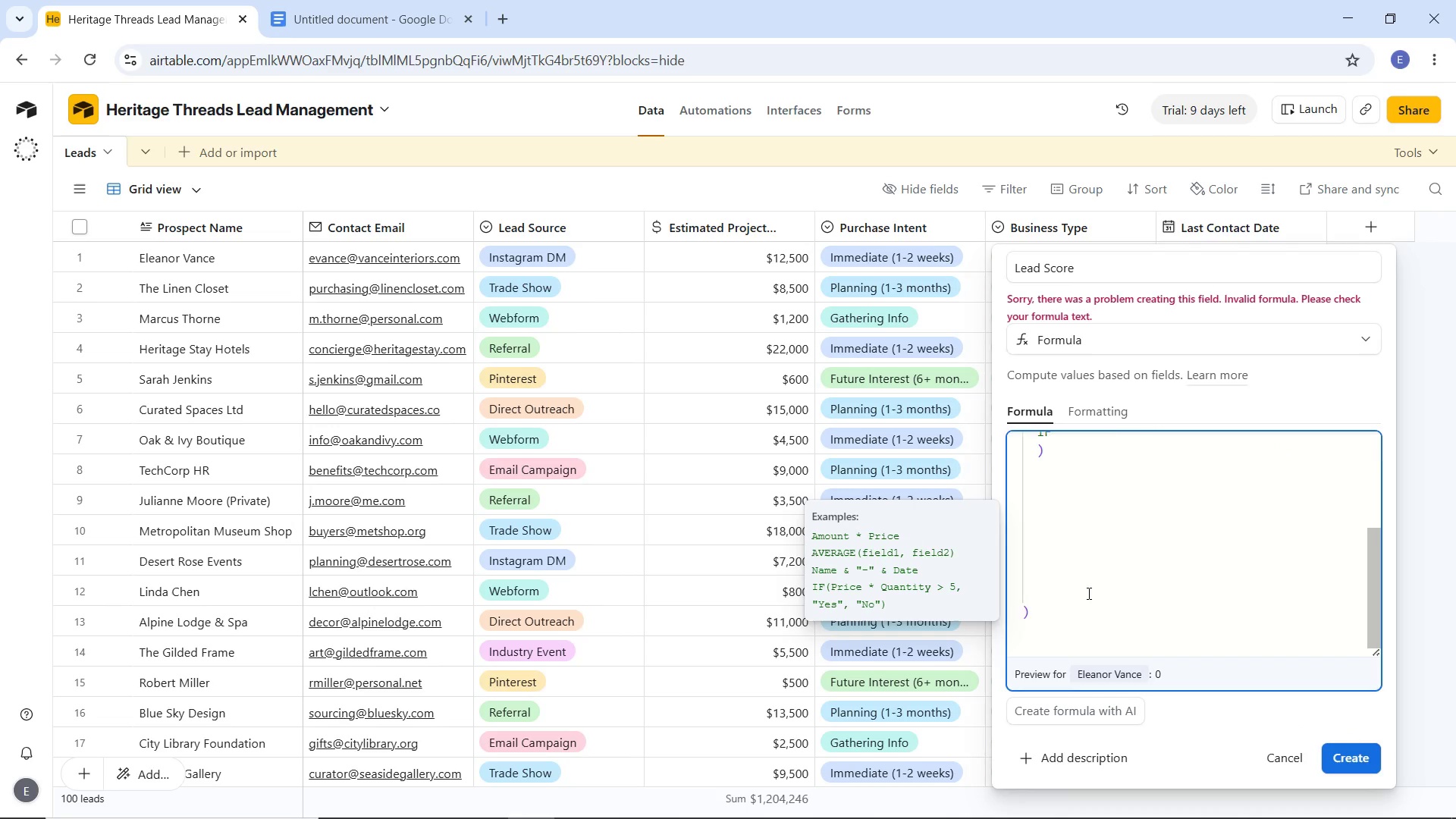 
scroll: coordinate [1088, 592], scroll_direction: up, amount: 3.0
 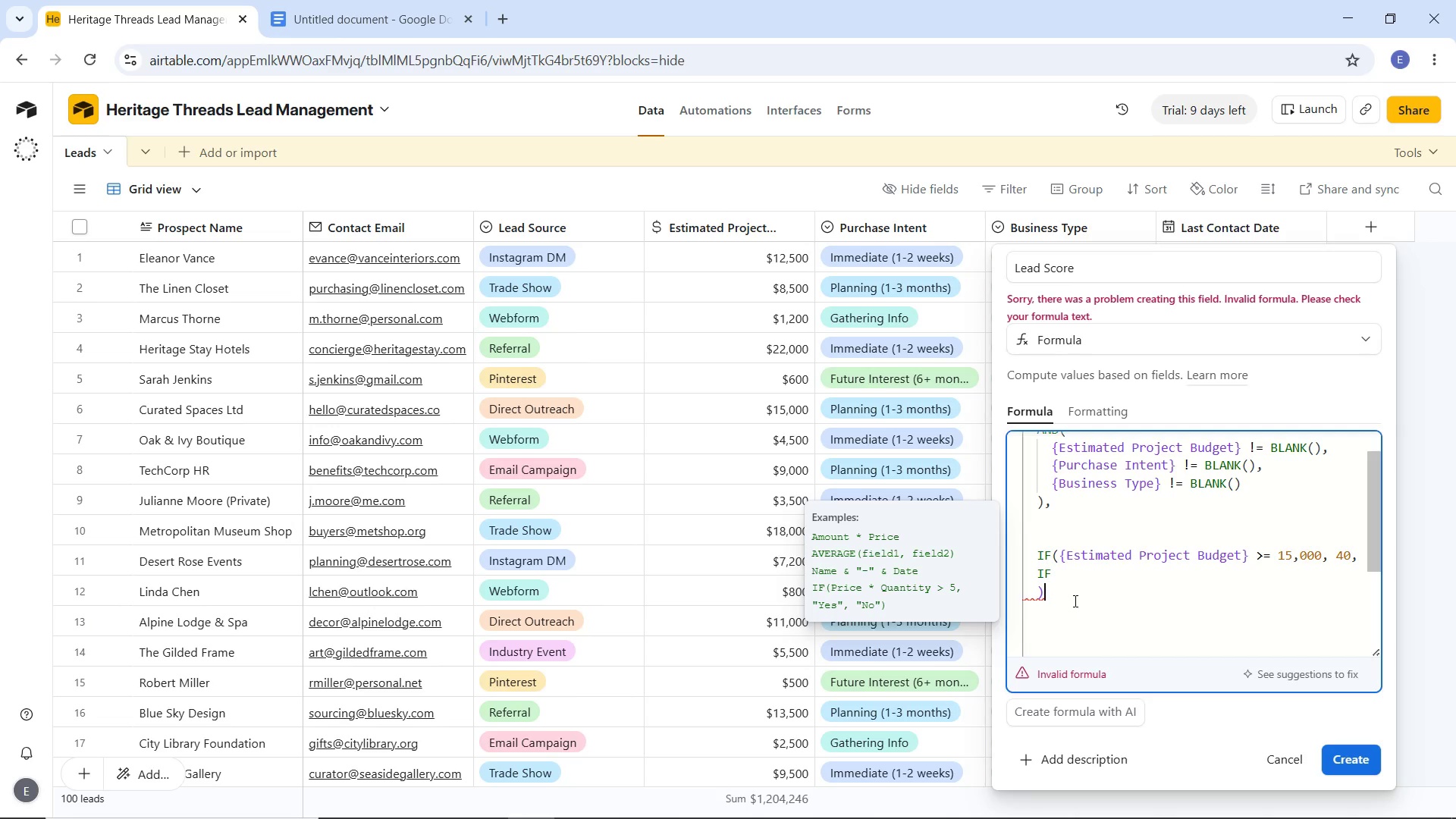 
left_click([1074, 601])
 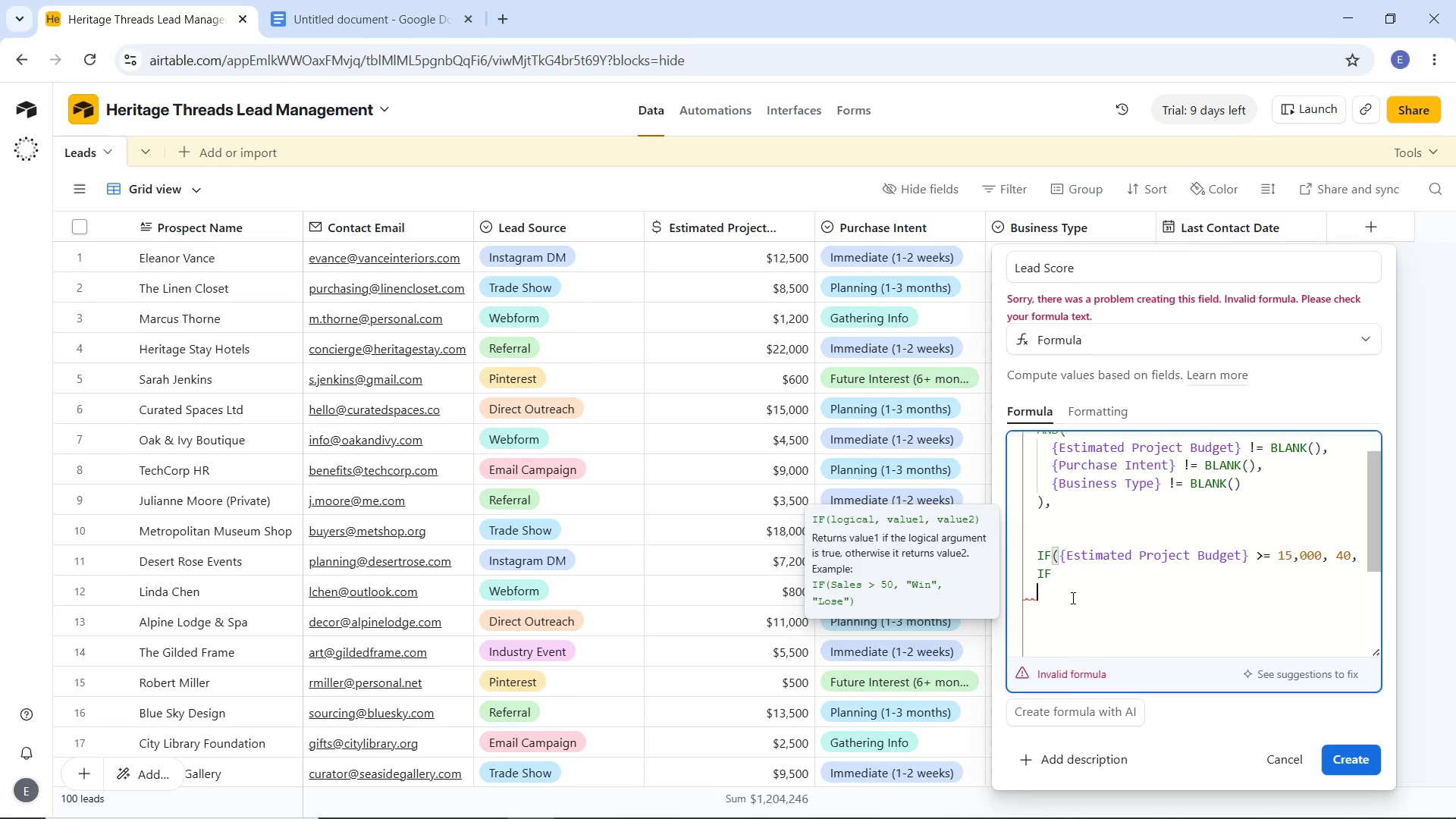 
key(Backspace)
 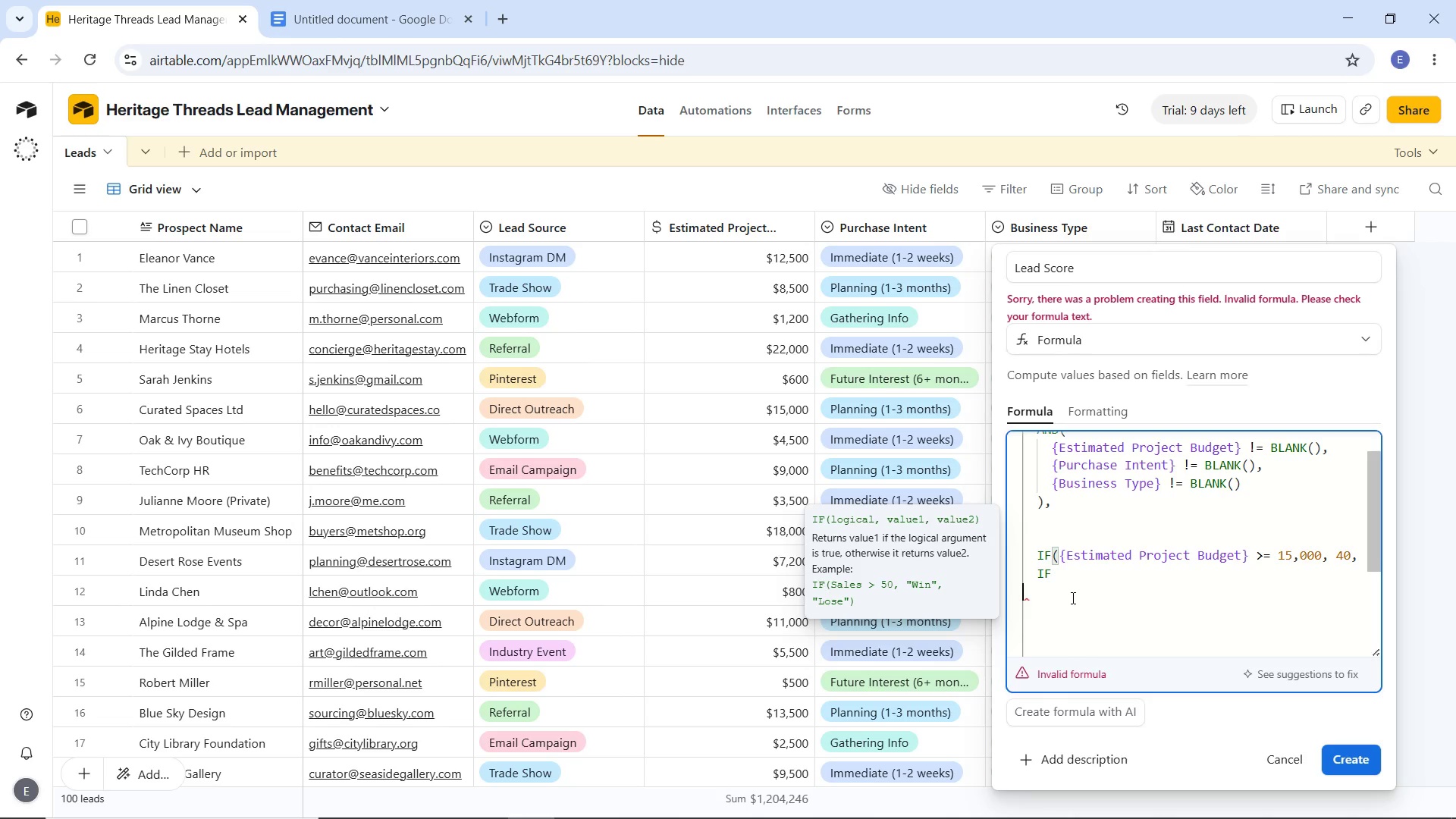 
key(Backspace)
 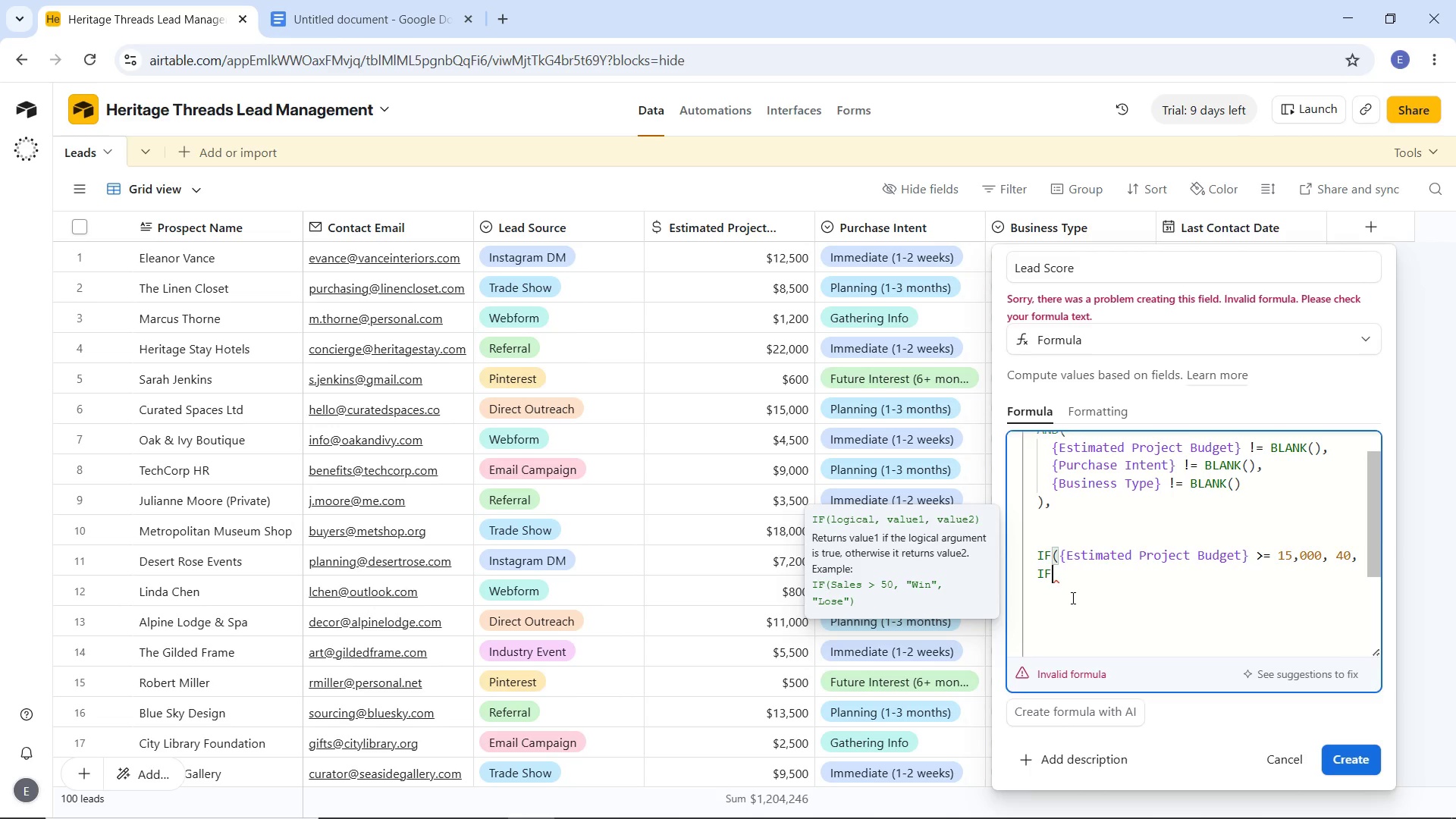 
key(Backspace)
 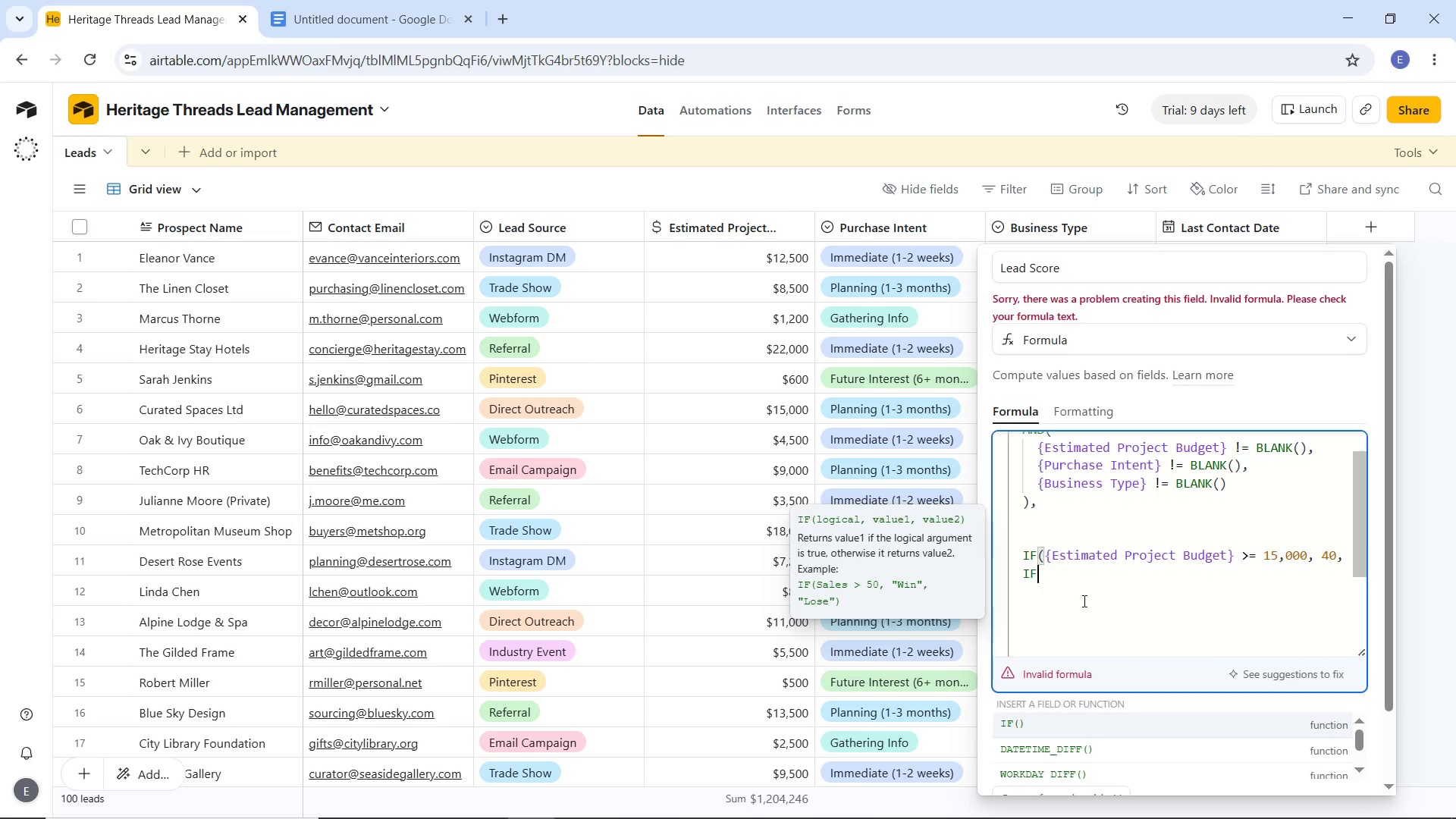 
key(Backspace)
 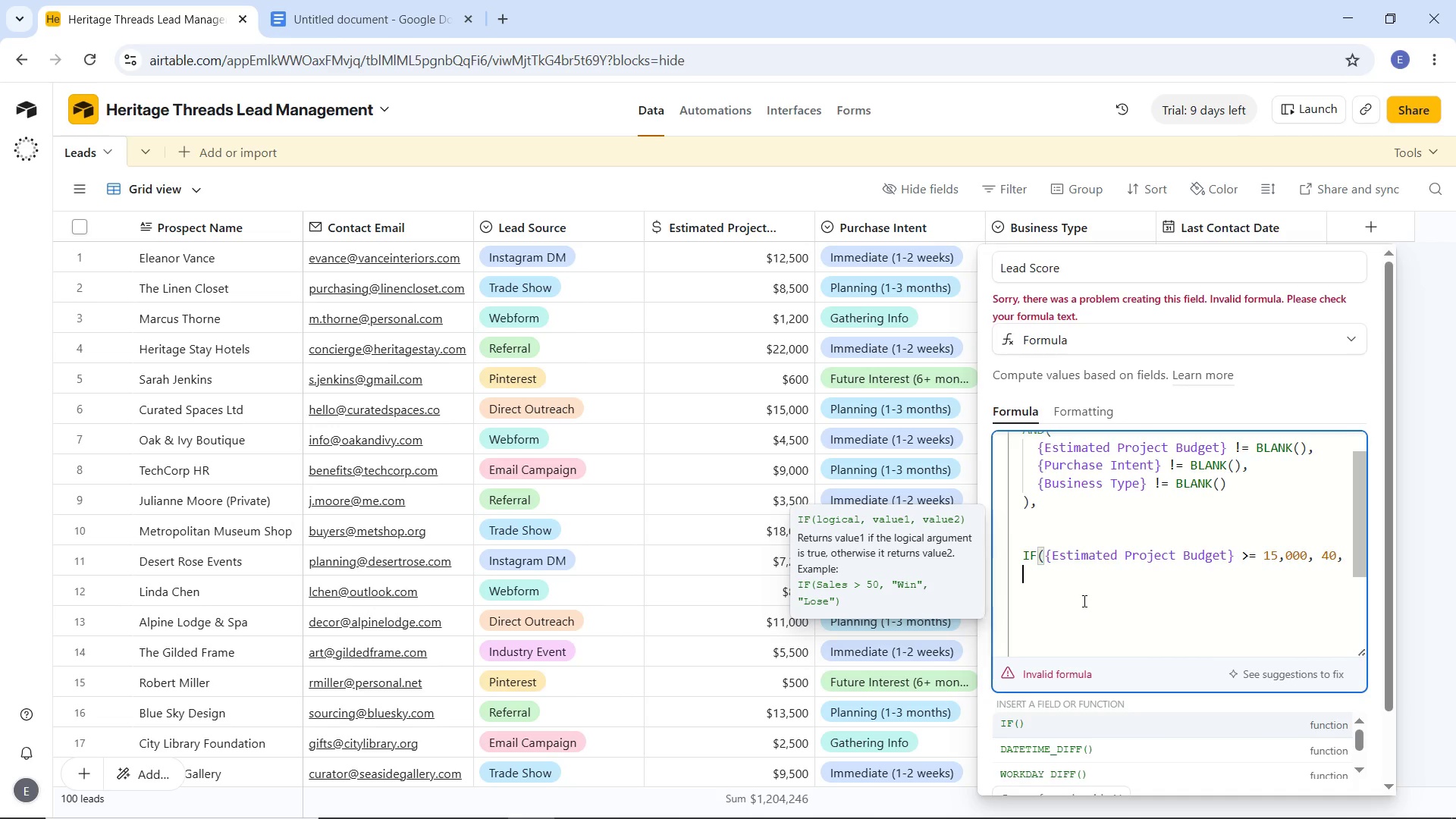 
key(Backspace)
 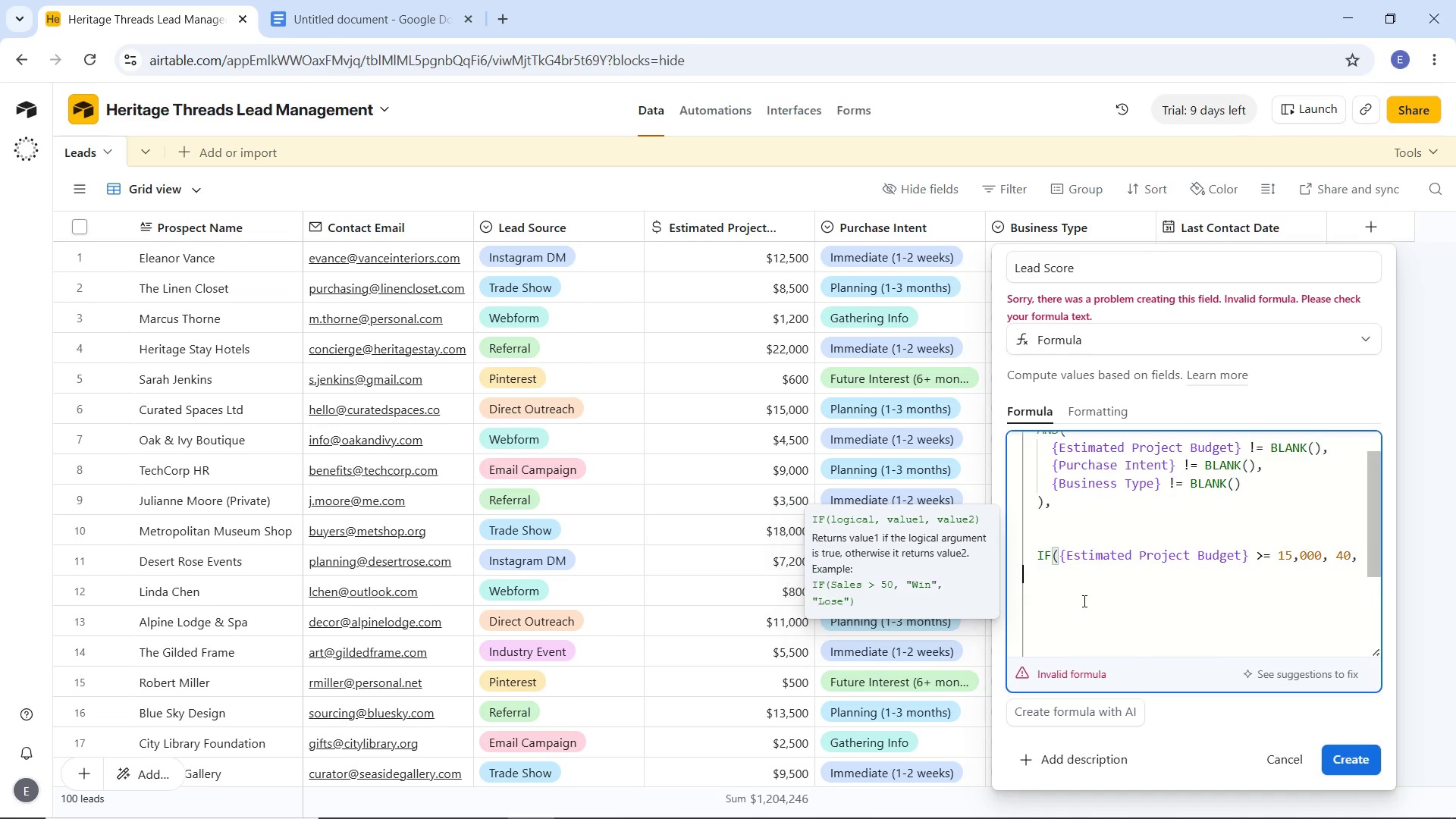 
key(Backspace)
 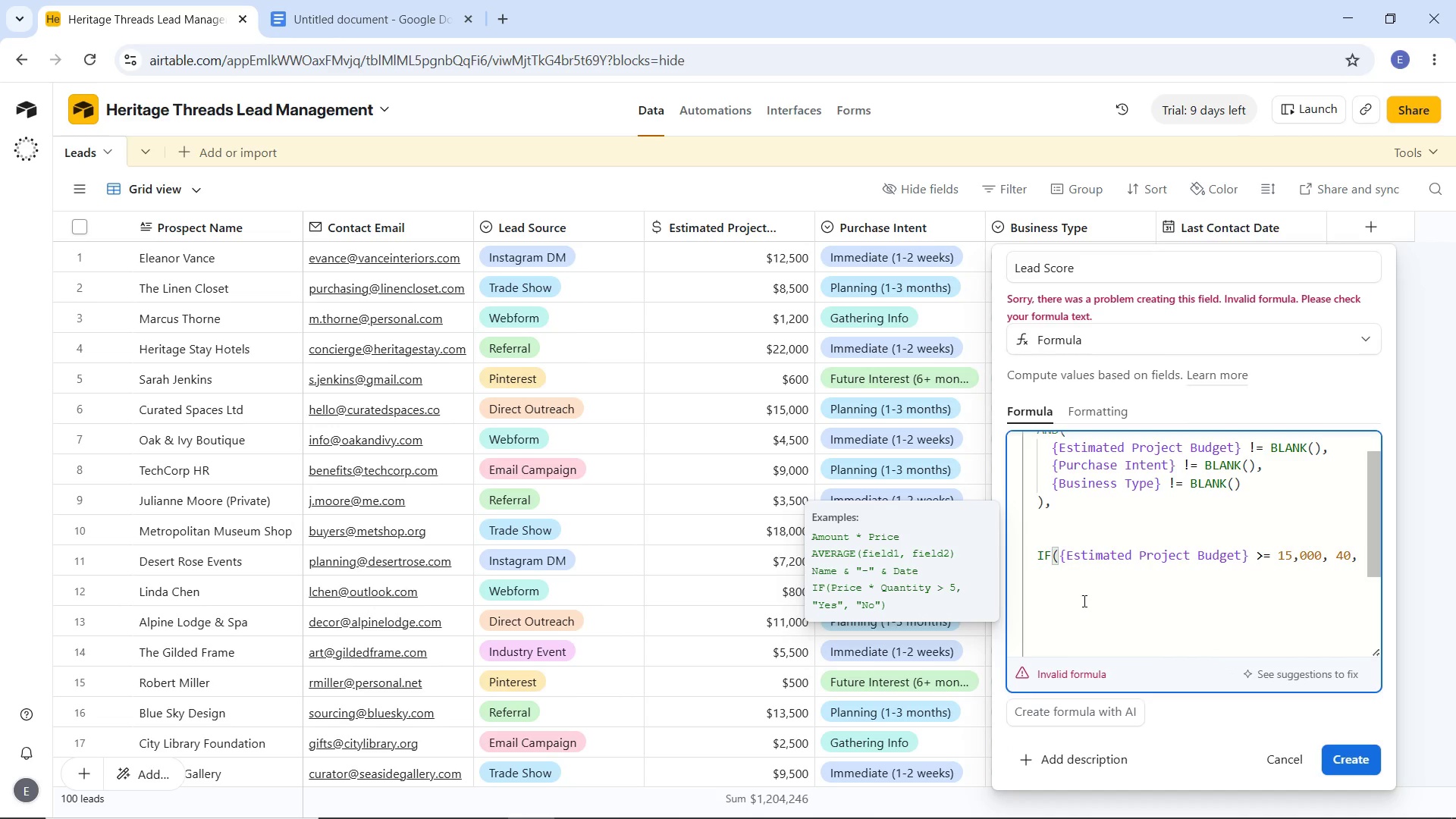 
key(Backspace)
 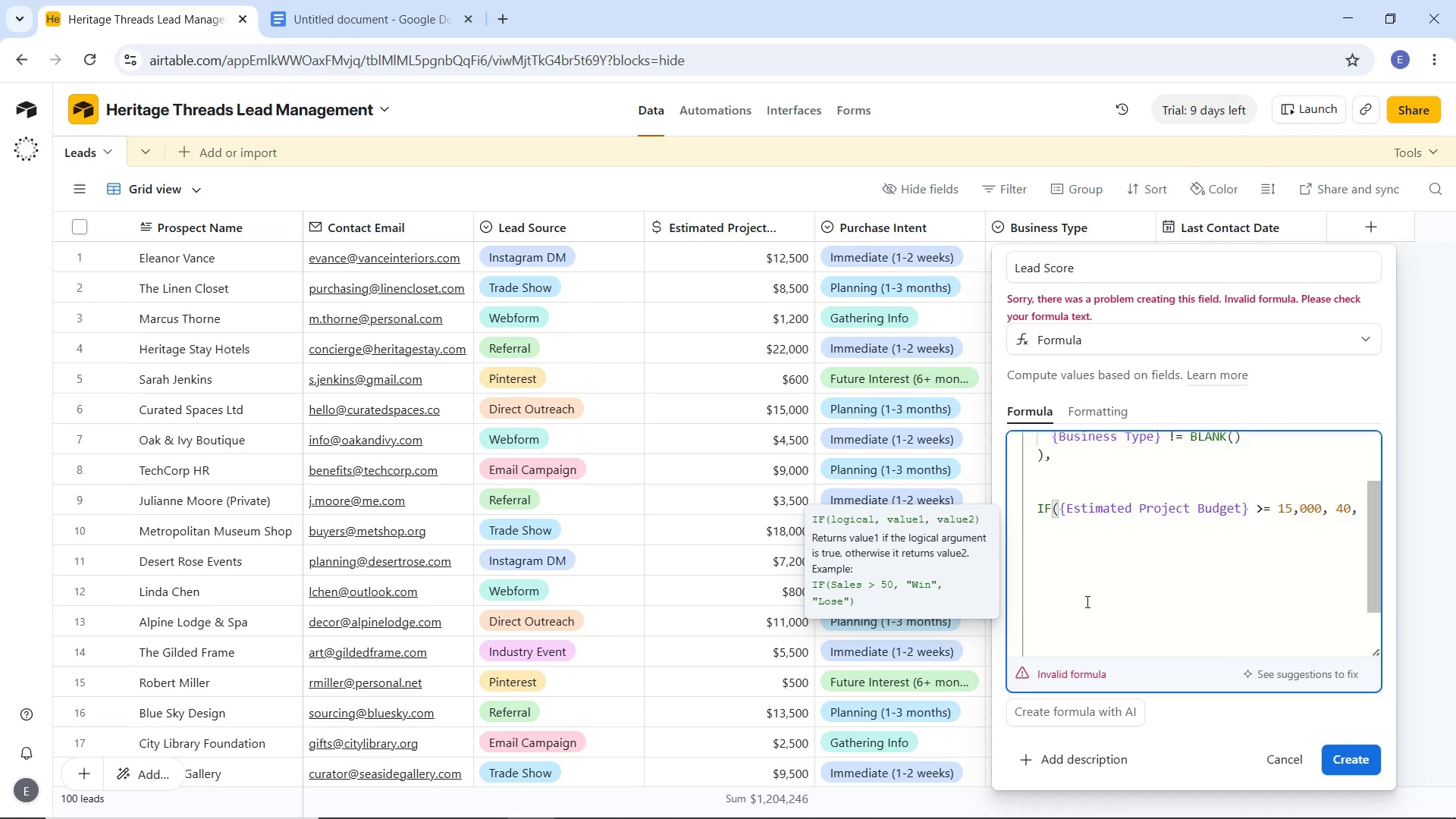 
scroll: coordinate [1086, 601], scroll_direction: down, amount: 2.0
 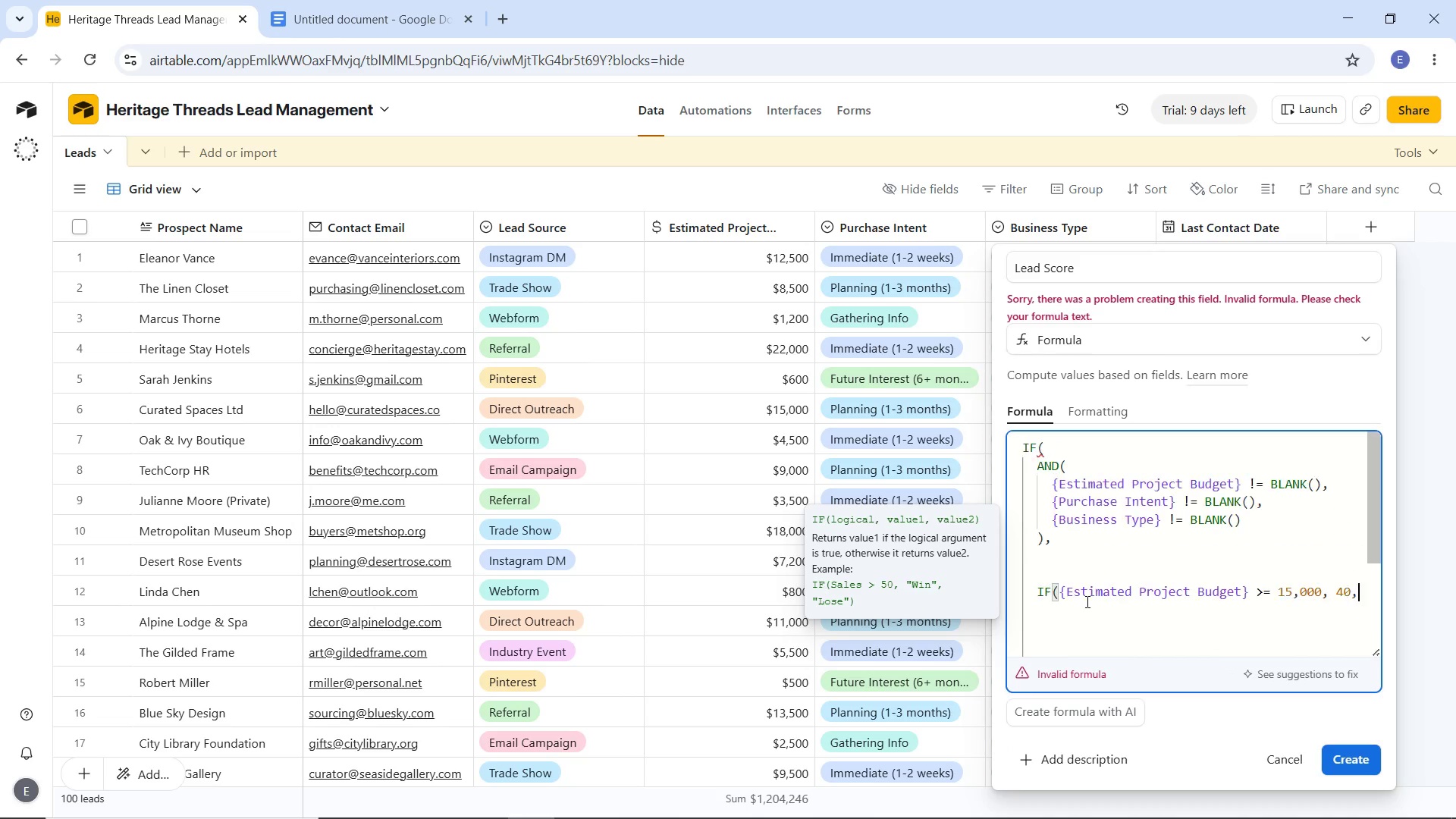 
scroll: coordinate [1086, 601], scroll_direction: up, amount: 3.0
 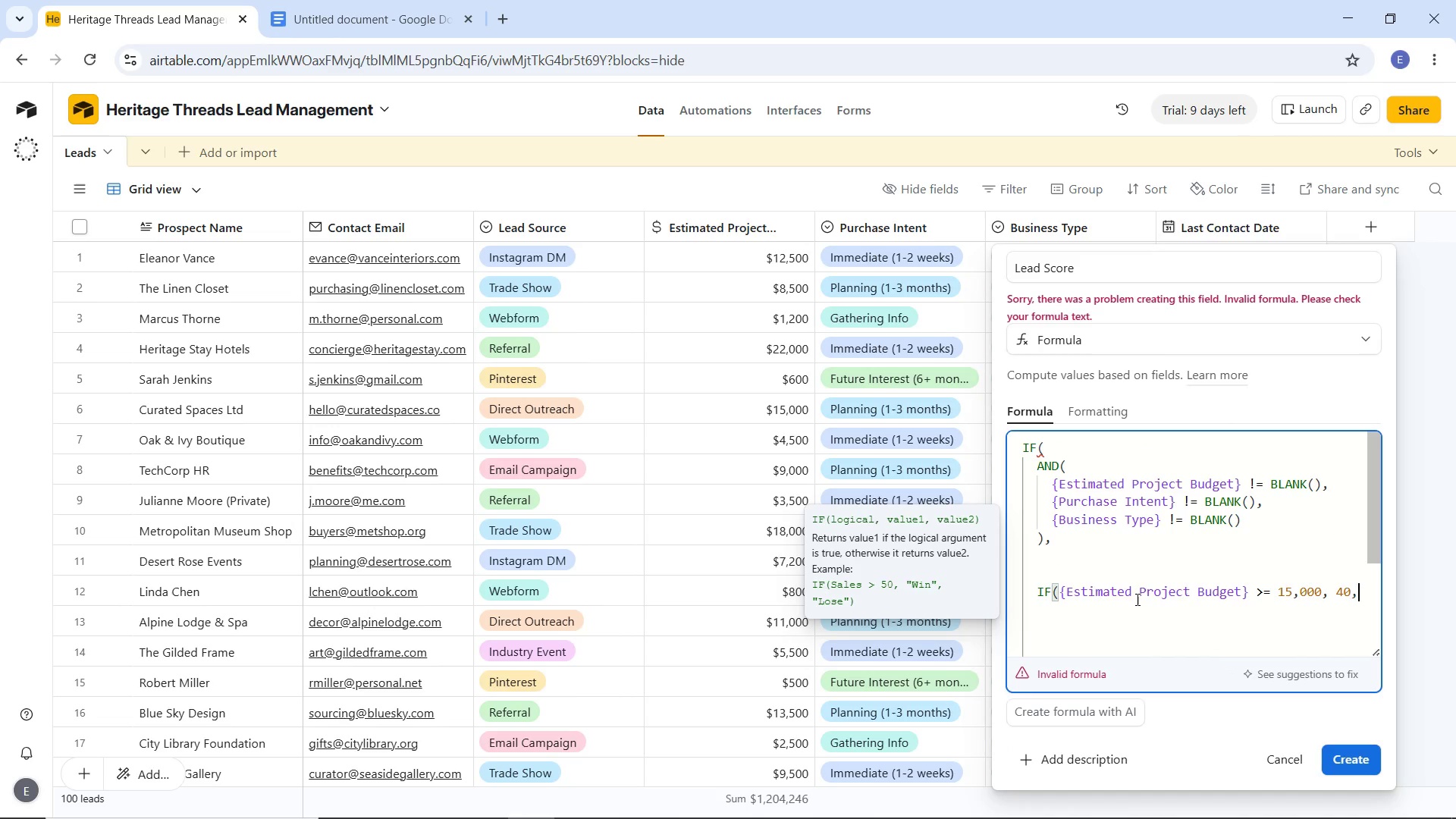 
wait(6.98)
 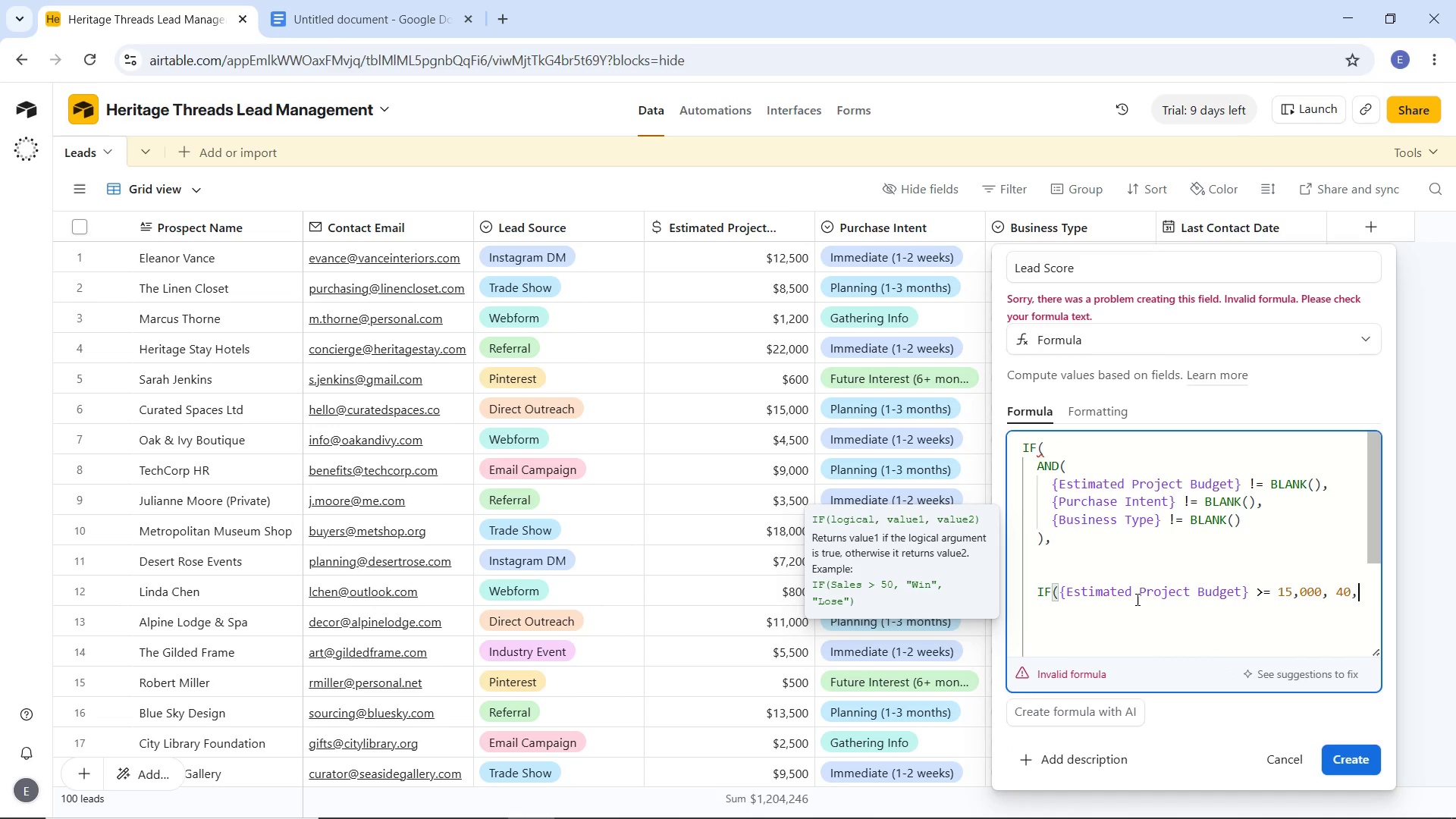 
key(Shift+0)
 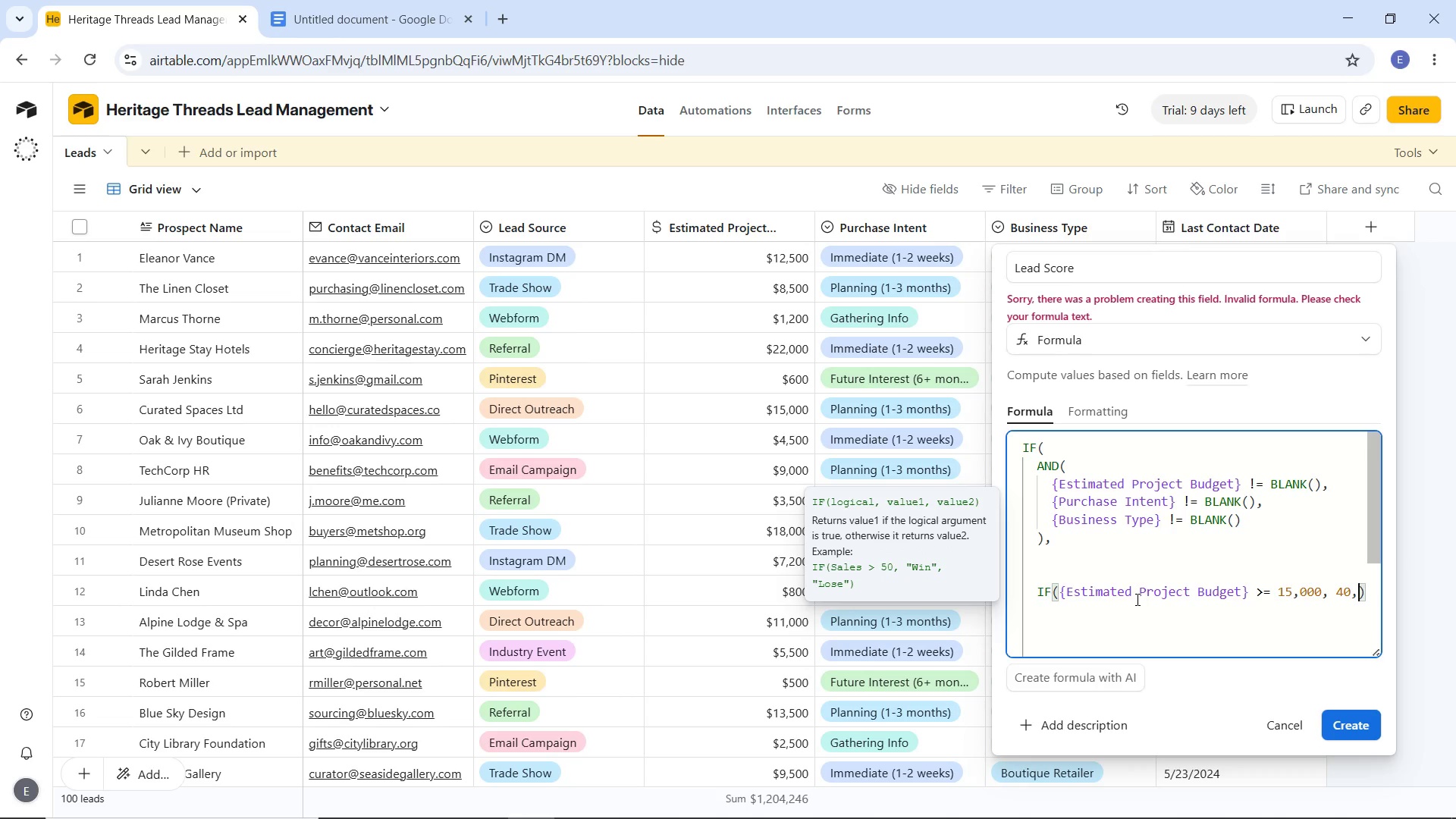 
key(ArrowLeft)
 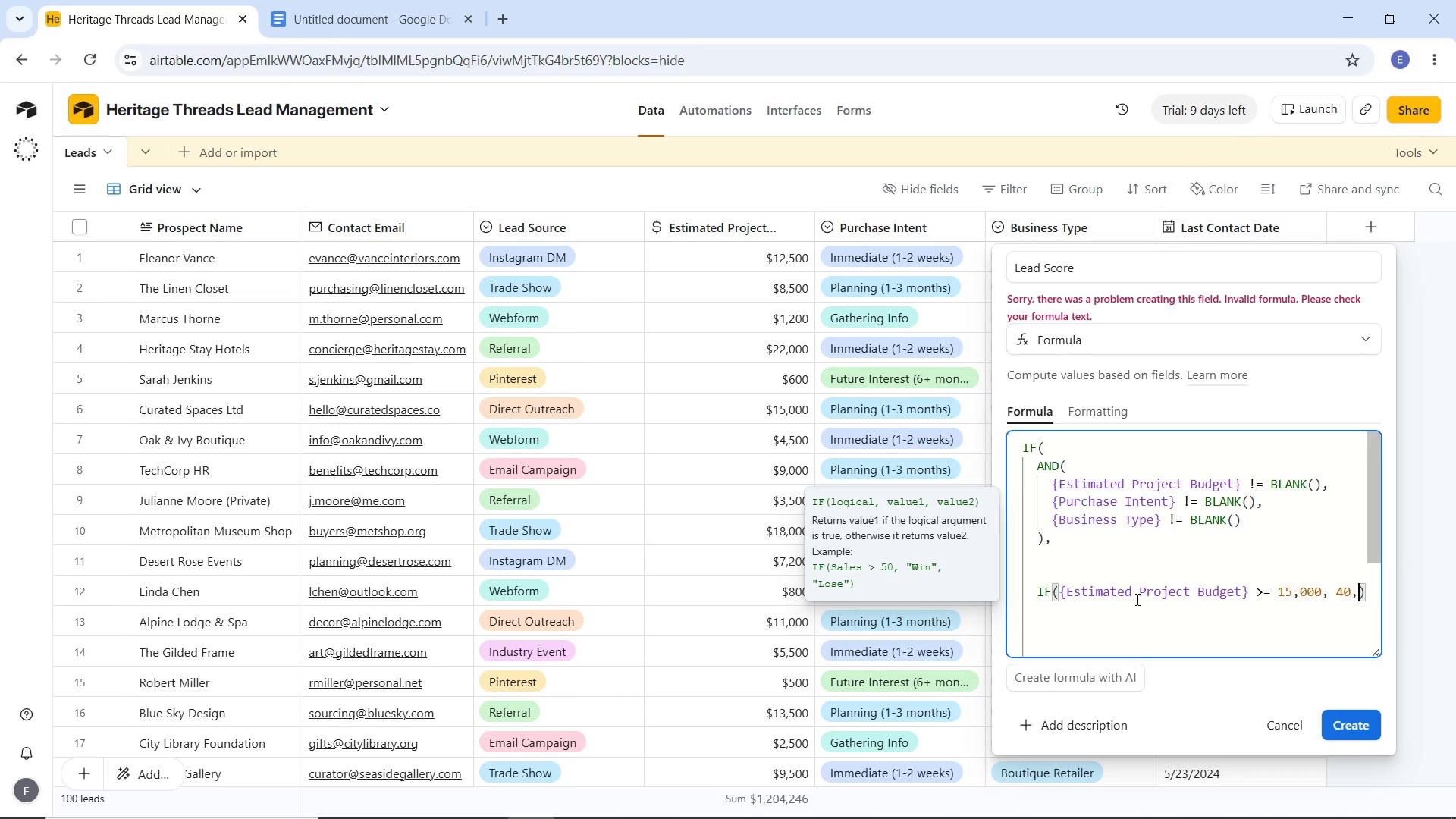 
key(Enter)
 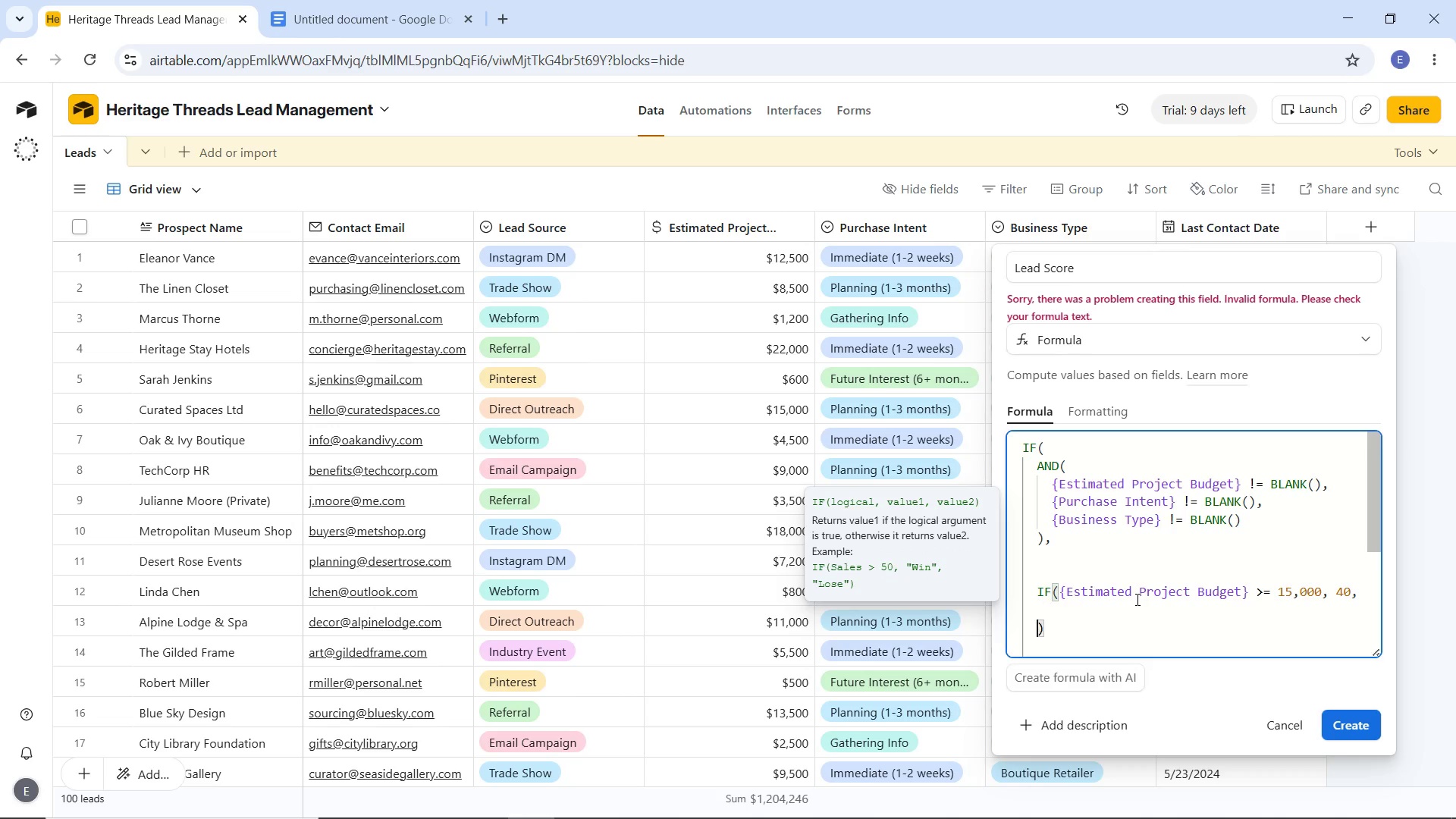 
key(Enter)
 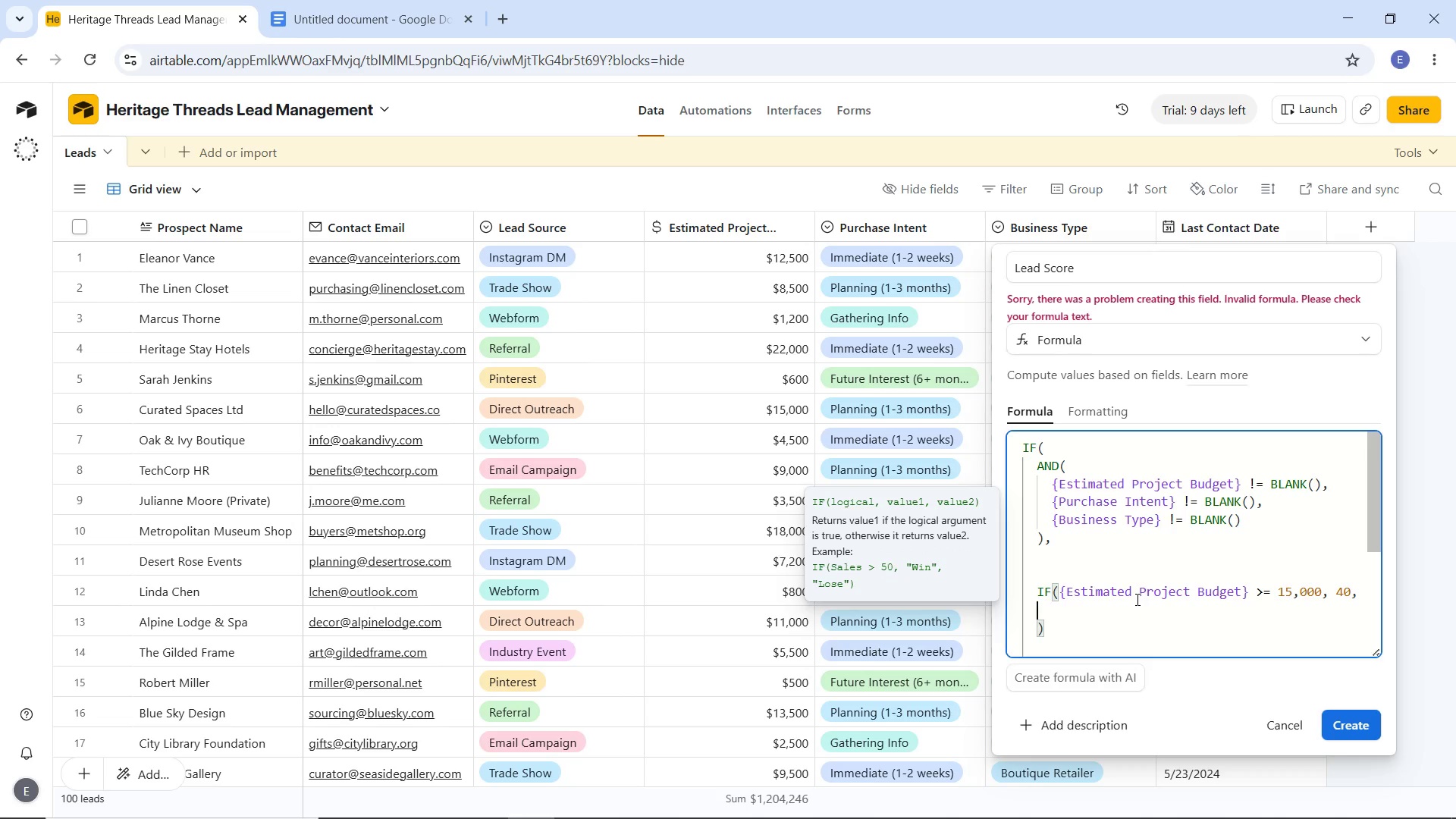 
key(ArrowUp)
 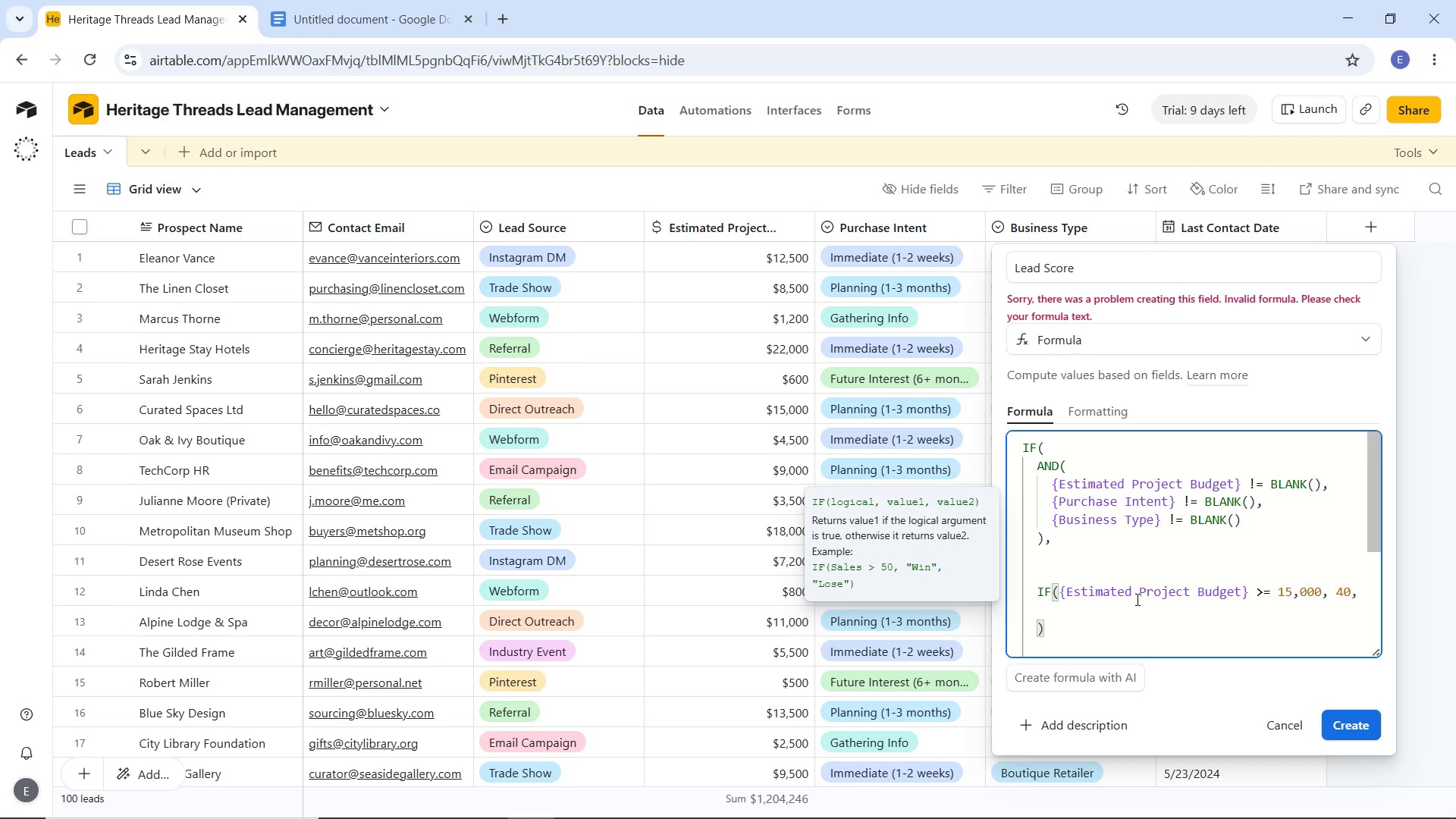 
type(IF({Estima)
 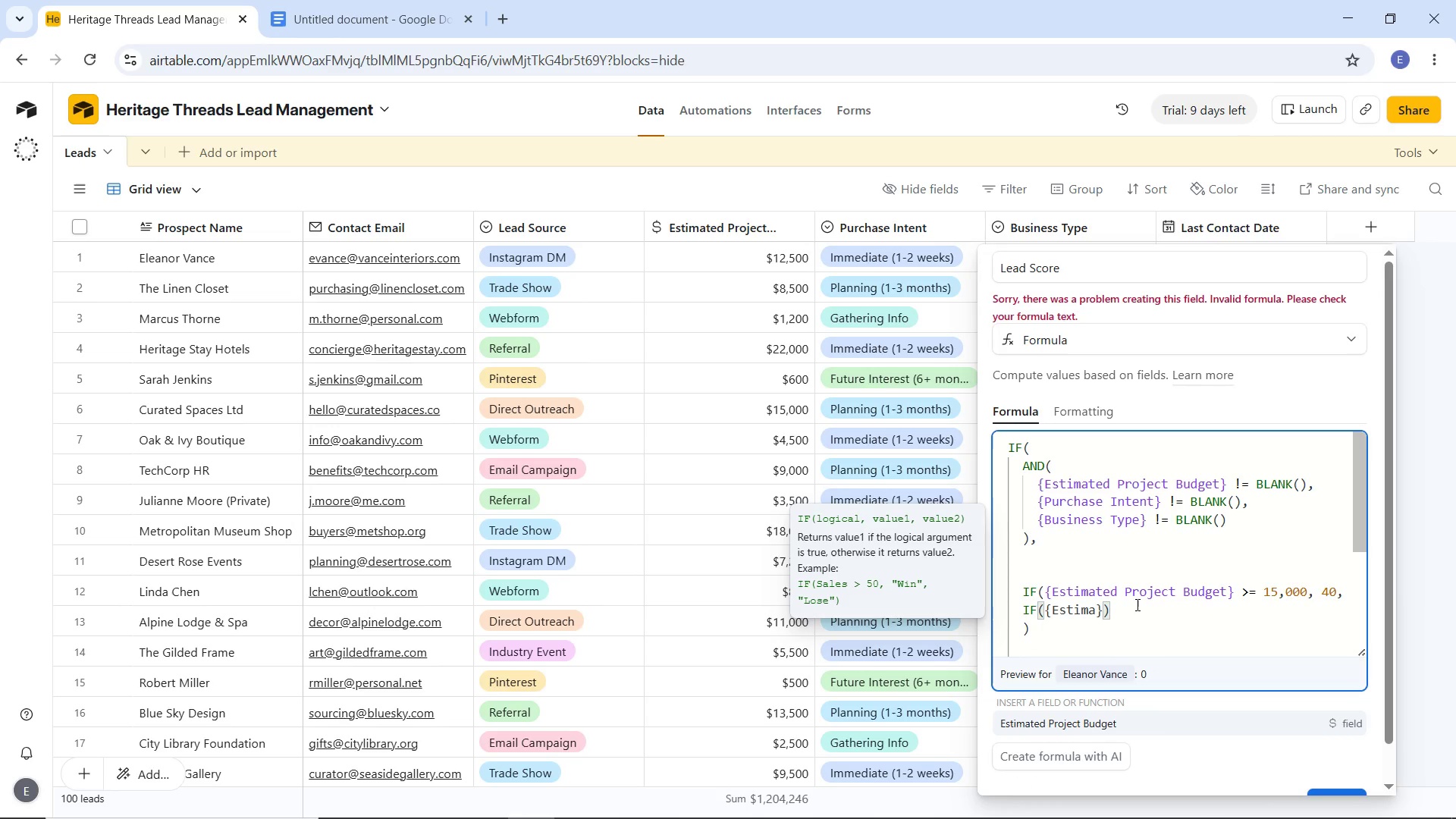 
left_click([1119, 722])
 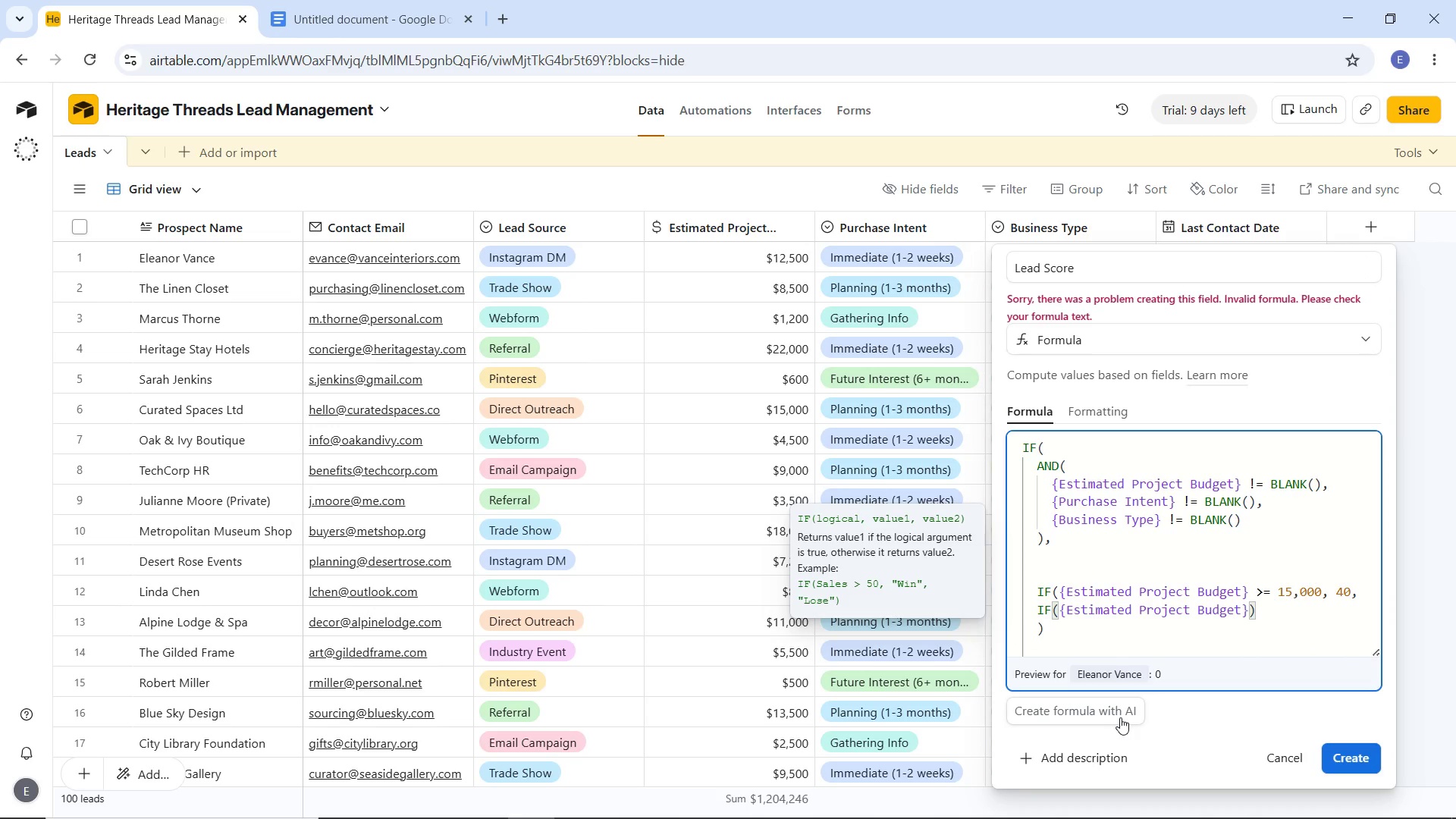 
type( >= 10,000, 30)
 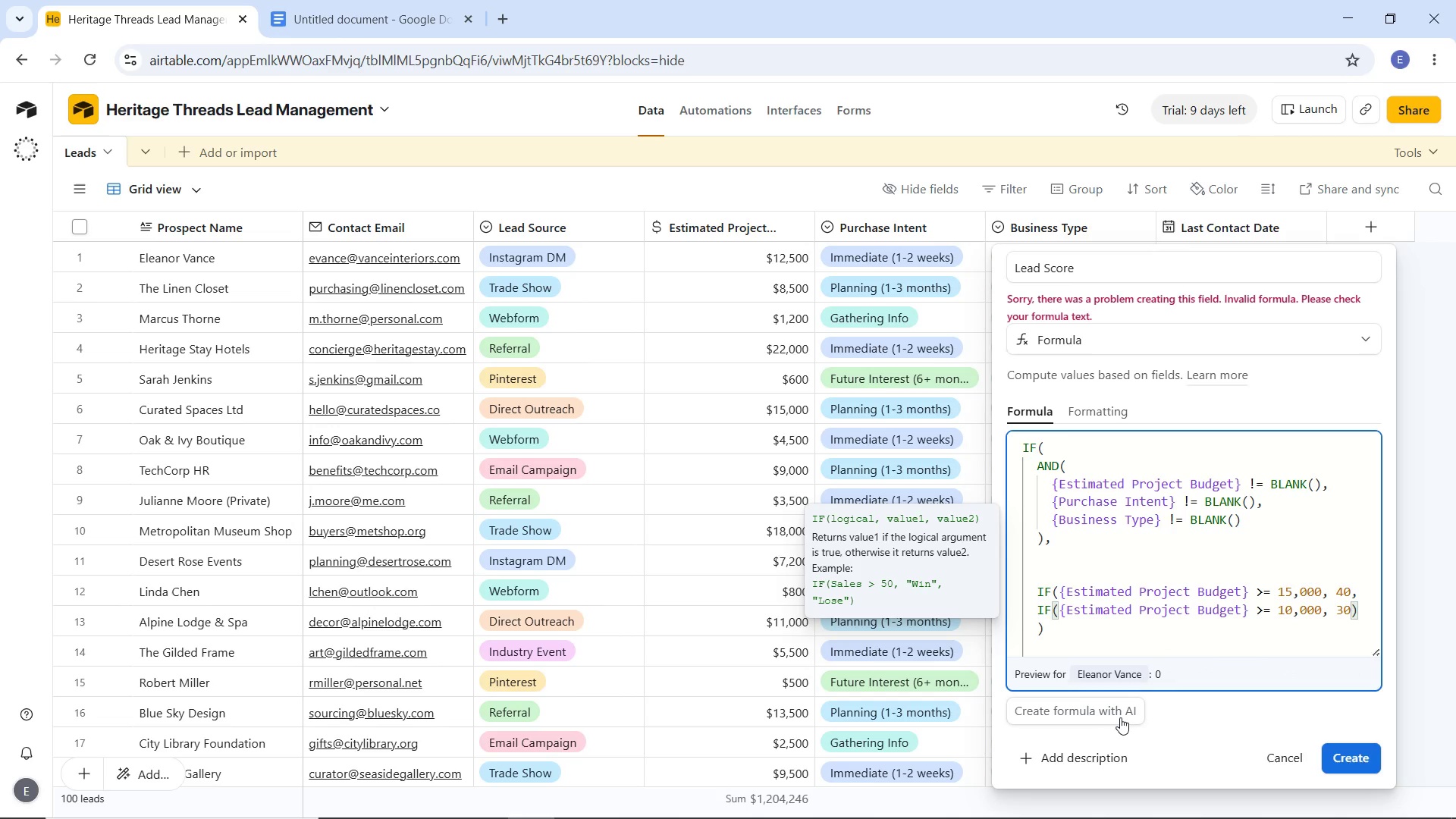 
key(Enter)
 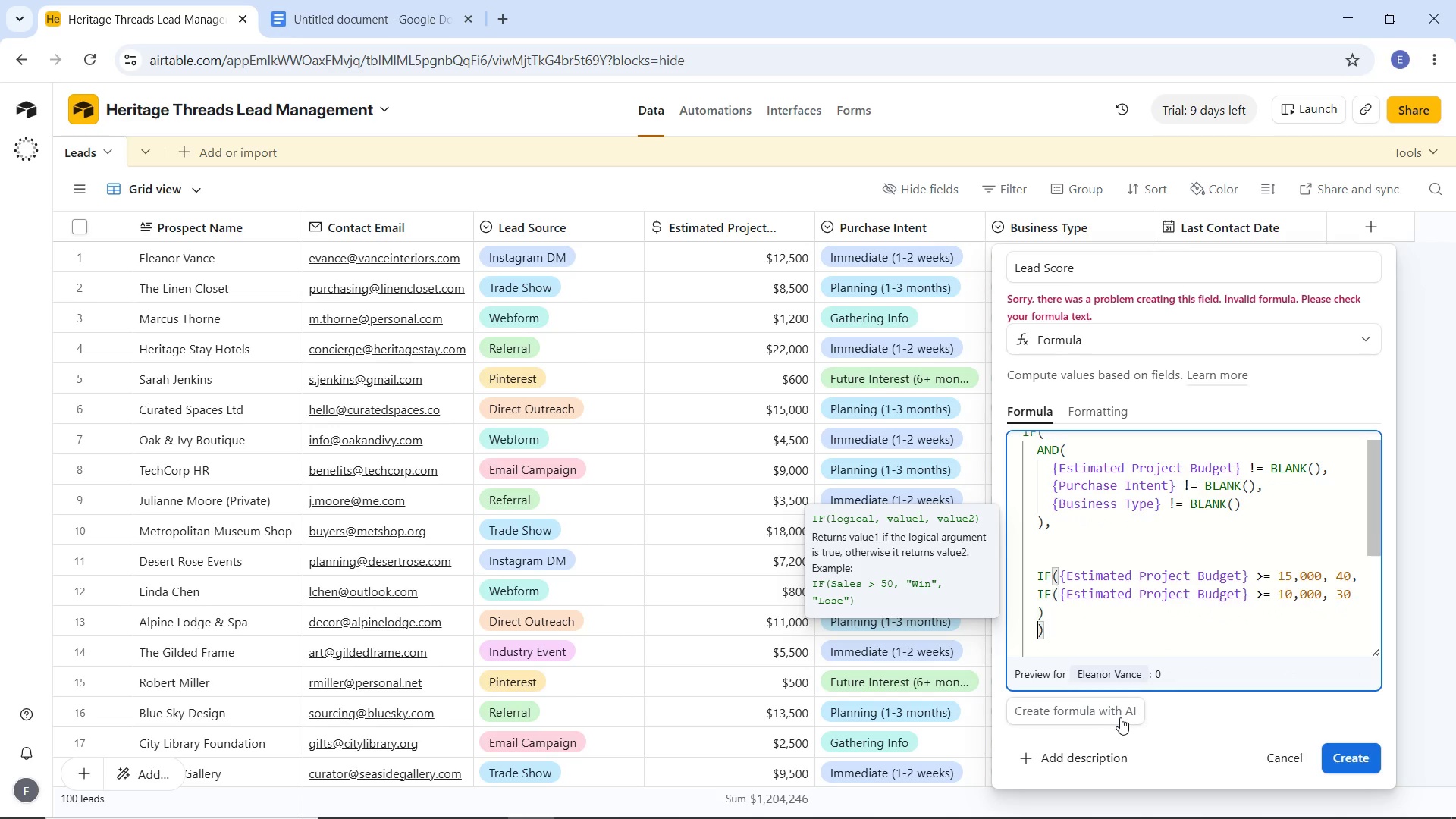 
key(ArrowDown)
 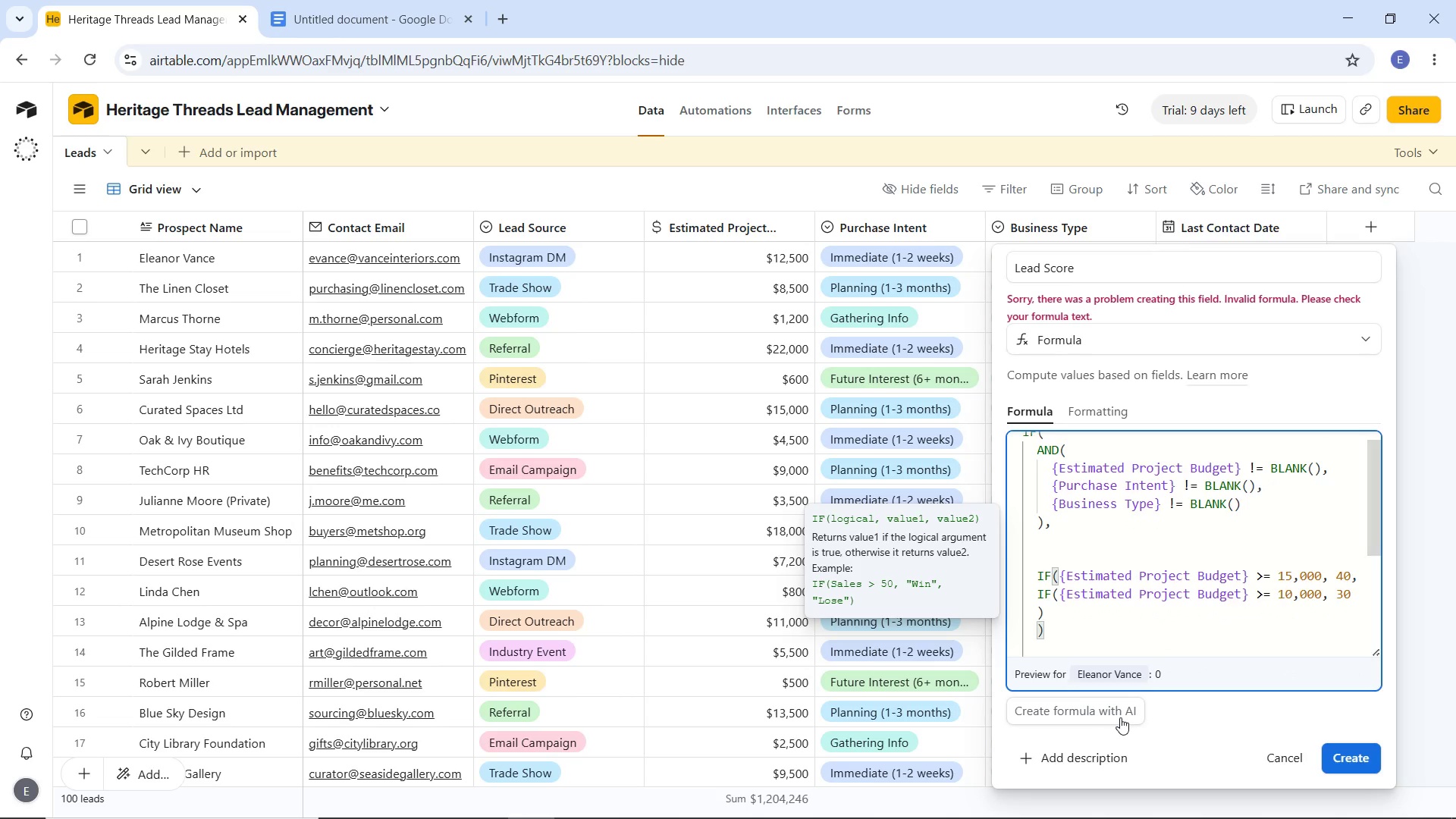 
key(Backspace)
 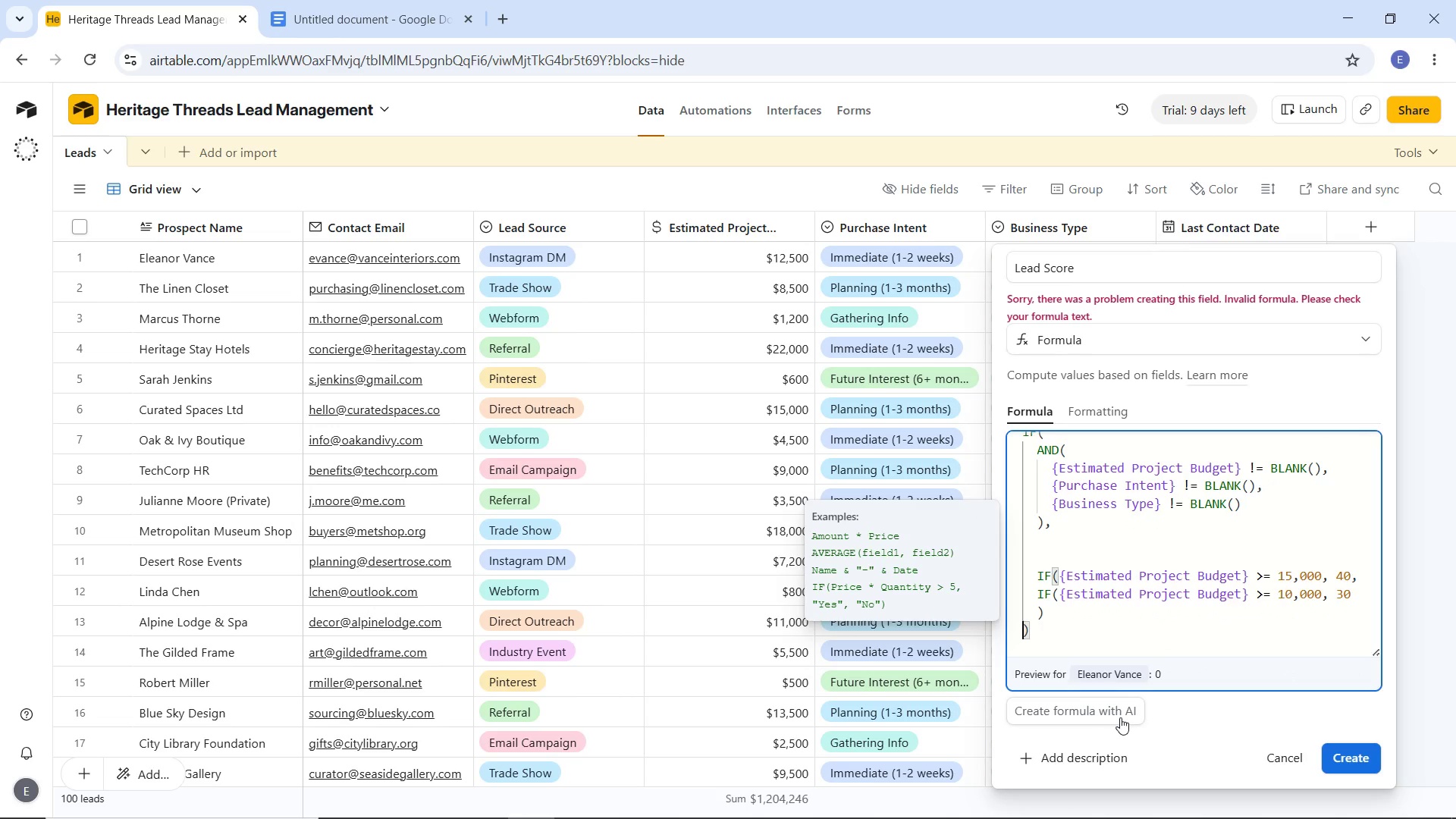 
key(Backspace)
 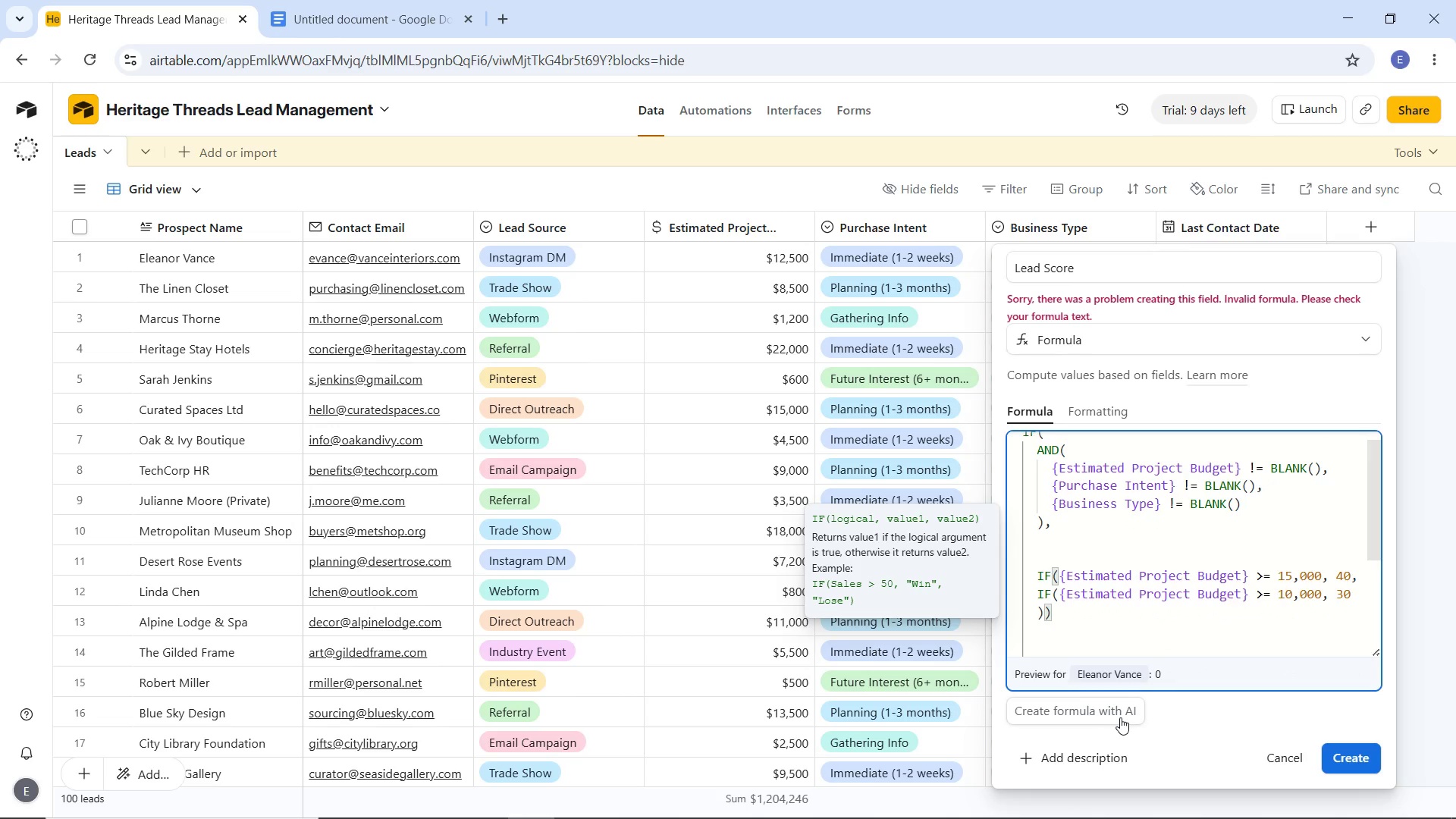 
key(ArrowLeft)
 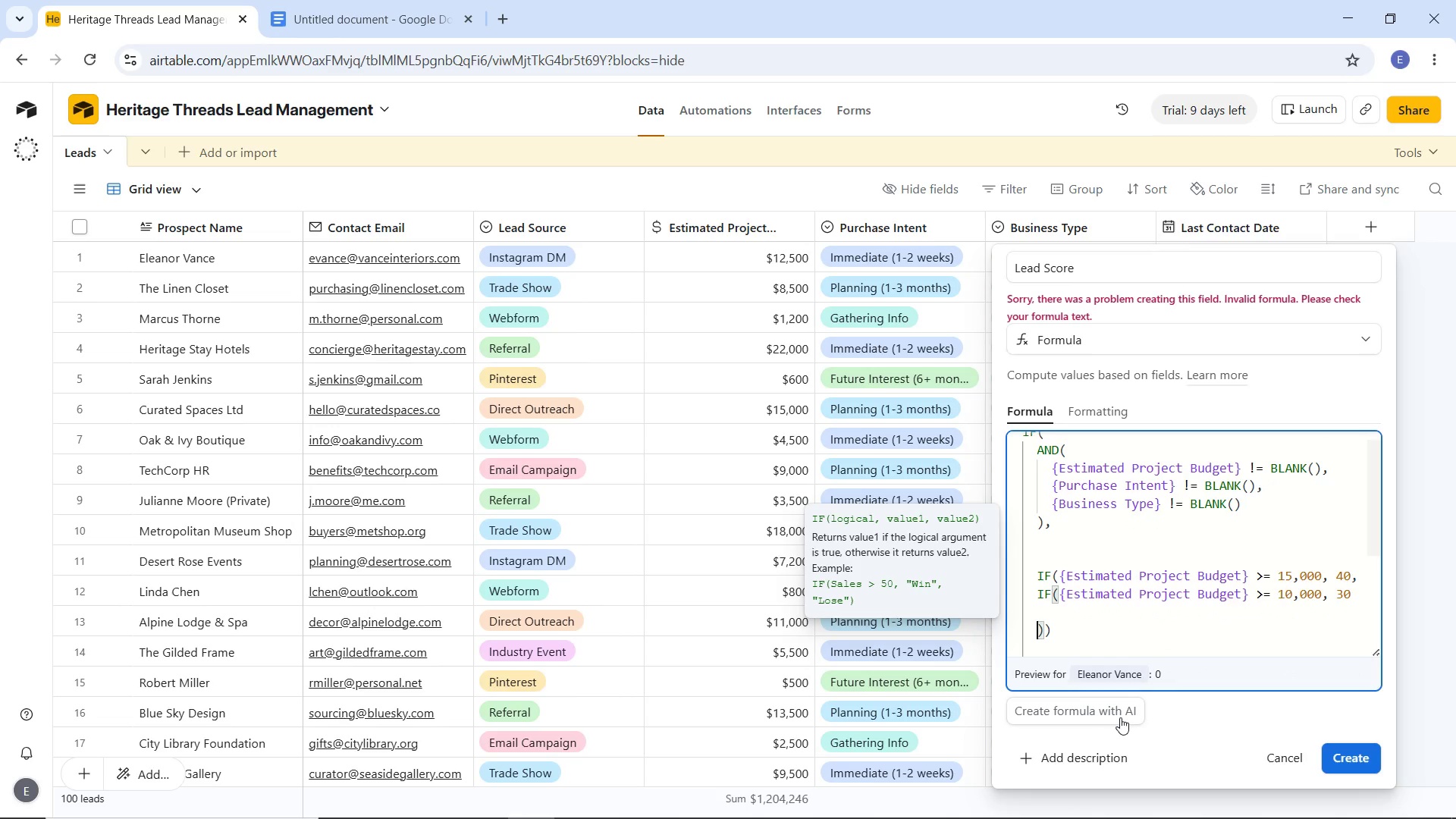 
key(Enter)
 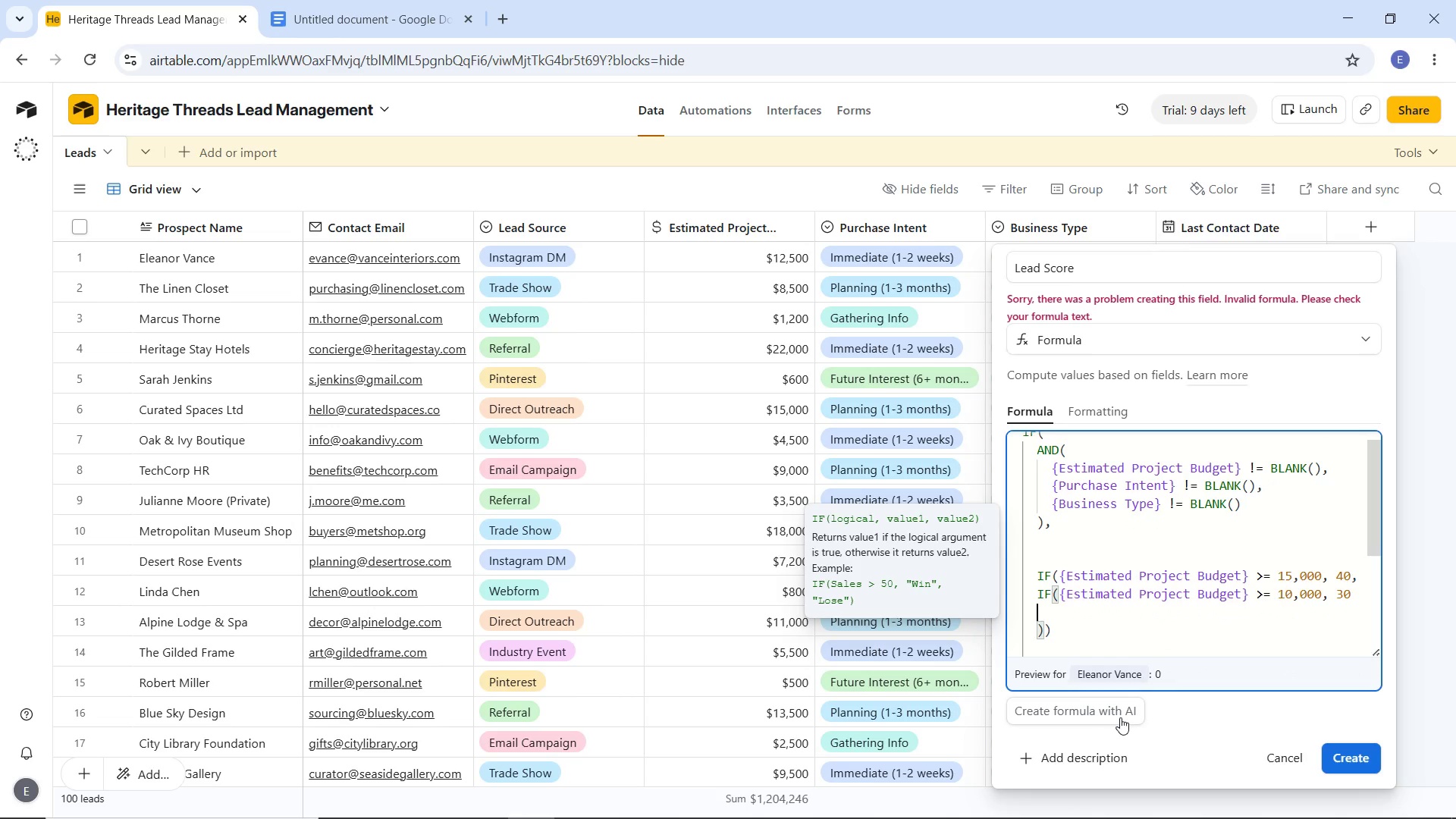 
key(ArrowUp)
 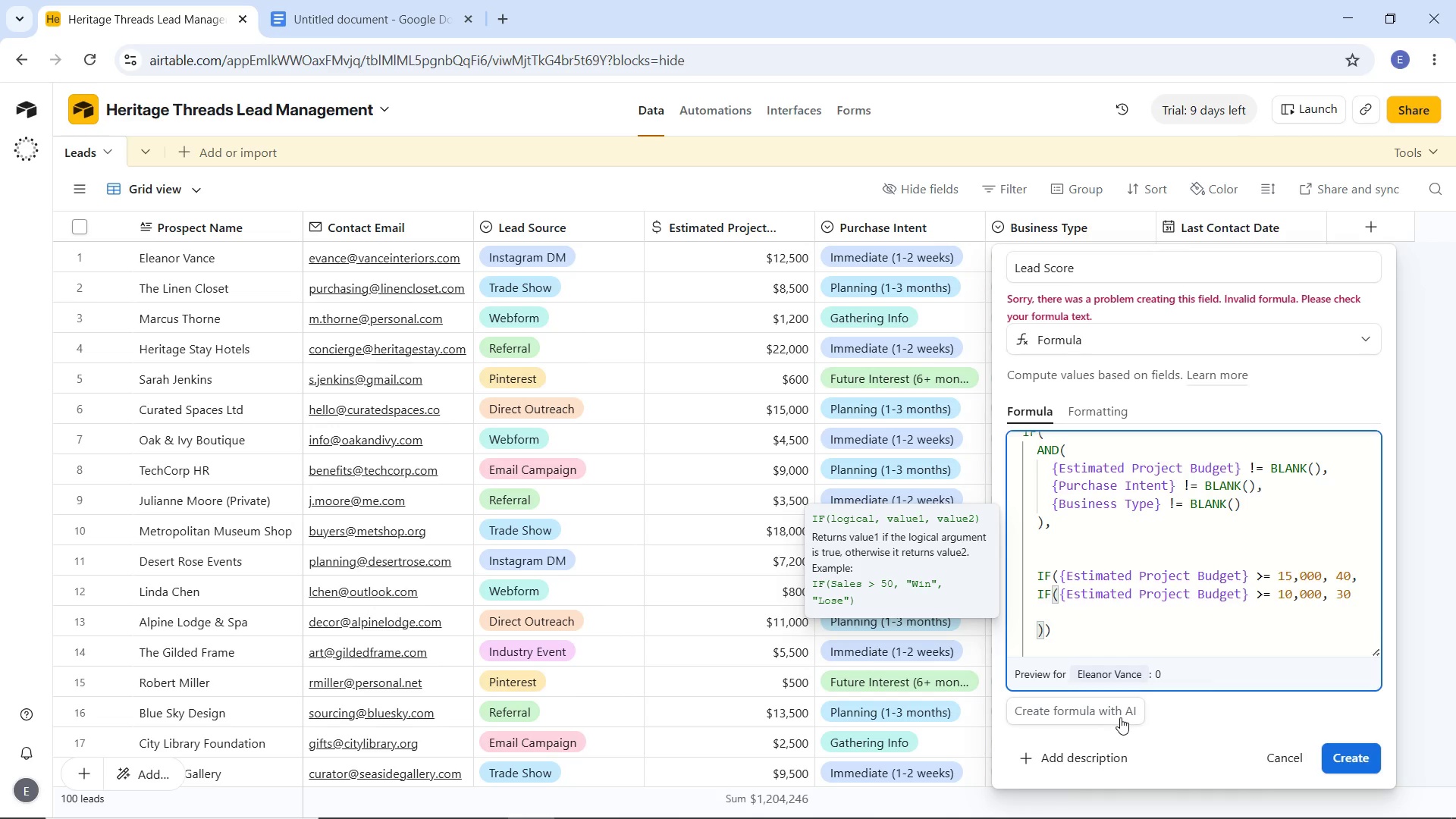 
type(IF )
key(Backspace)
type((Estima)
 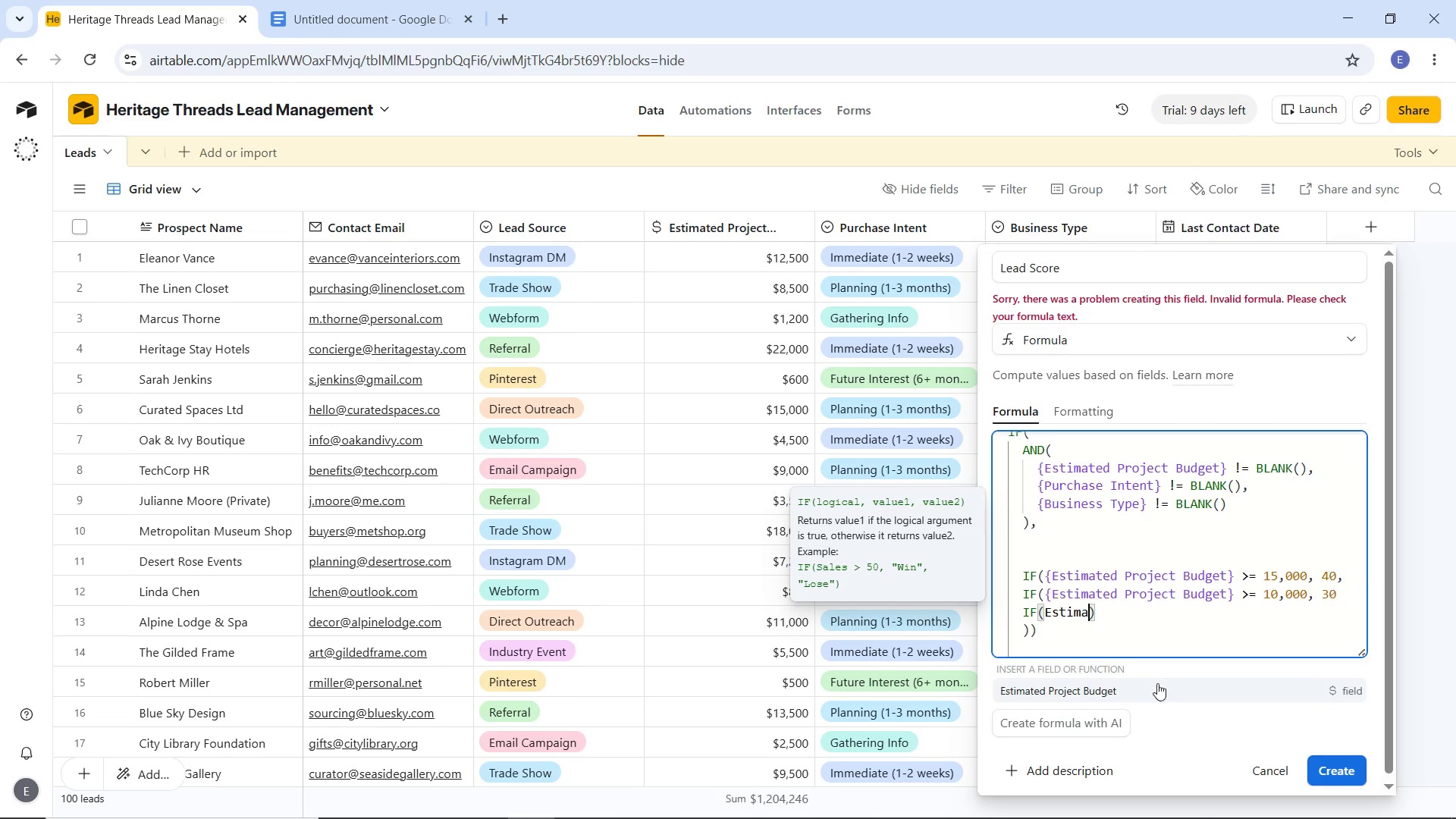 
left_click([1159, 686])
 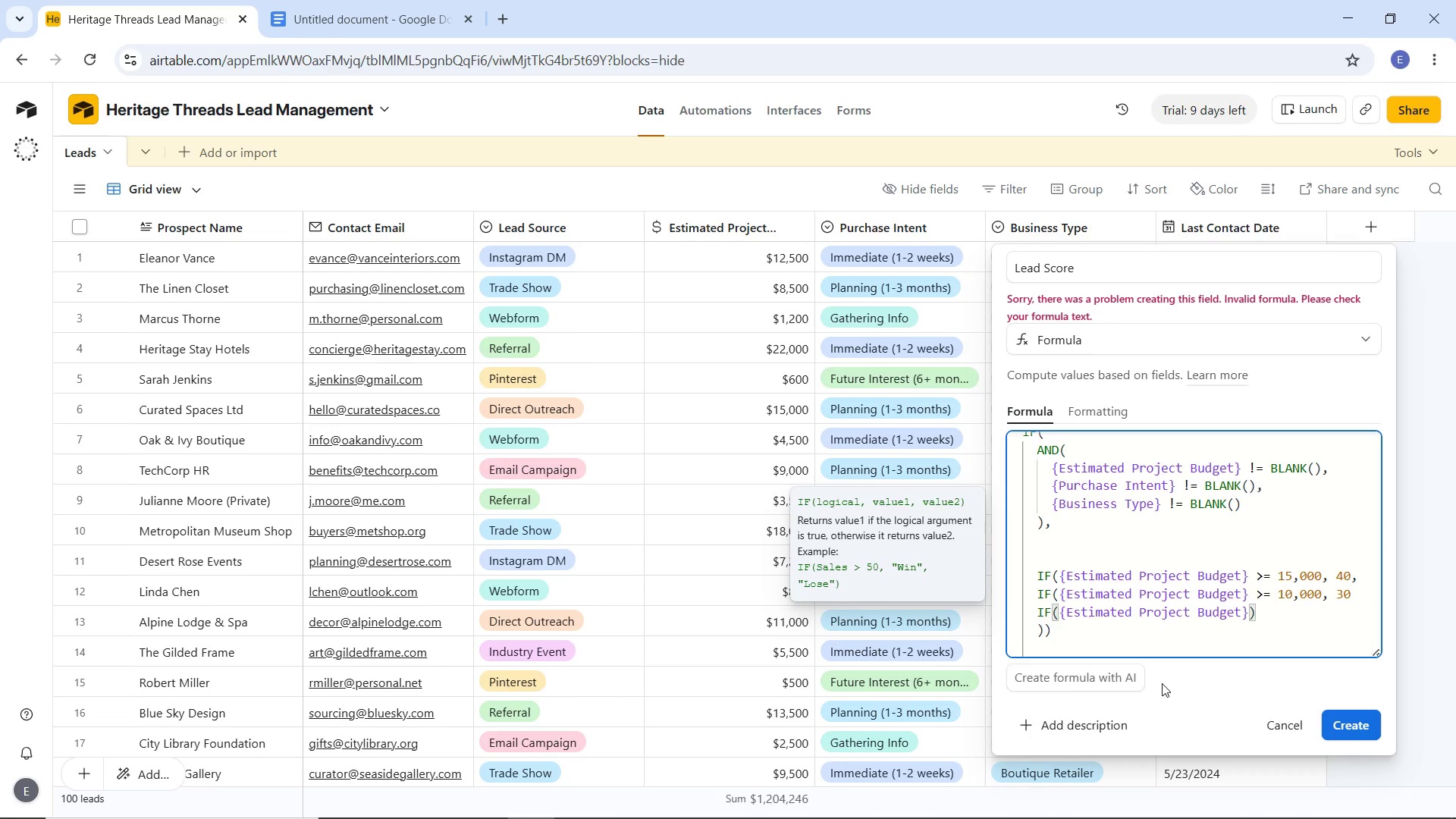 
type( .)
key(Backspace)
type(>= 5,-)
key(Backspace)
type(000, 20)
 